 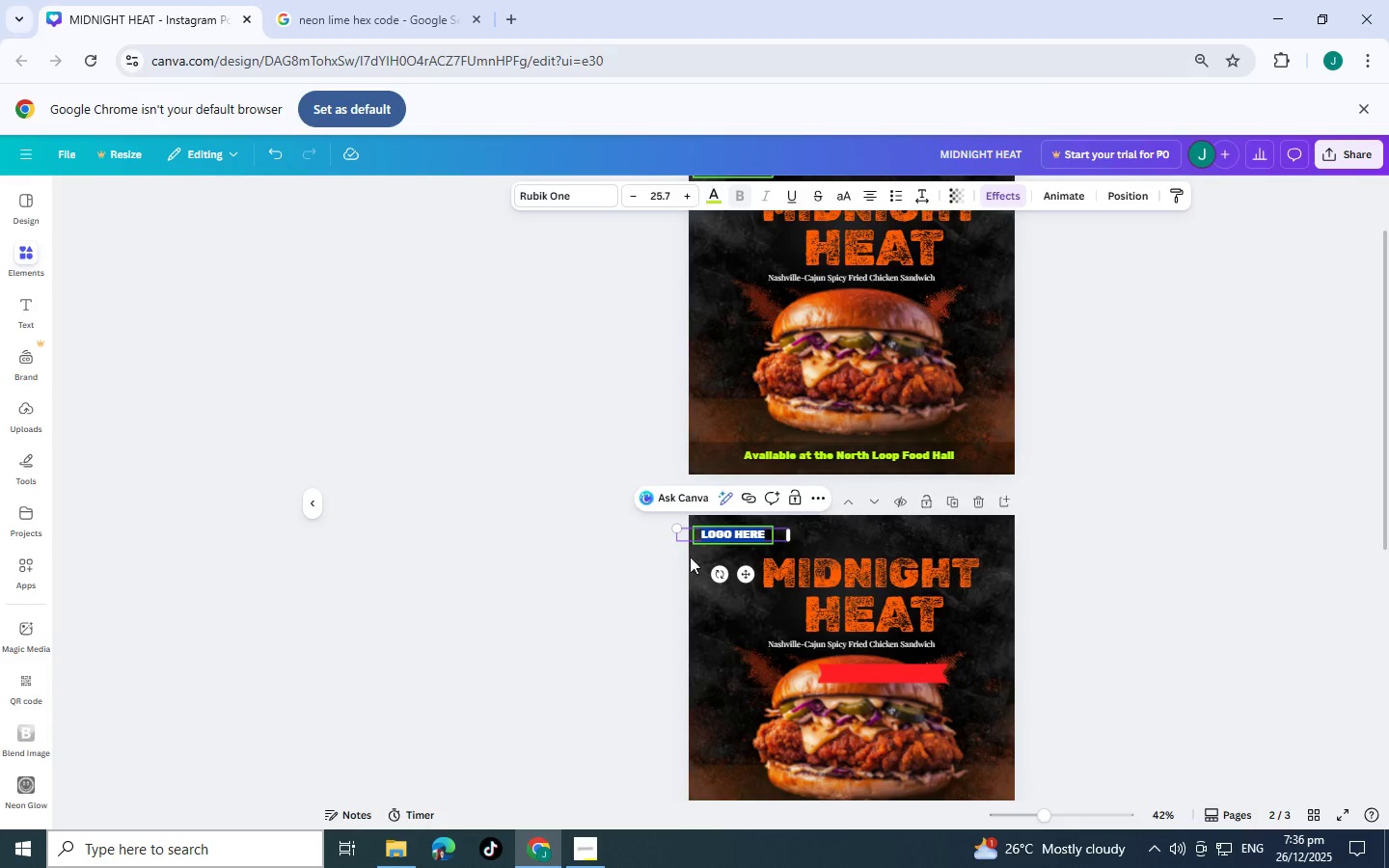 
left_click([776, 545])
 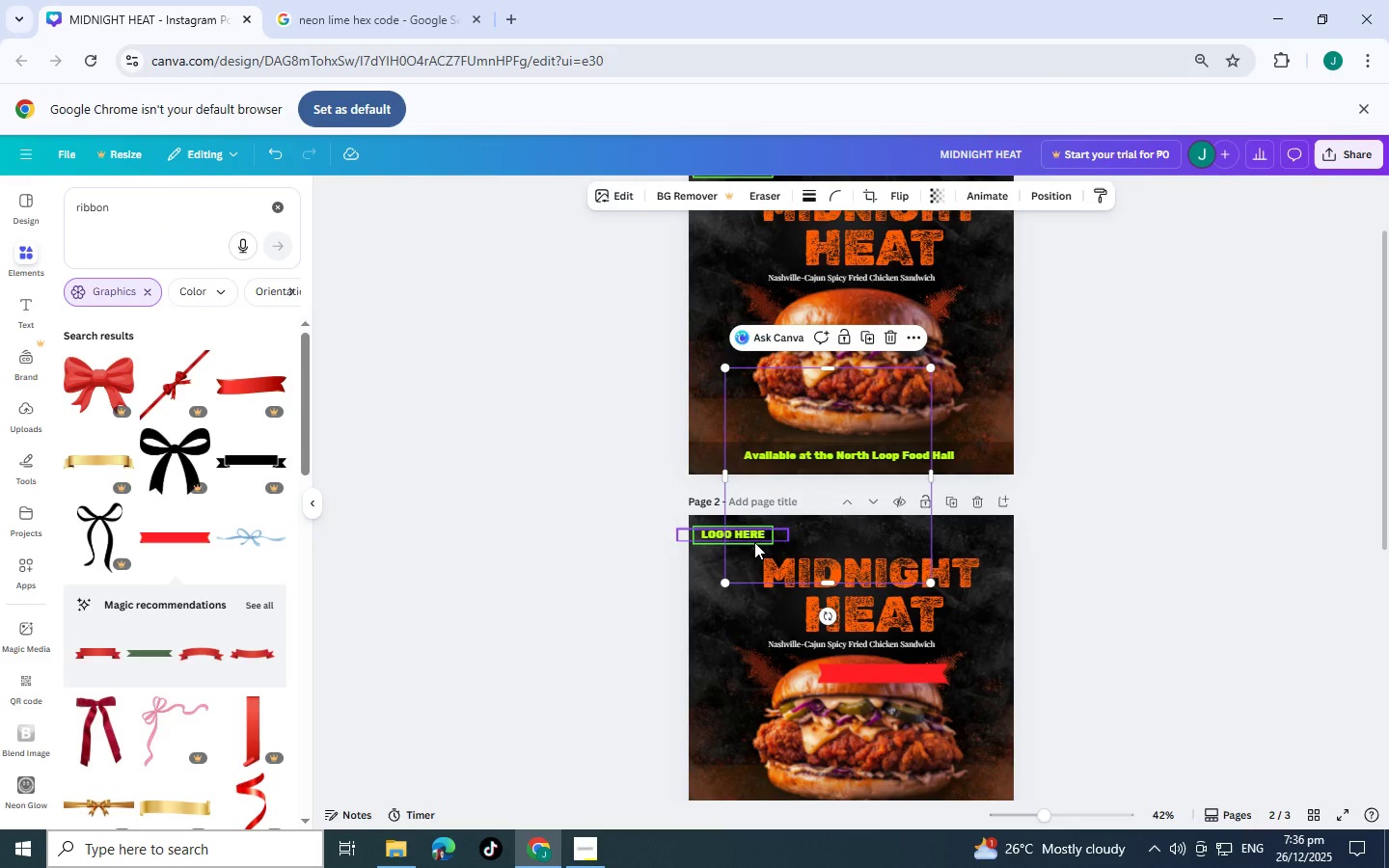 
left_click([754, 542])
 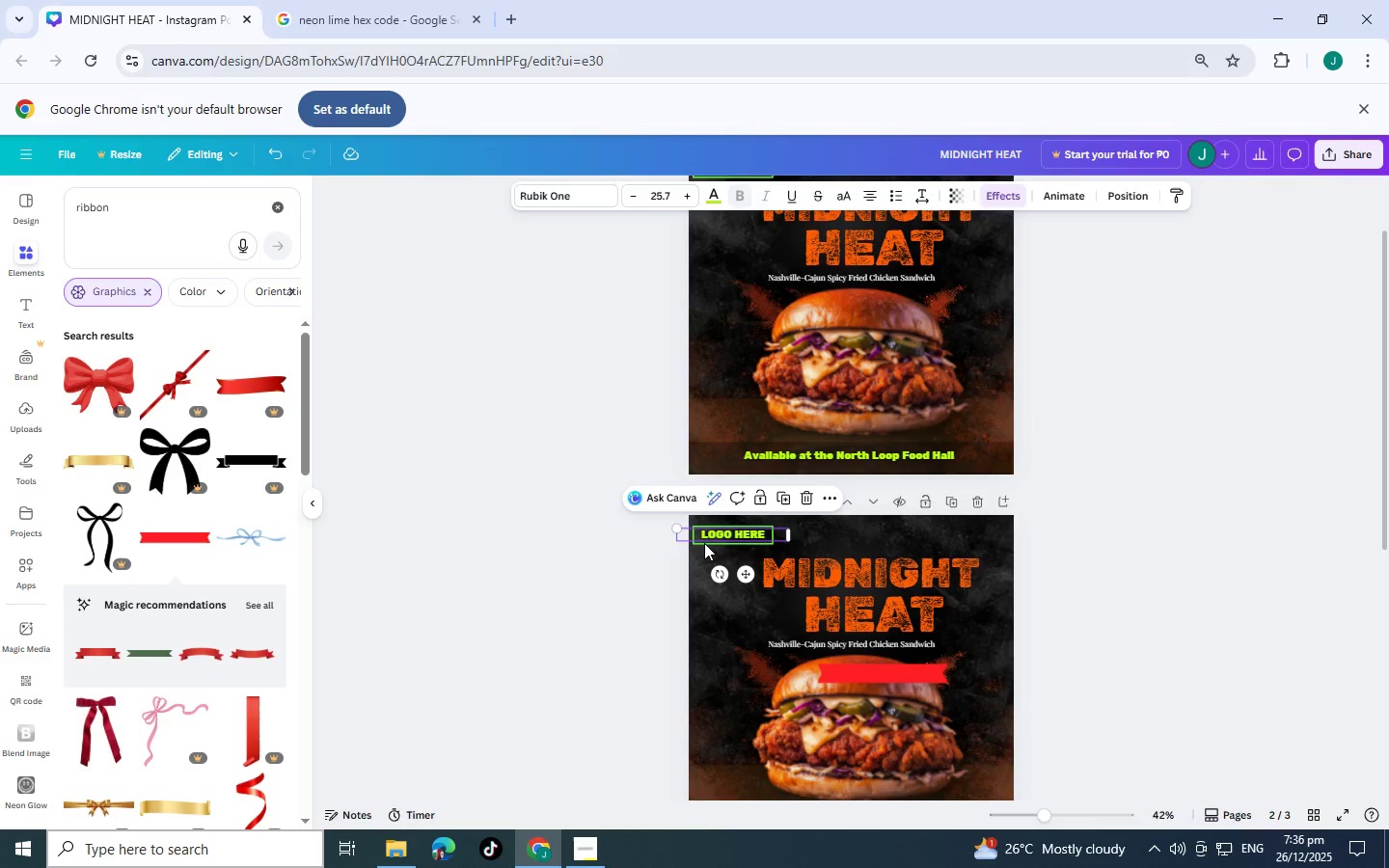 
wait(5.97)
 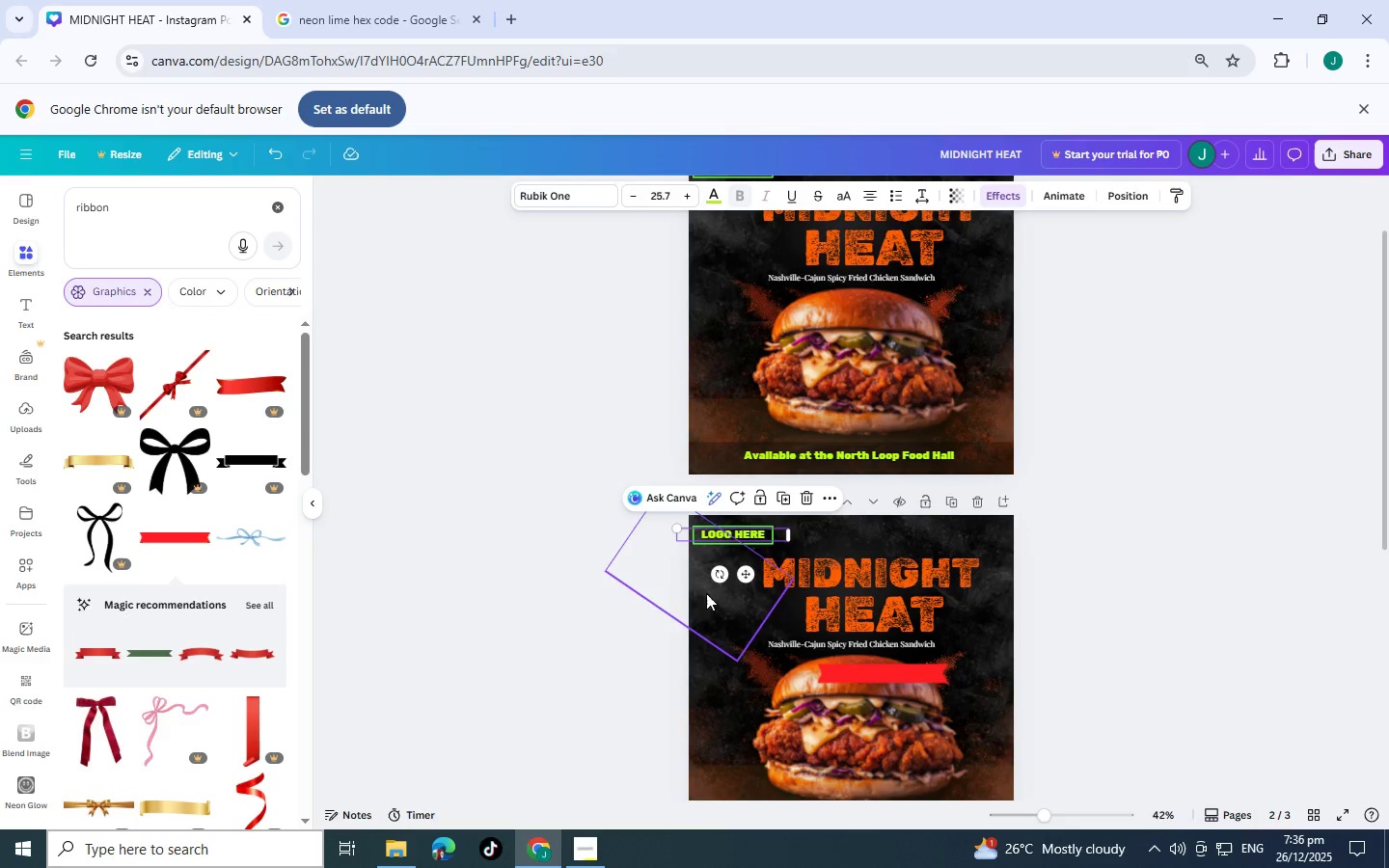 
left_click([704, 544])
 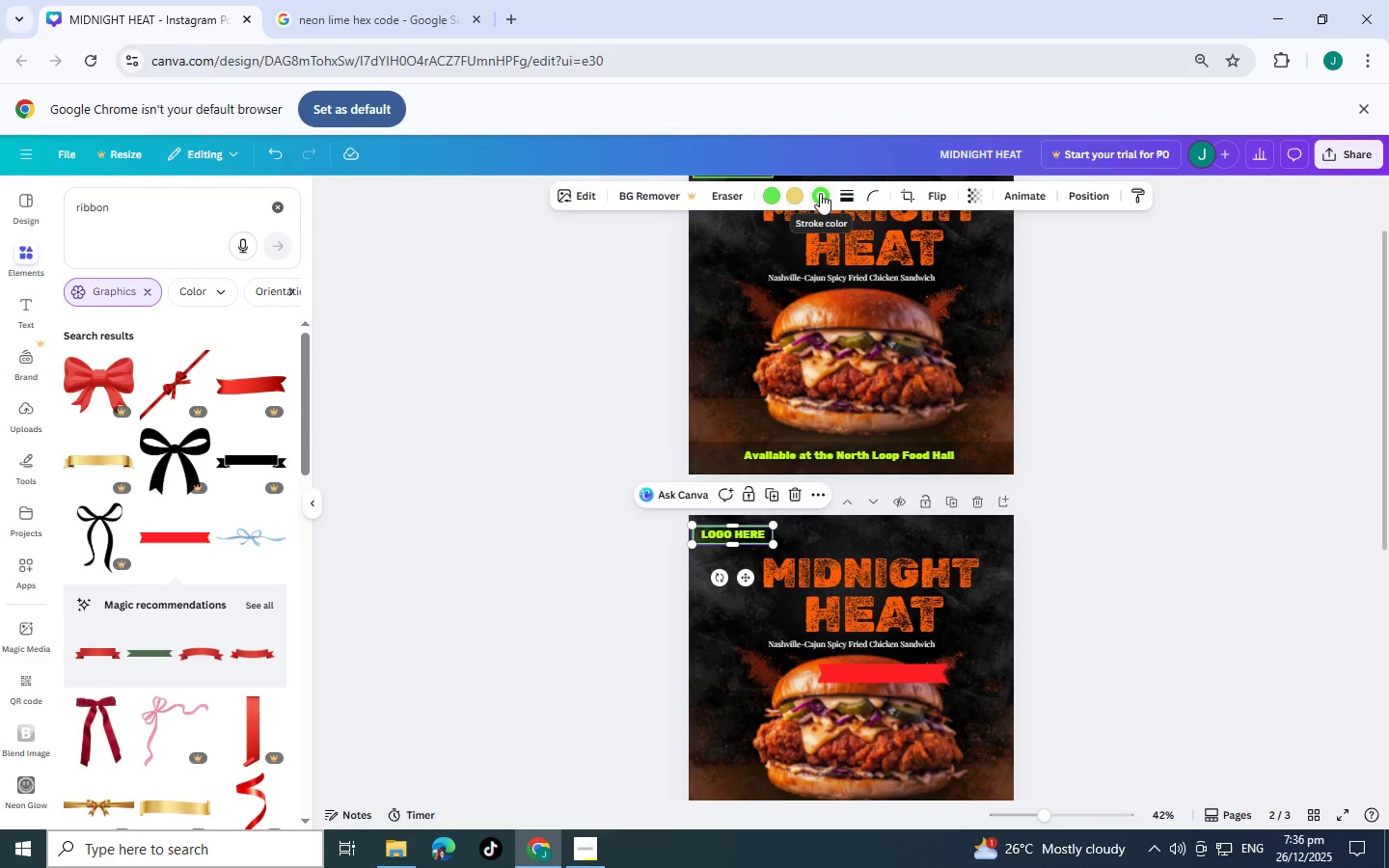 
left_click([765, 195])
 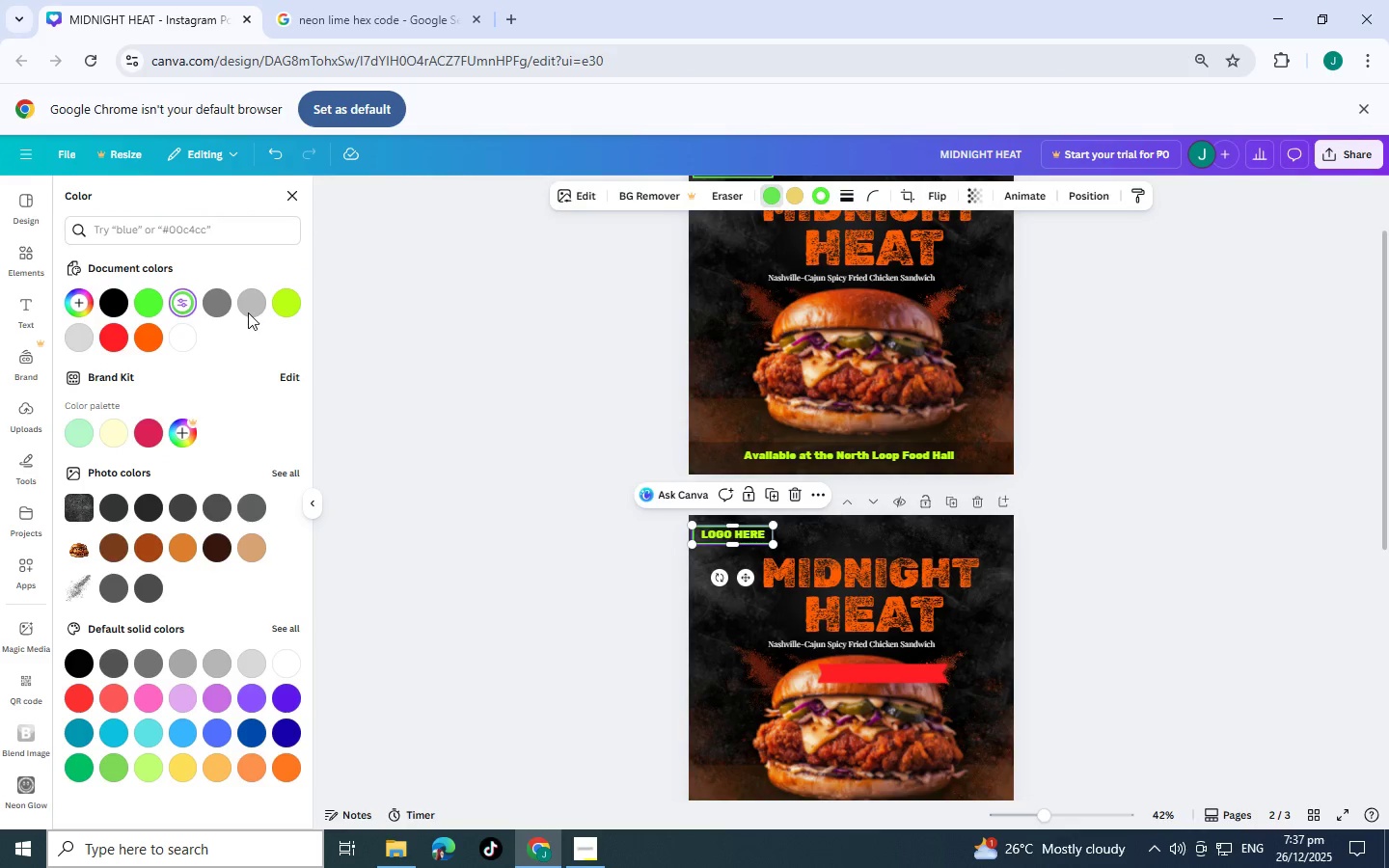 
left_click([274, 304])
 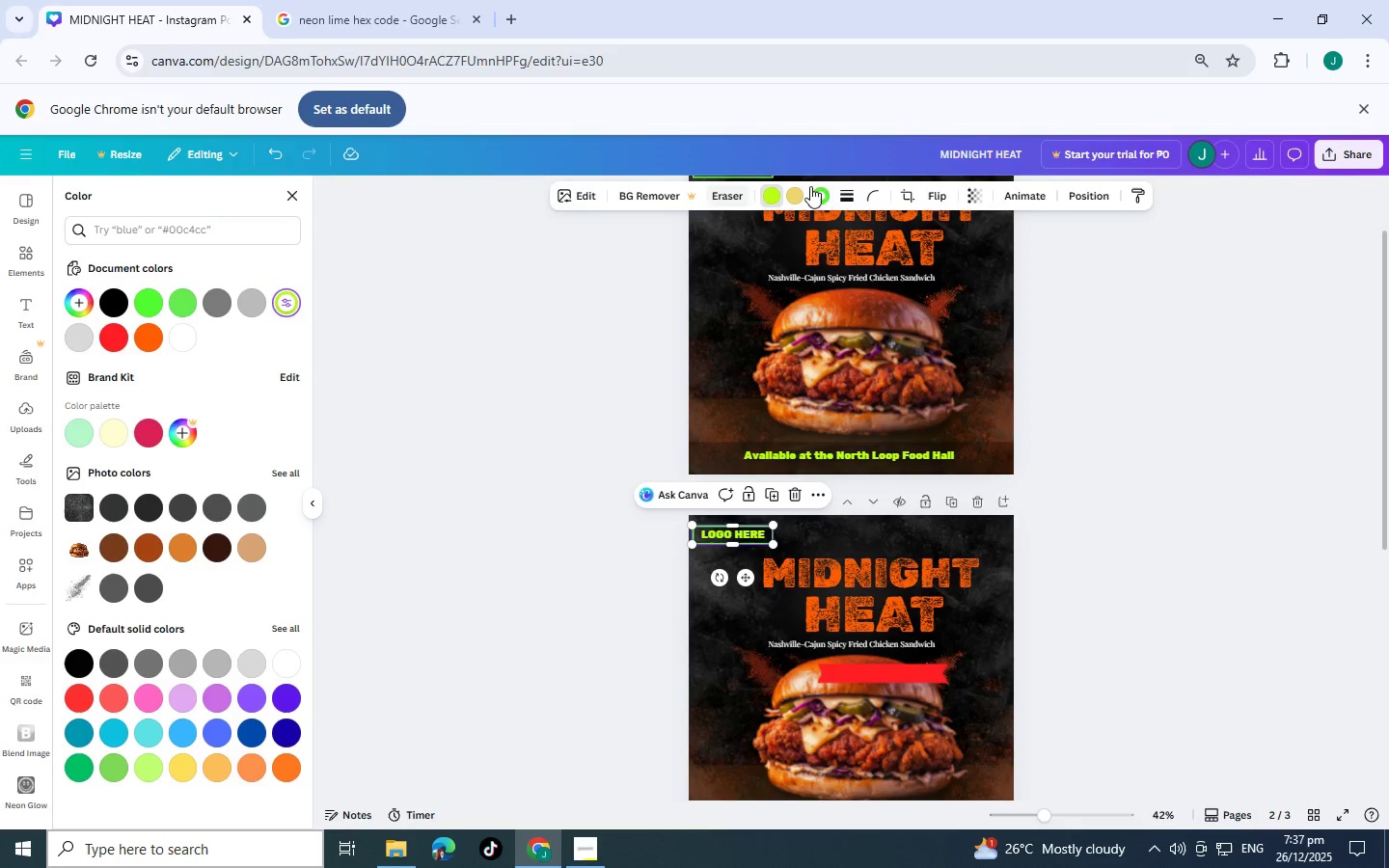 
left_click([820, 190])
 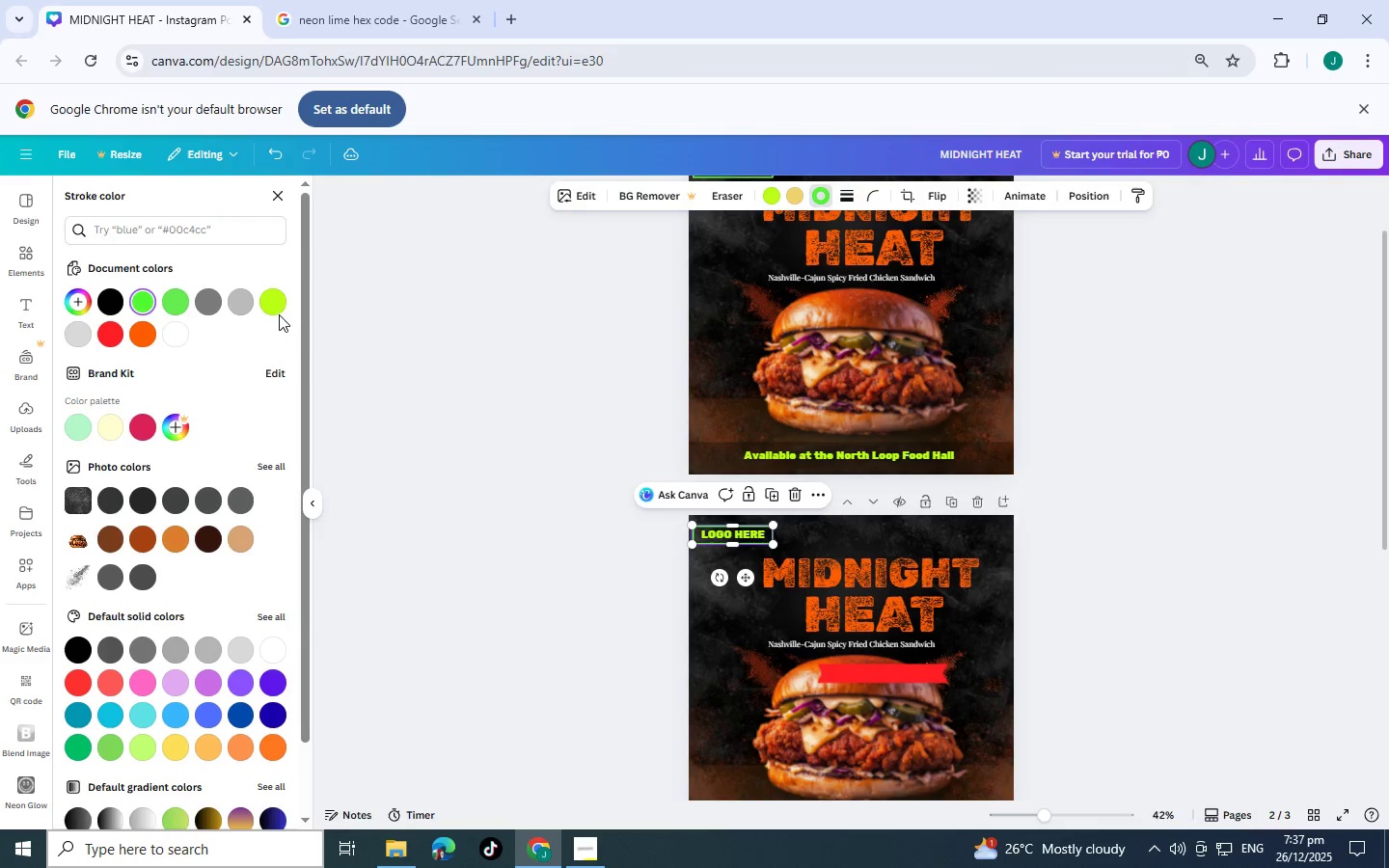 
left_click([278, 306])
 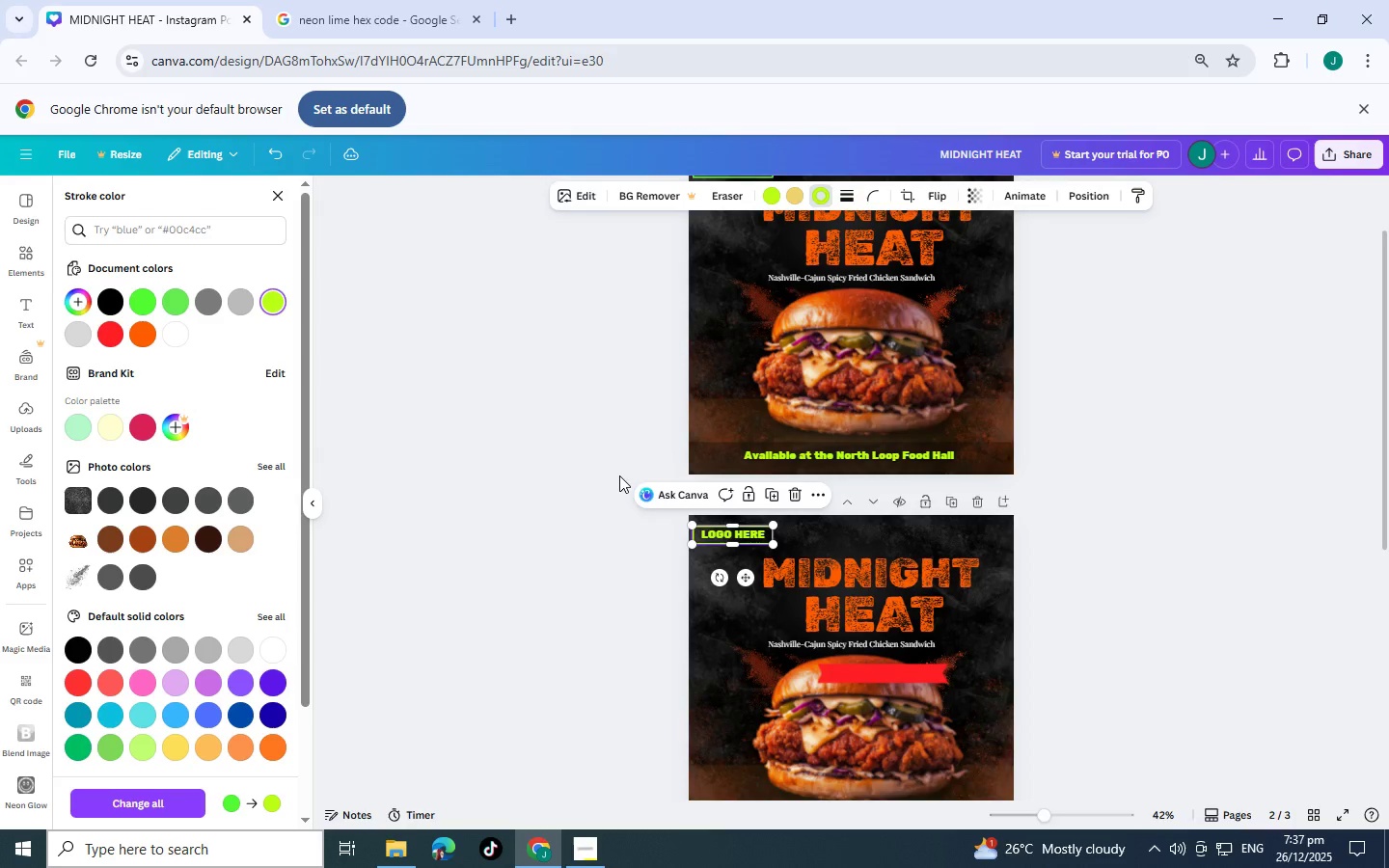 
scroll: coordinate [619, 475], scroll_direction: up, amount: 2.0
 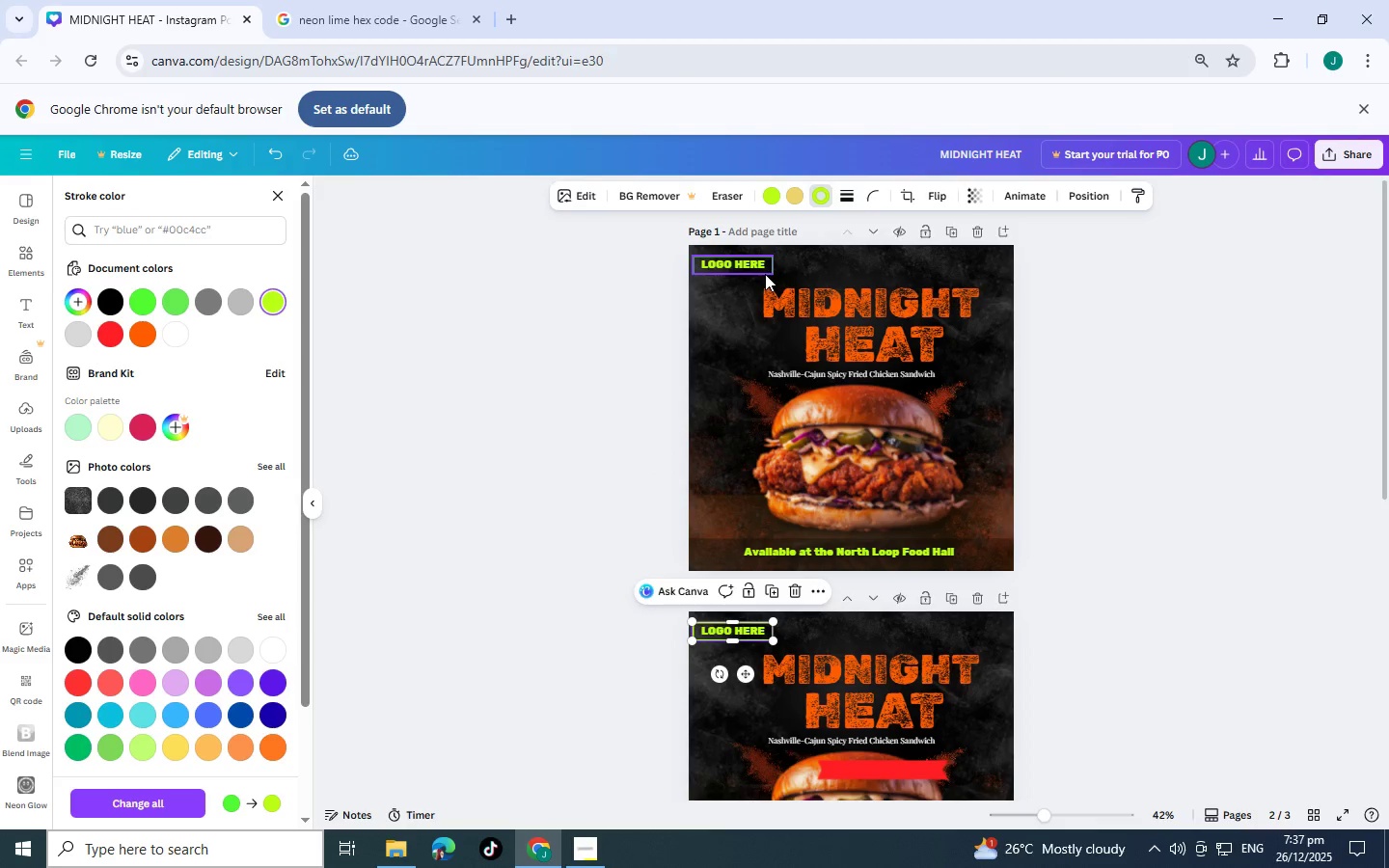 
left_click([762, 274])
 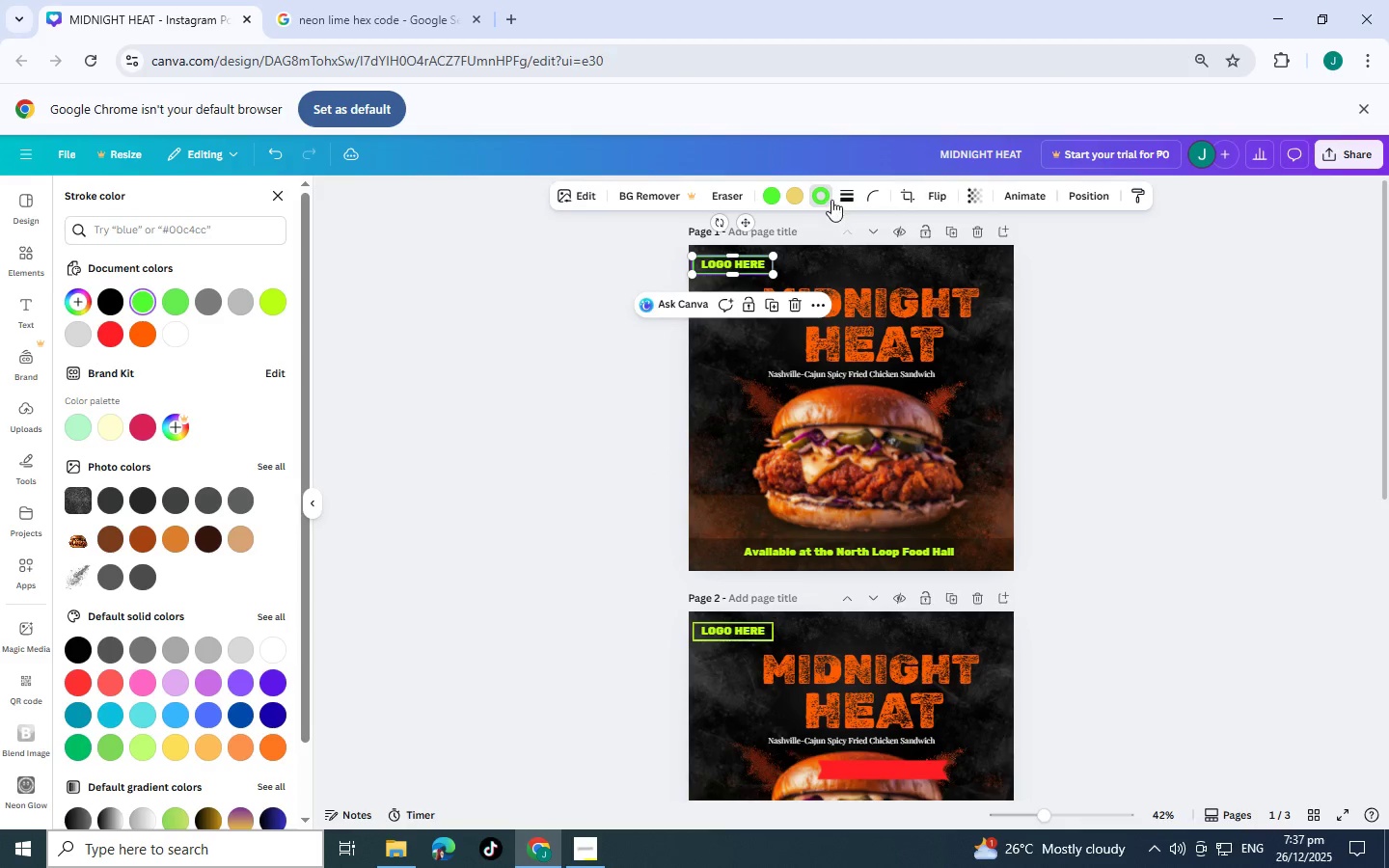 
left_click([823, 197])
 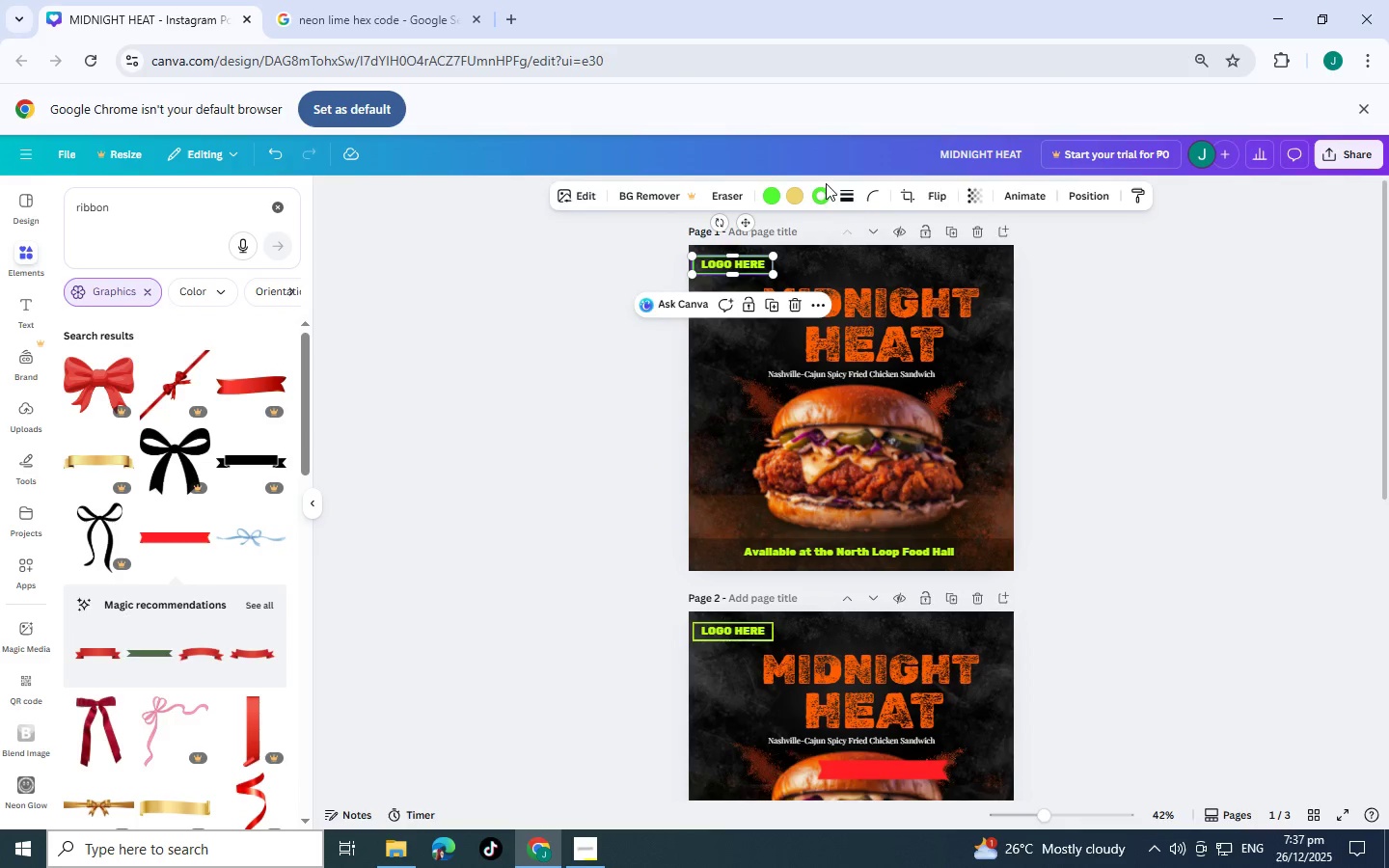 
left_click([825, 193])
 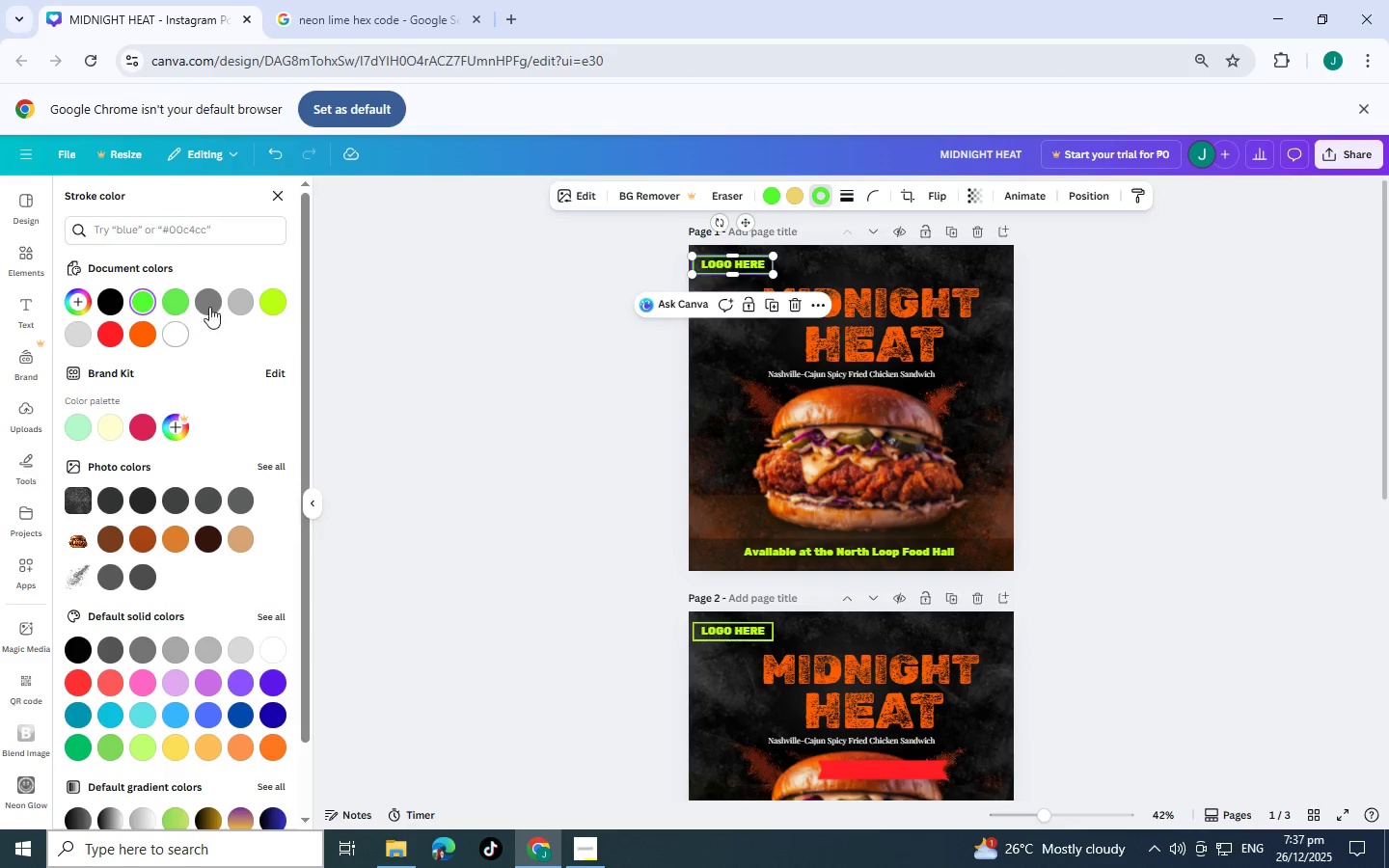 
left_click([283, 306])
 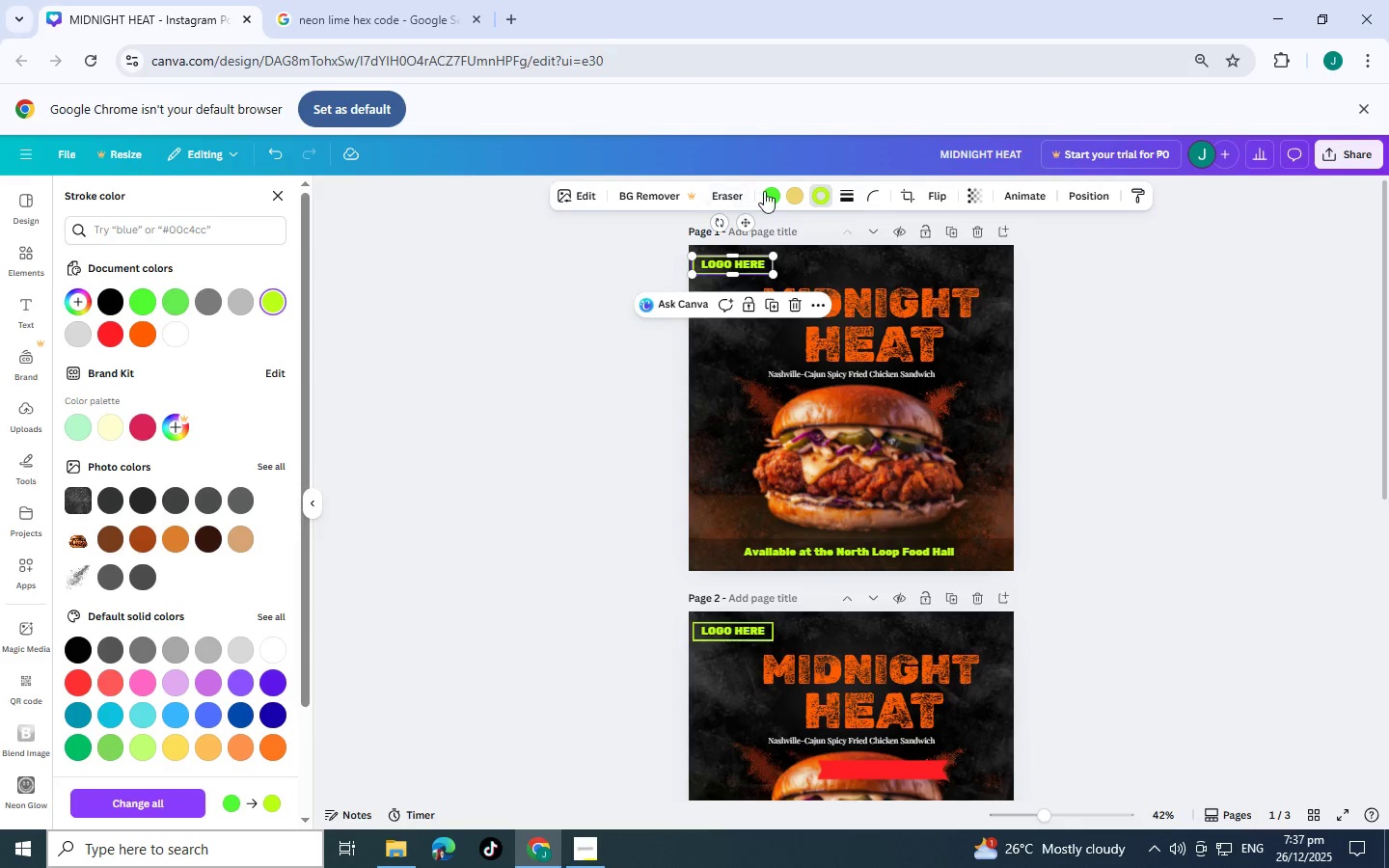 
left_click([764, 191])
 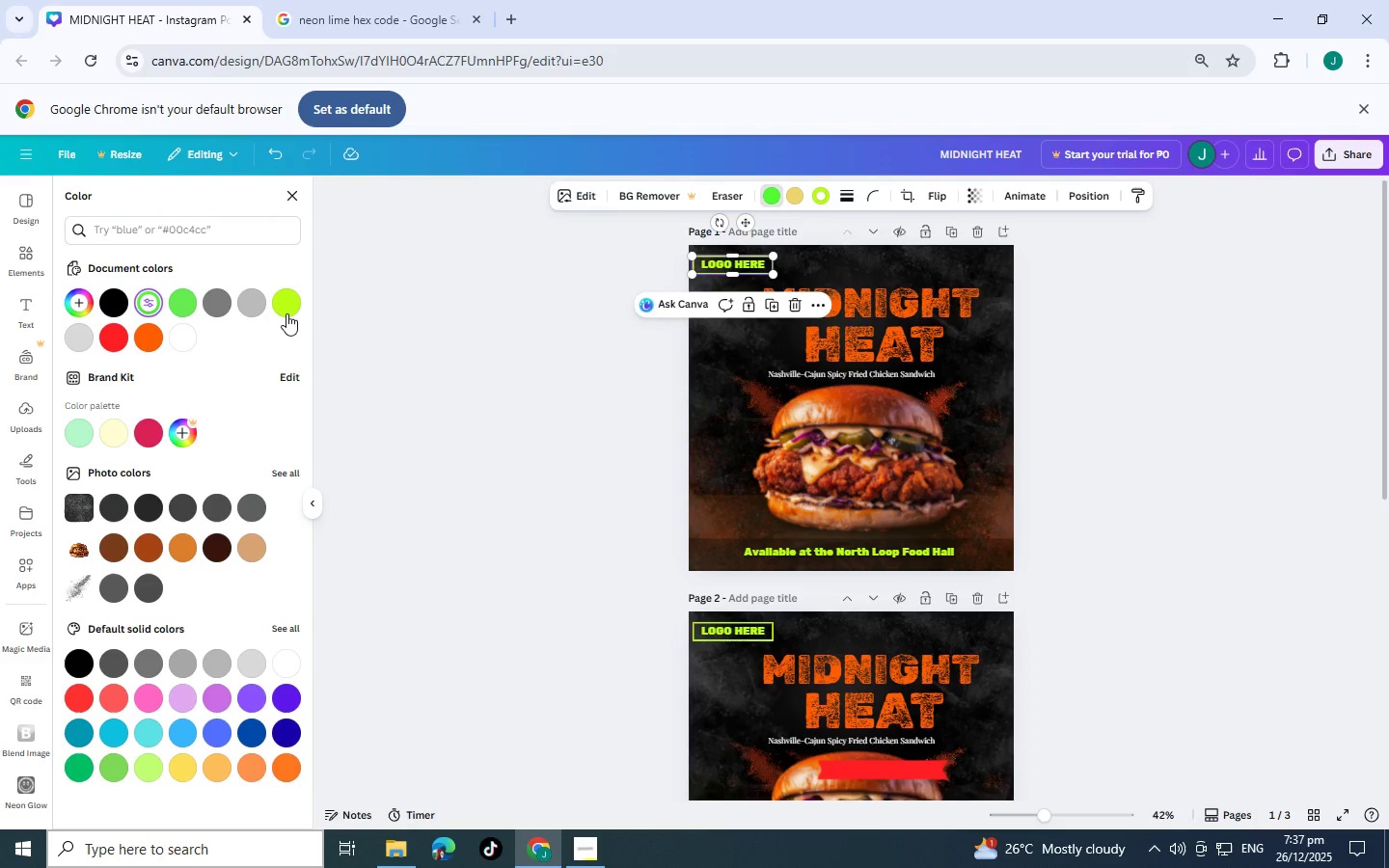 
left_click([288, 310])
 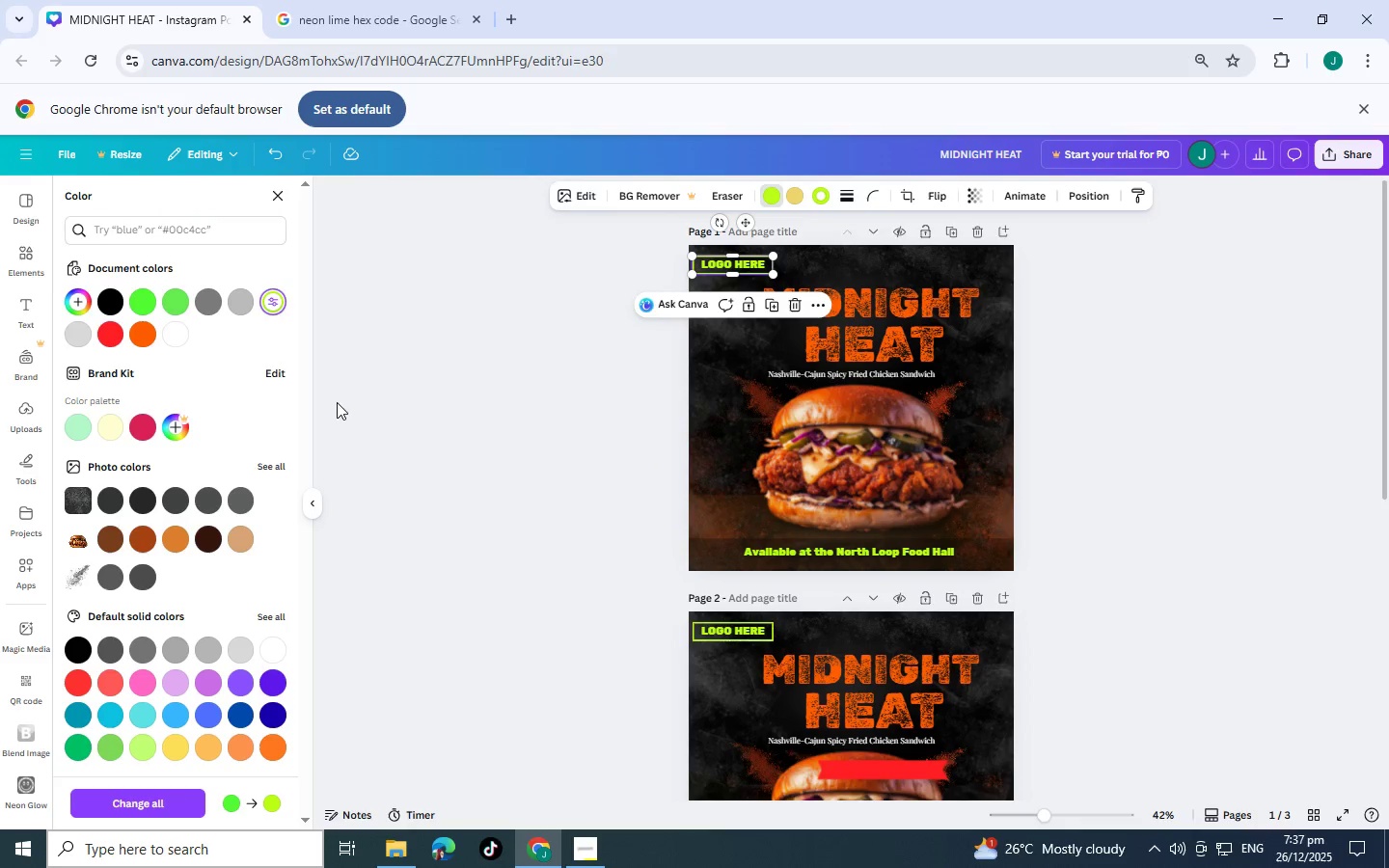 
scroll: coordinate [731, 612], scroll_direction: down, amount: 5.0
 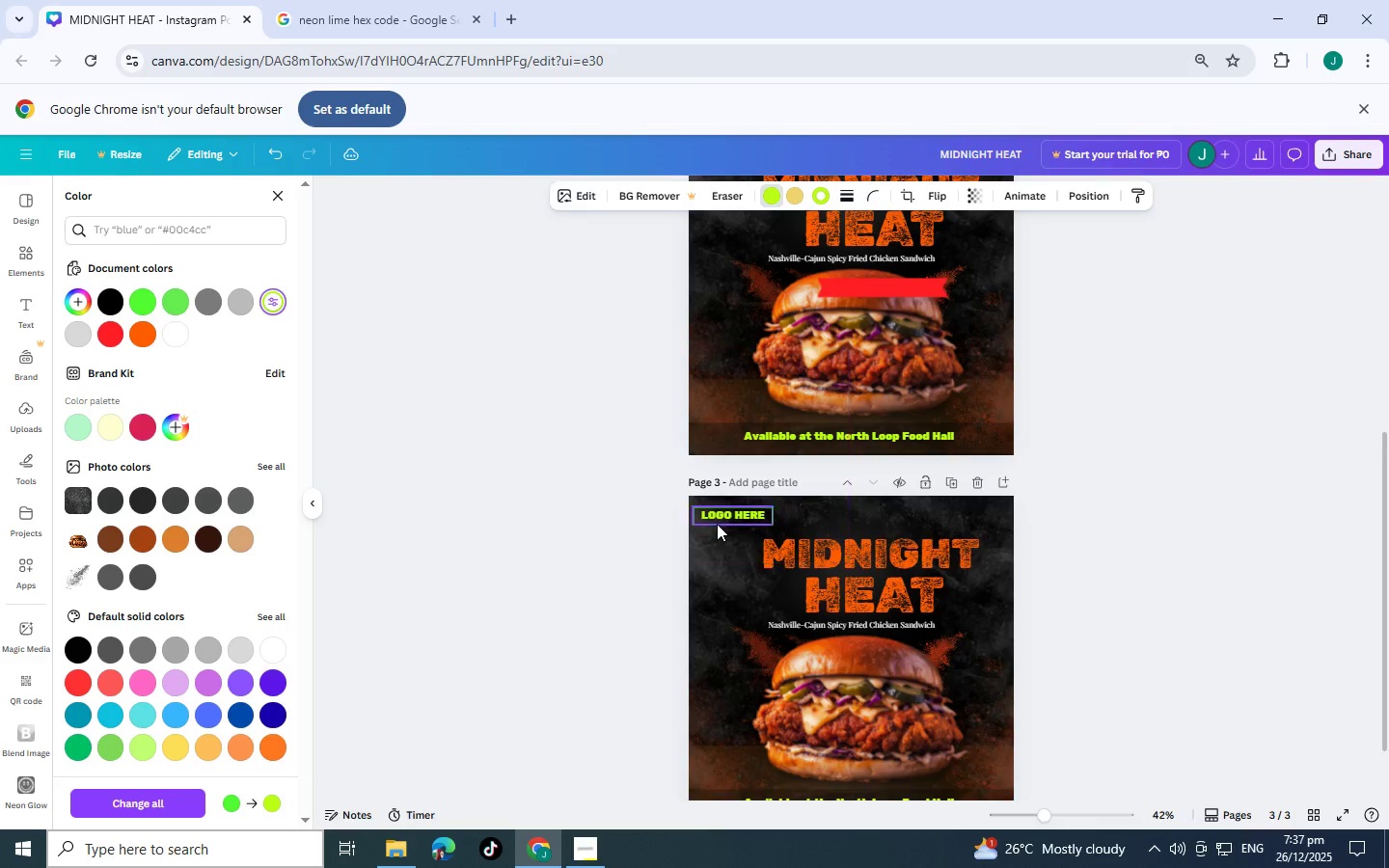 
left_click([717, 524])
 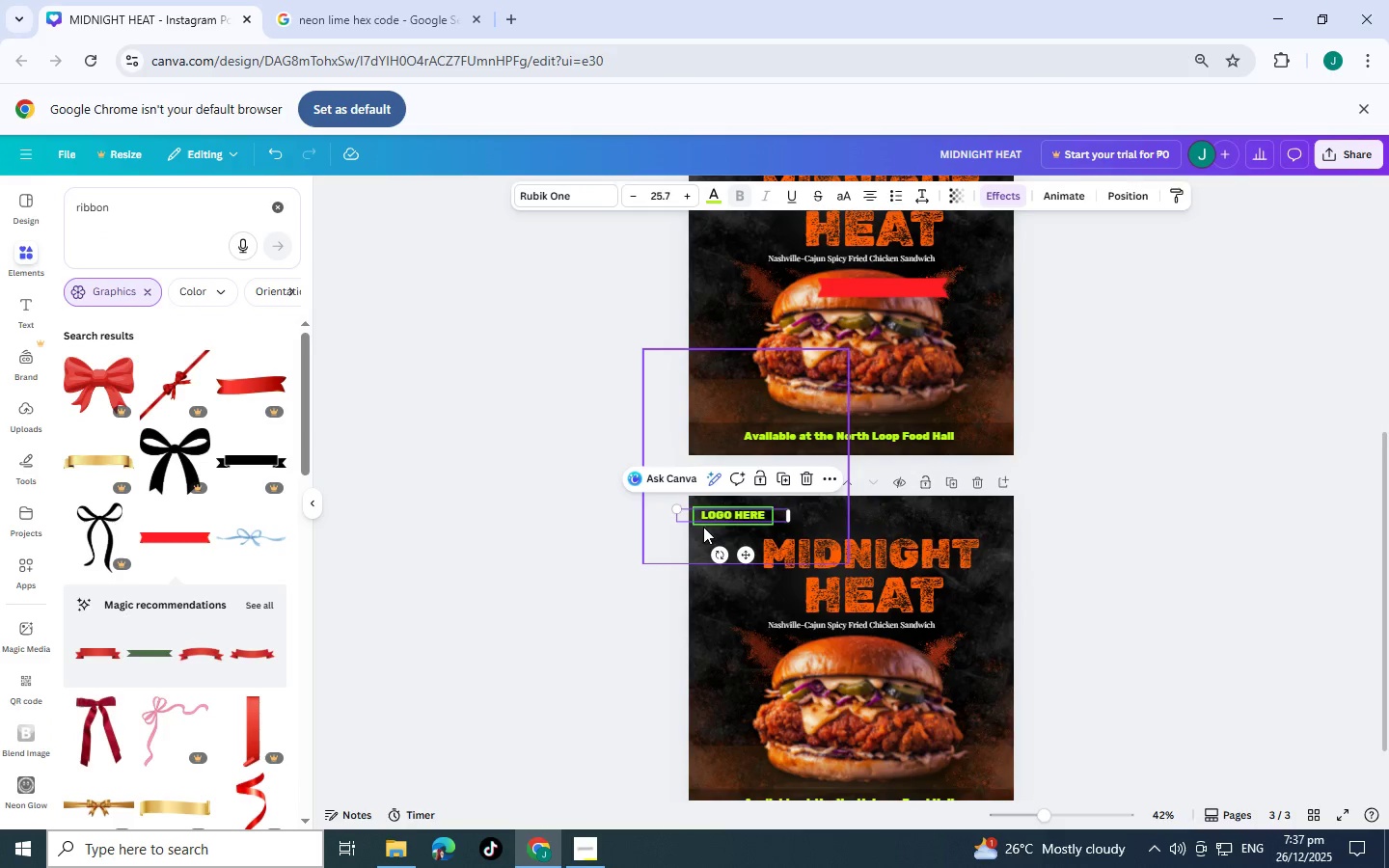 
left_click([702, 525])
 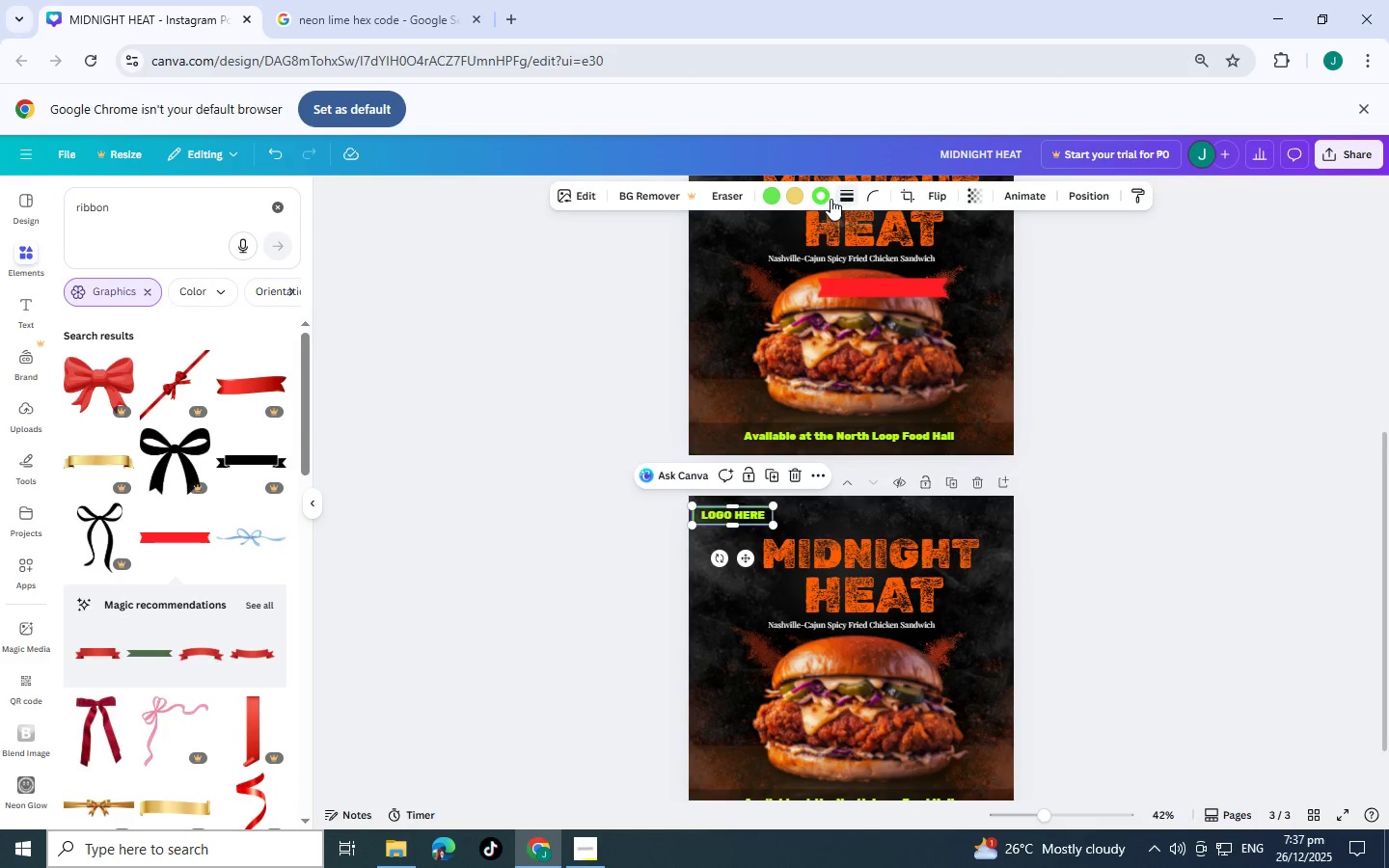 
left_click([817, 198])
 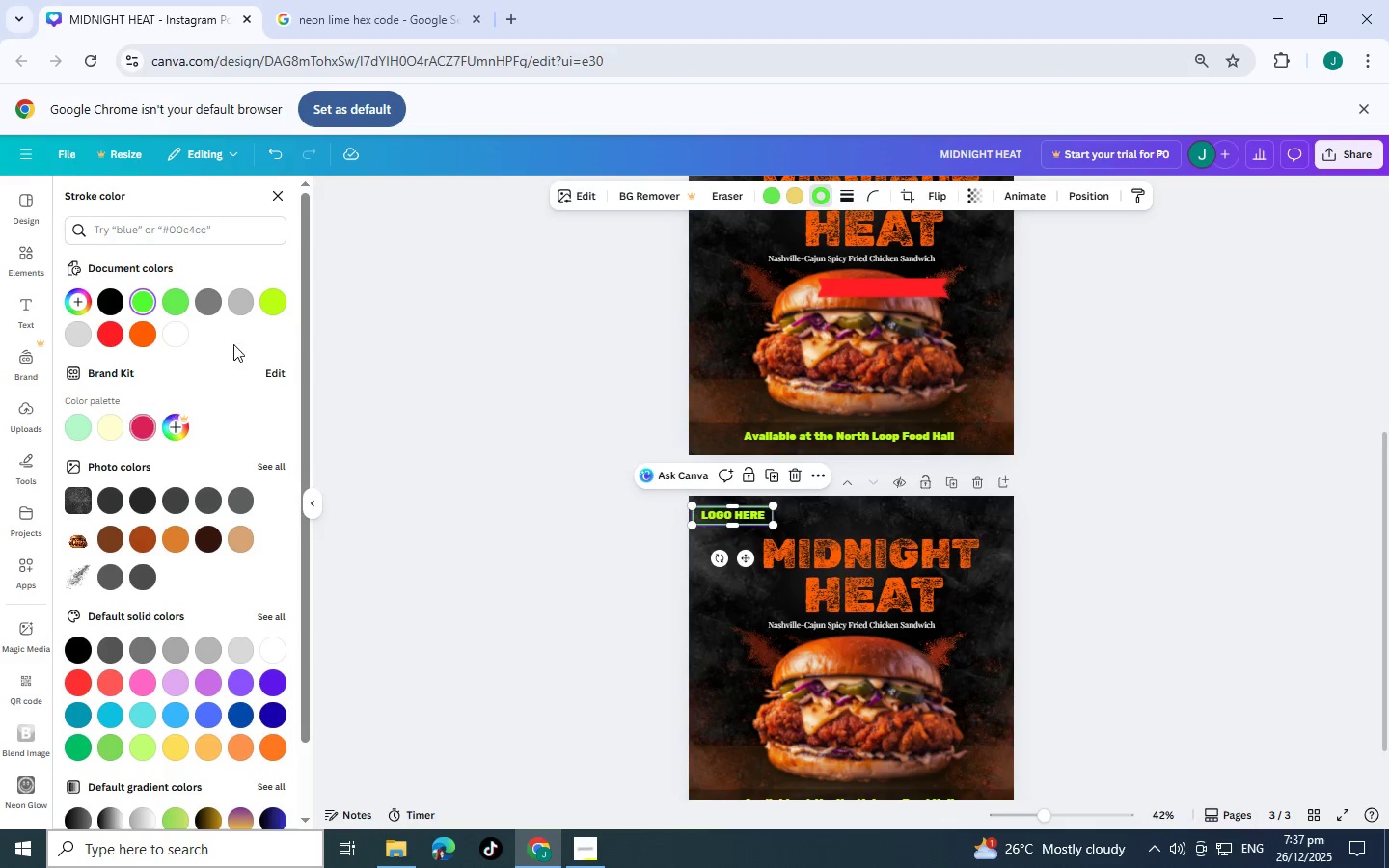 
left_click([282, 308])
 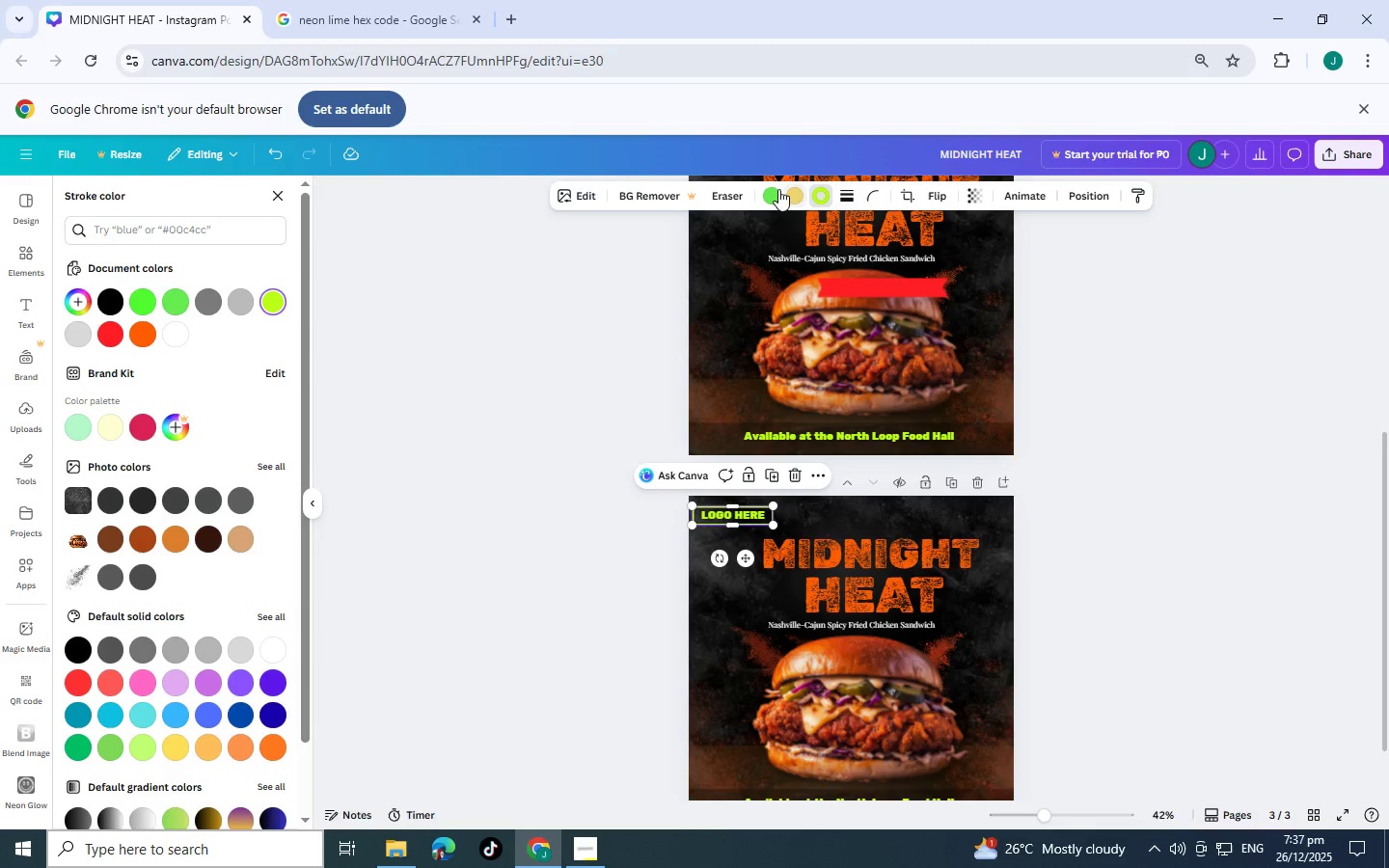 
left_click([770, 197])
 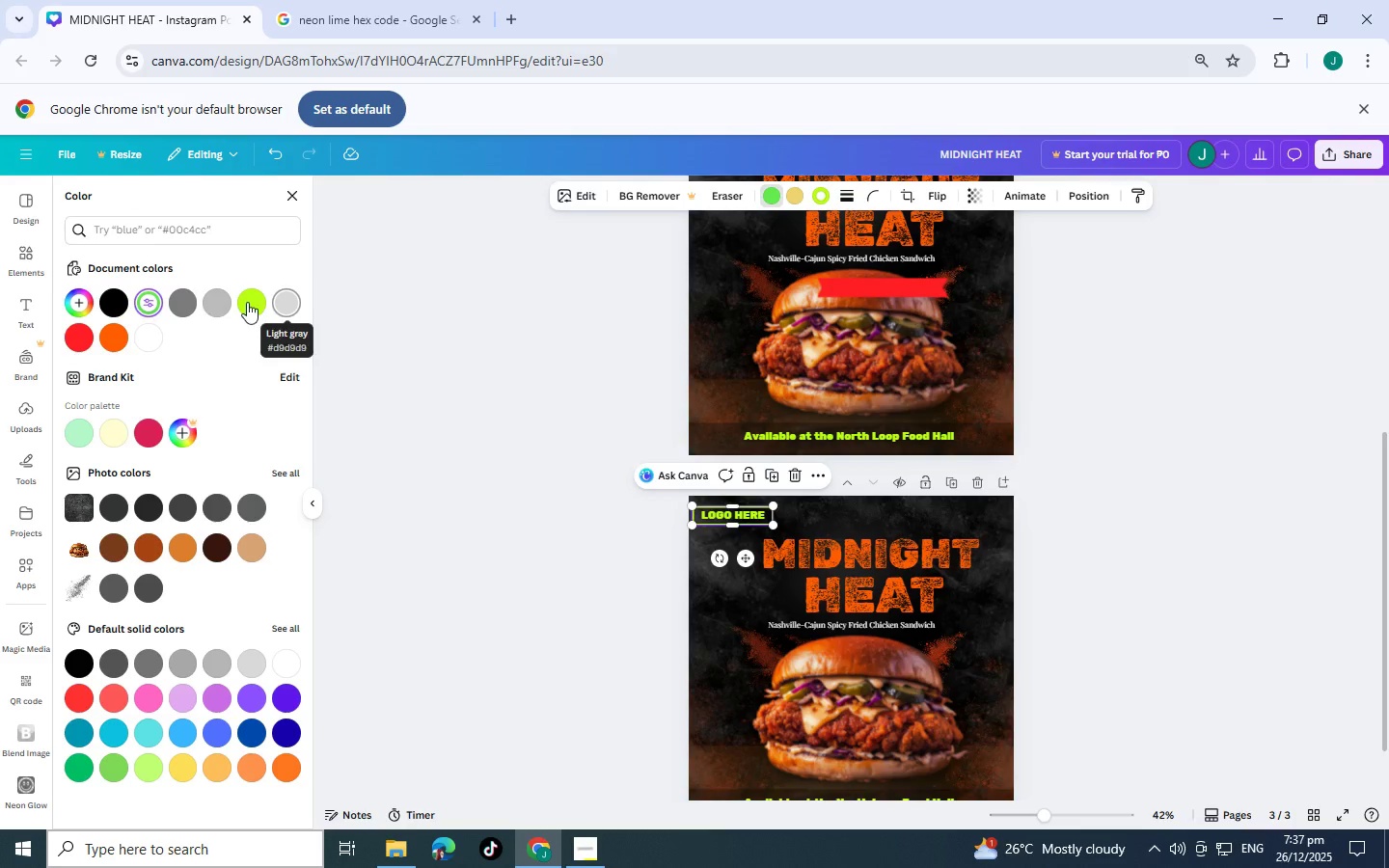 
left_click([247, 302])
 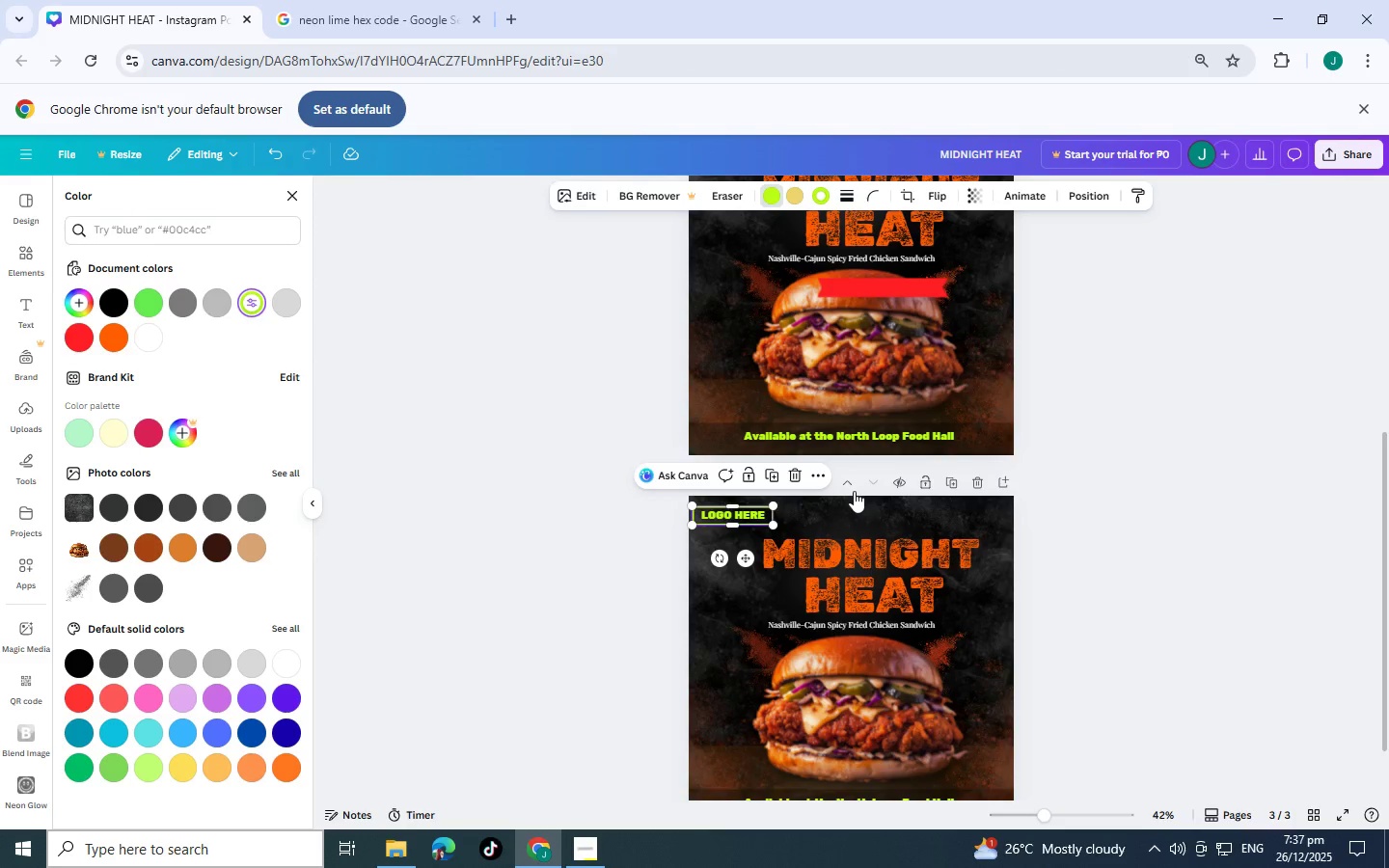 
scroll: coordinate [867, 546], scroll_direction: up, amount: 3.0
 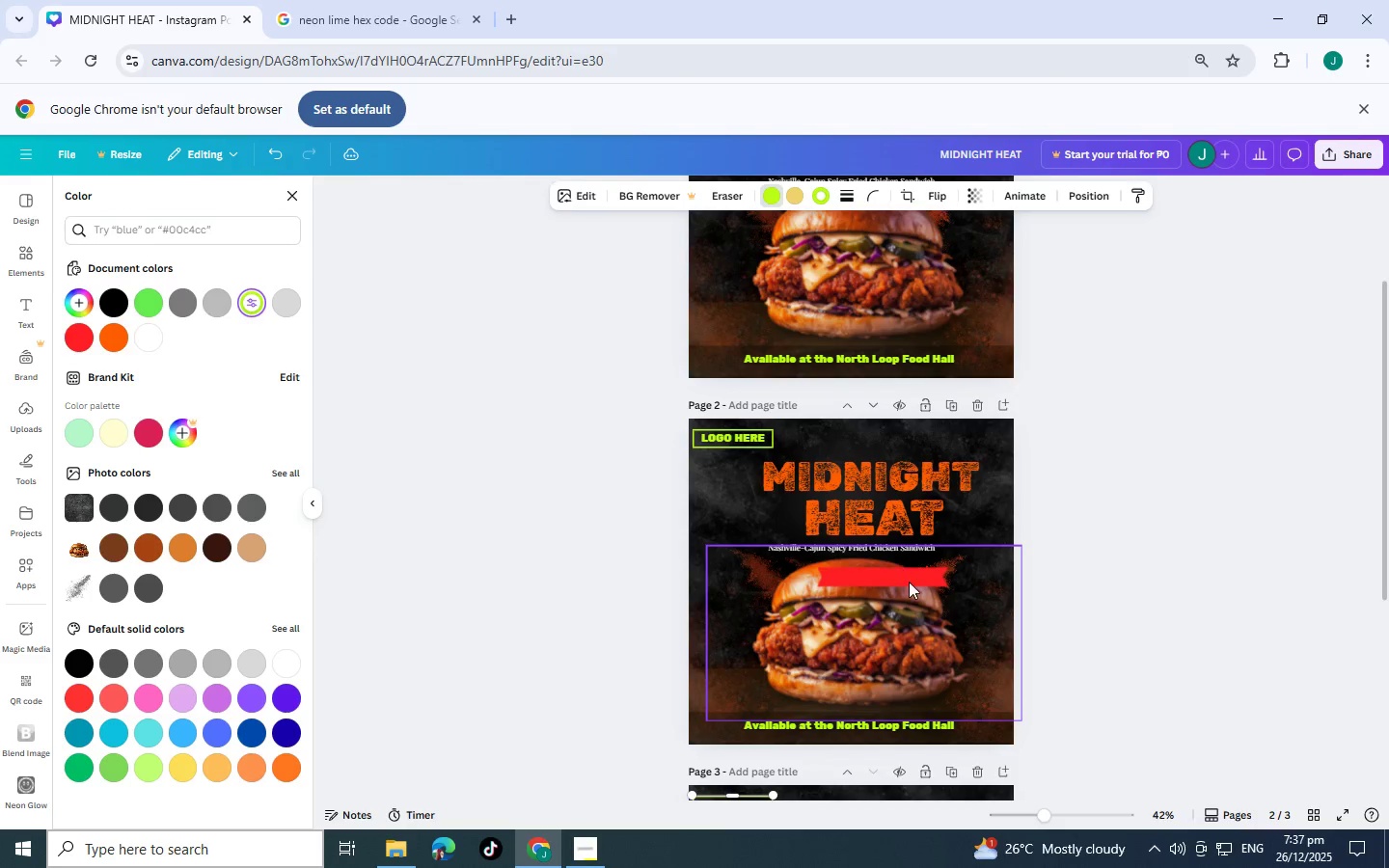 
left_click([909, 583])
 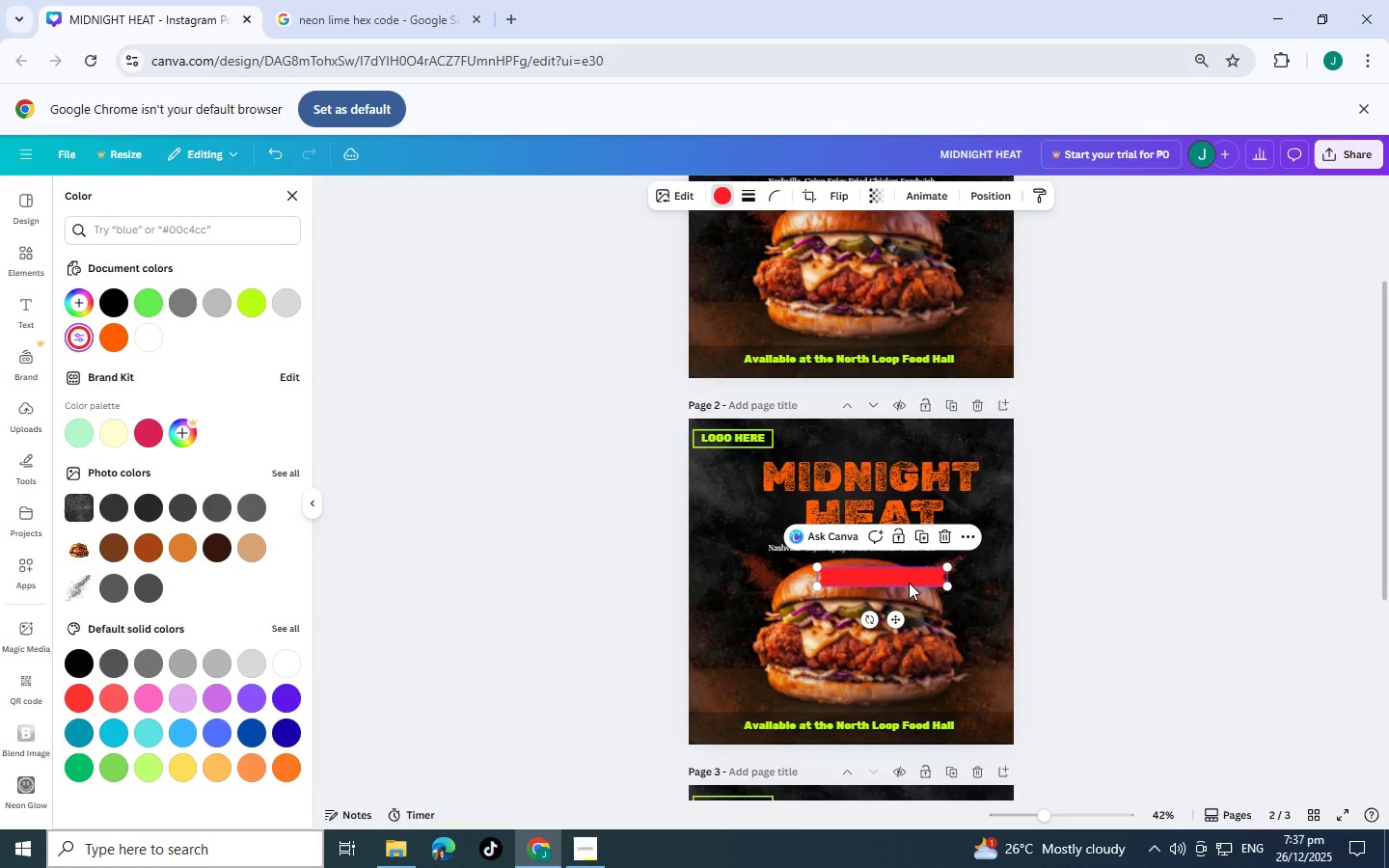 
left_click_drag(start_coordinate=[909, 583], to_coordinate=[954, 448])
 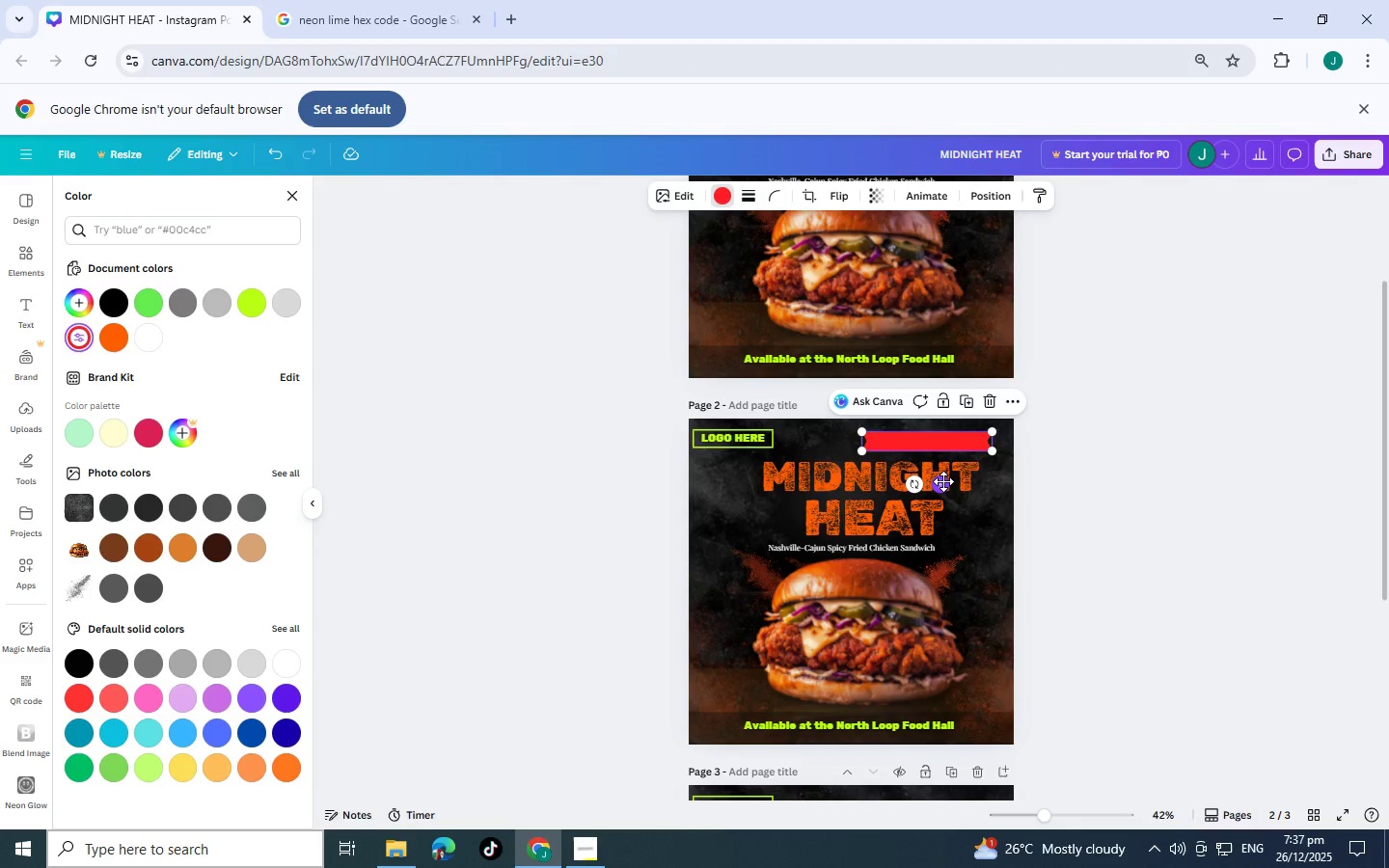 
left_click_drag(start_coordinate=[943, 481], to_coordinate=[959, 481])
 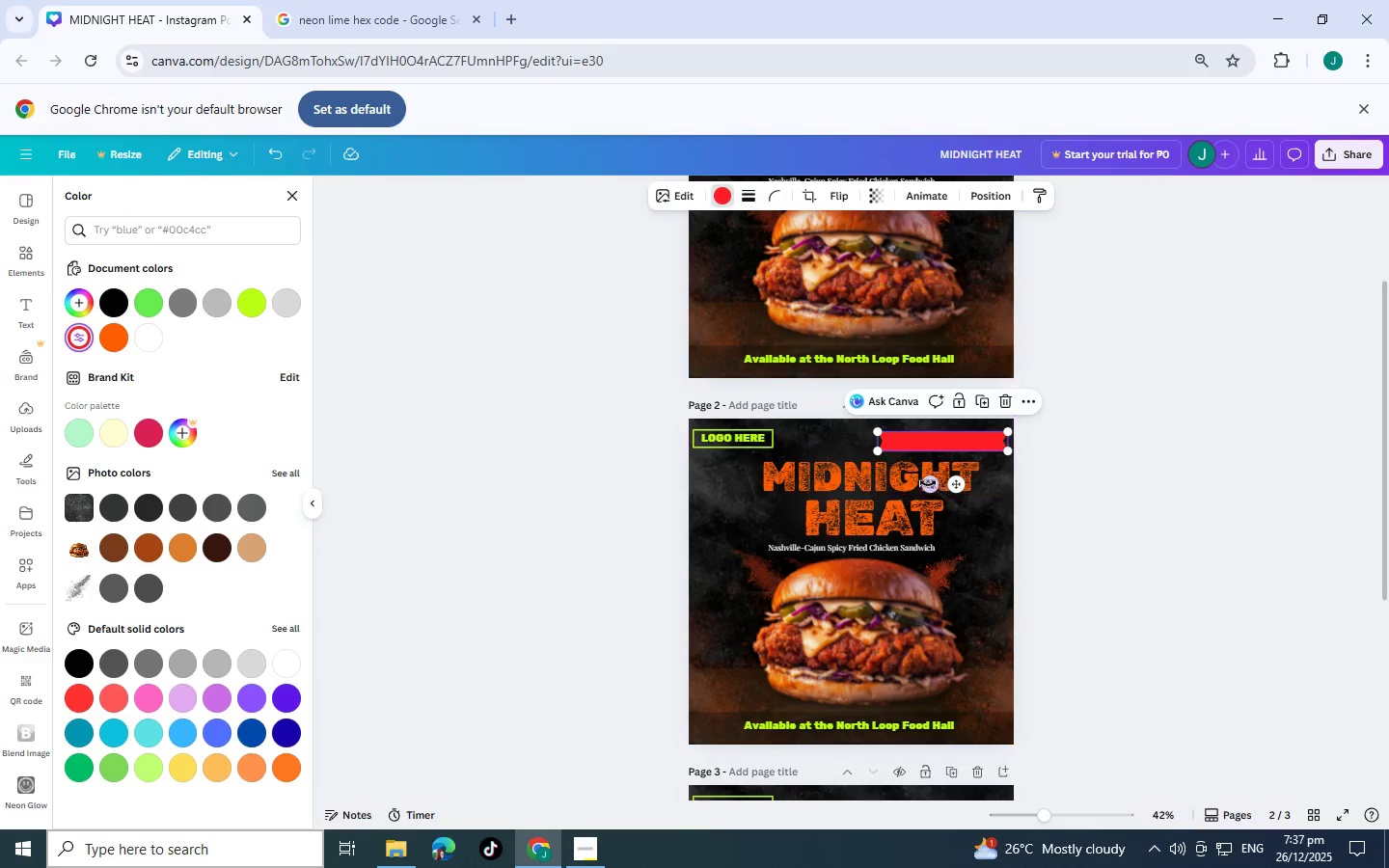 
left_click_drag(start_coordinate=[928, 483], to_coordinate=[934, 483])
 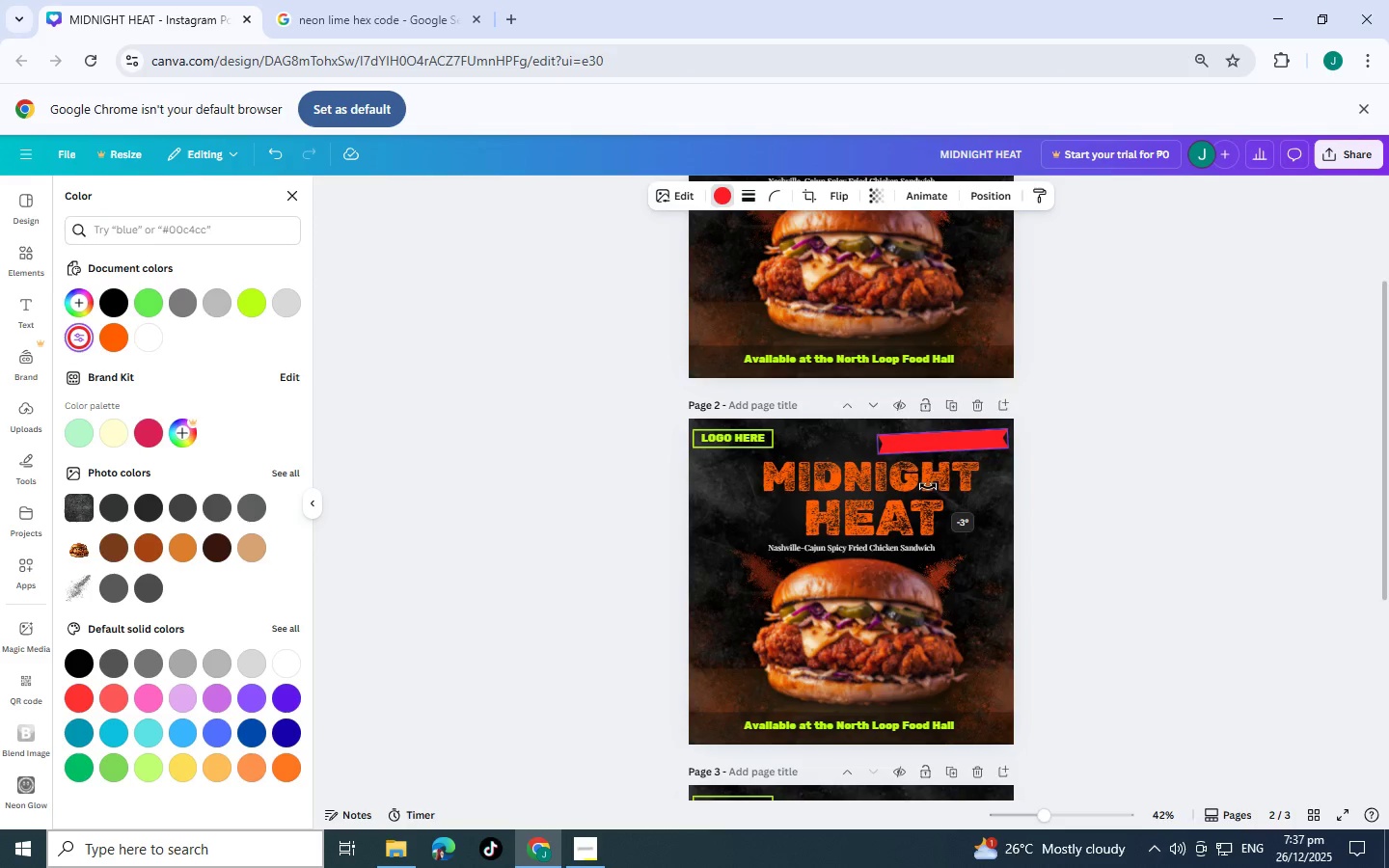 
double_click([940, 438])
 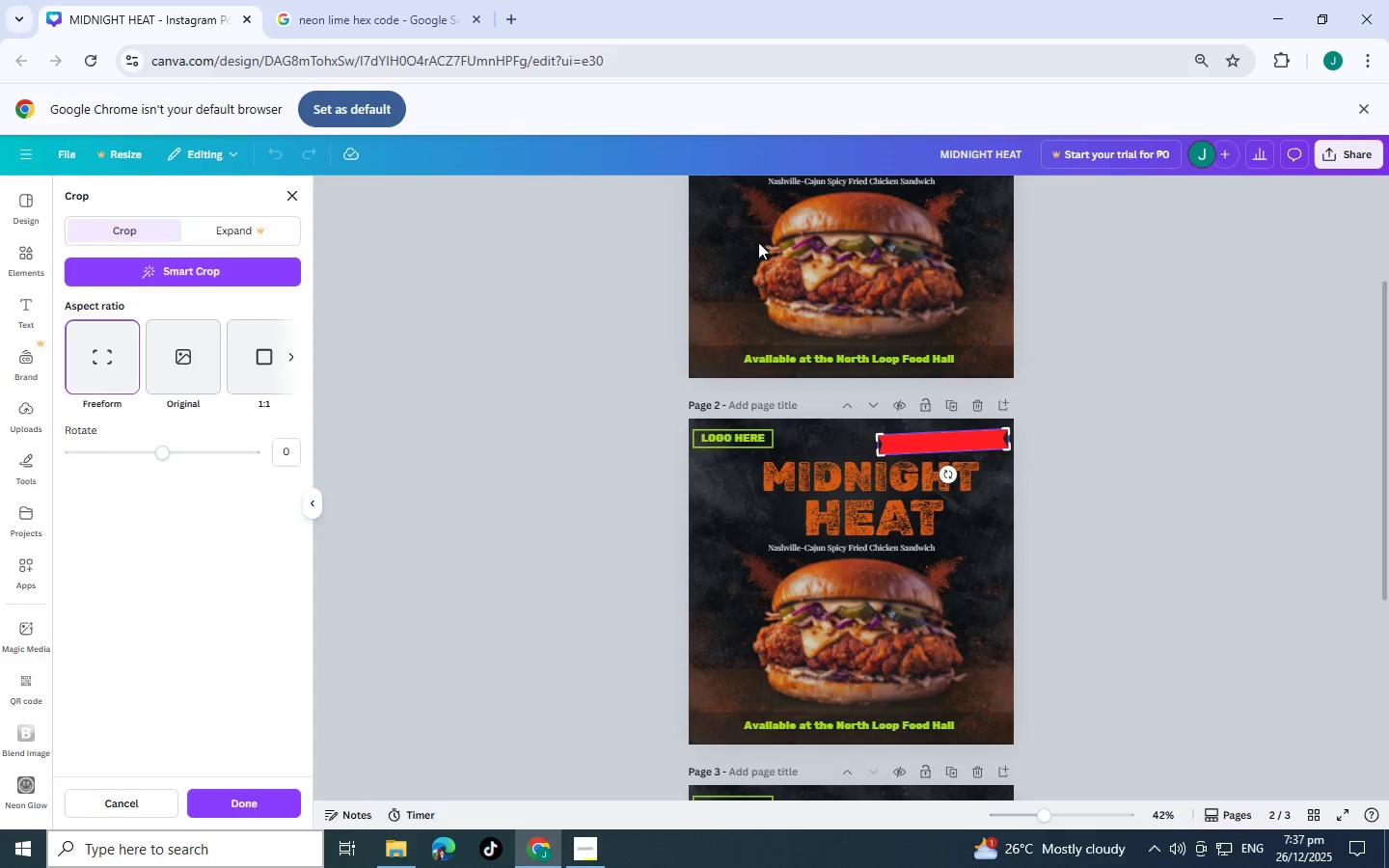 
left_click([1175, 494])
 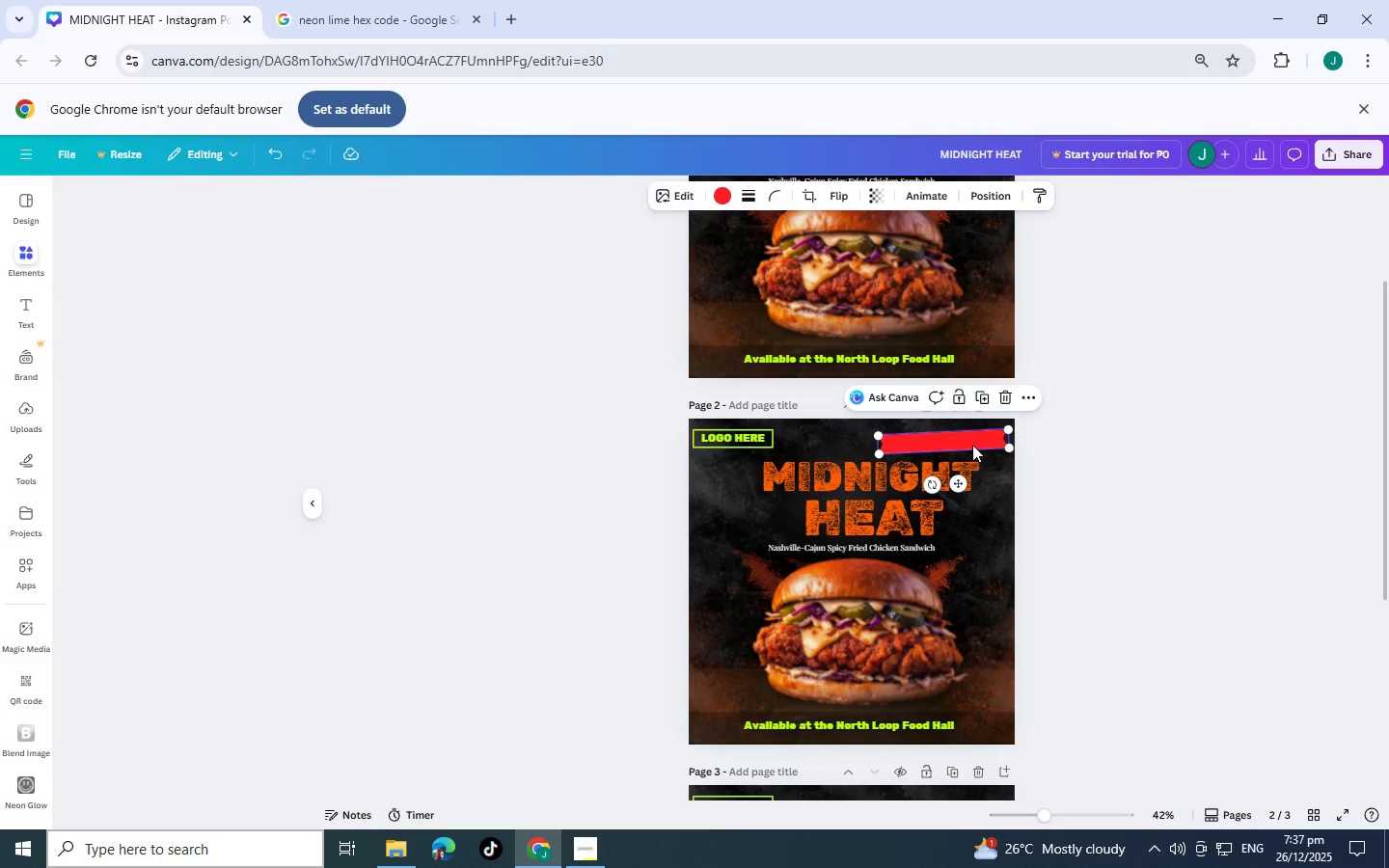 
left_click([972, 445])
 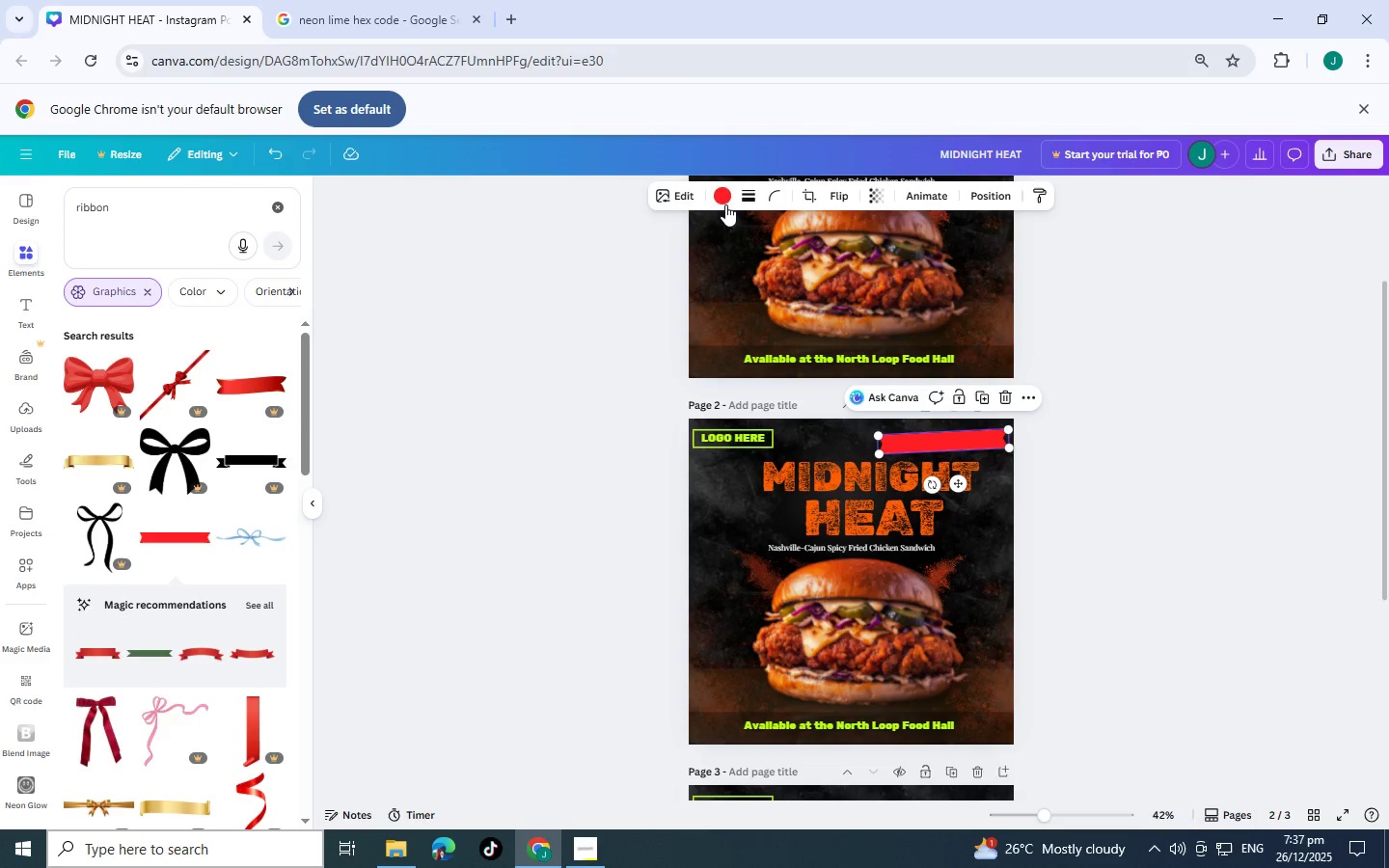 
left_click([722, 203])
 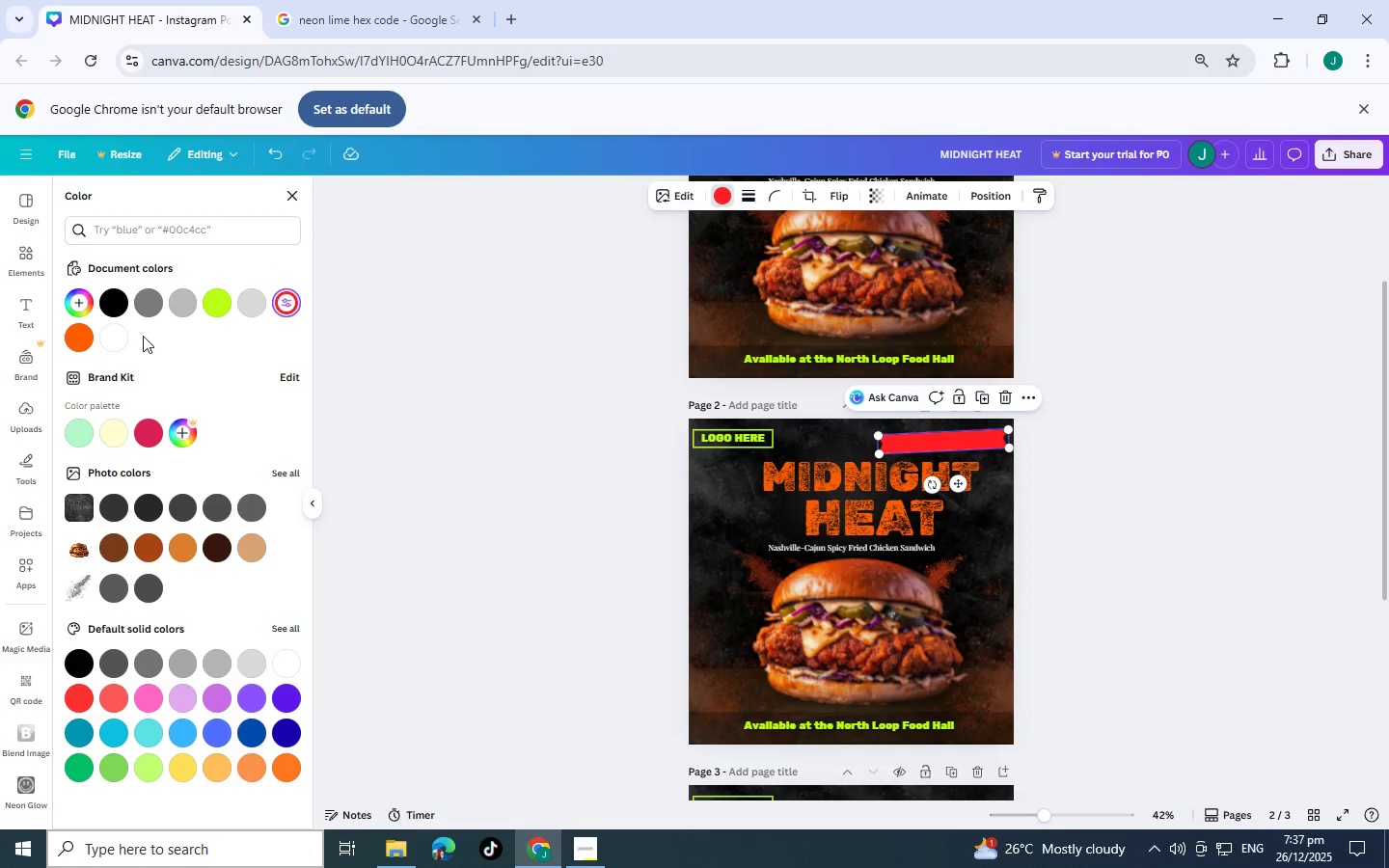 
left_click([216, 308])
 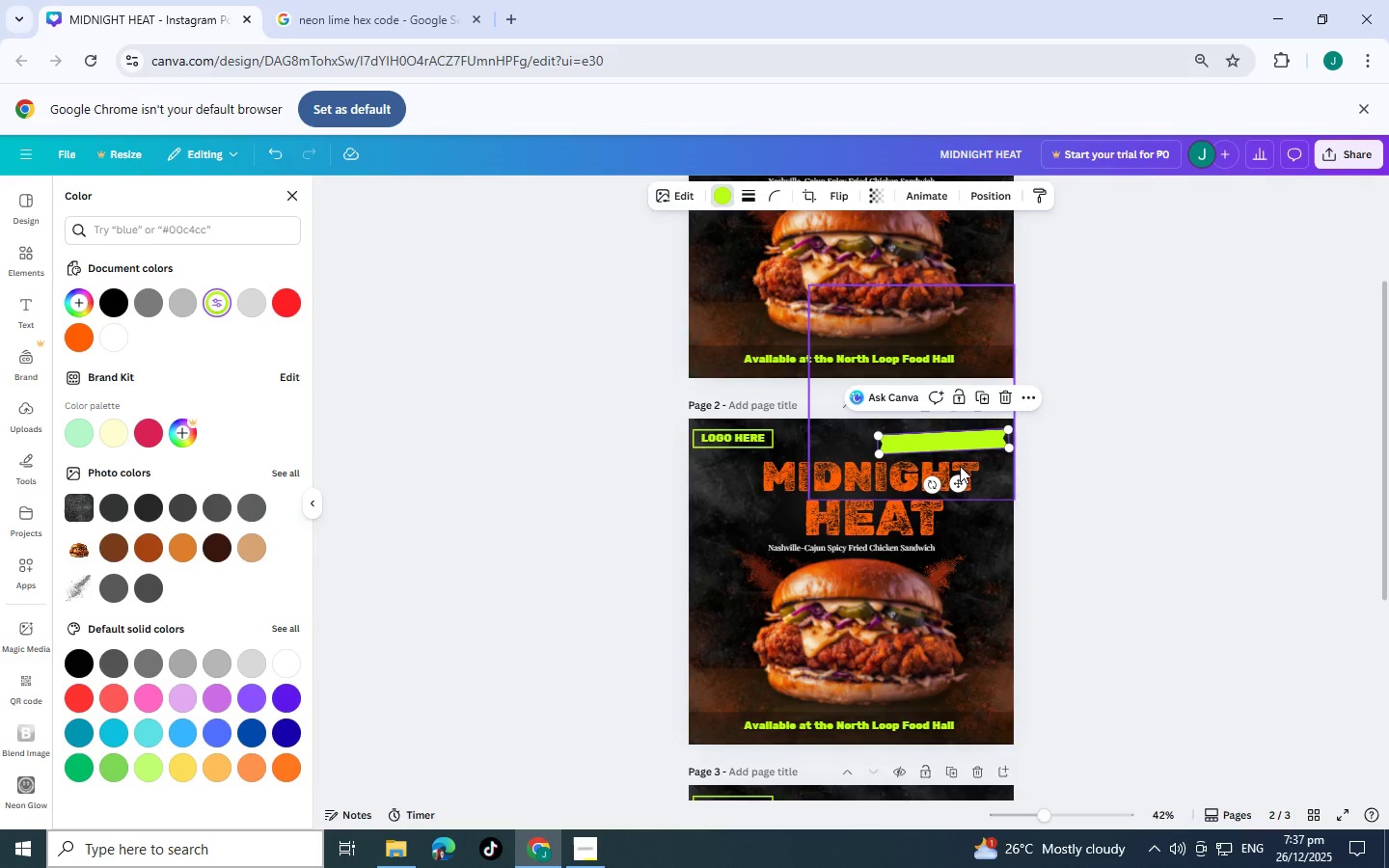 
hold_key(key=ControlLeft, duration=0.64)
 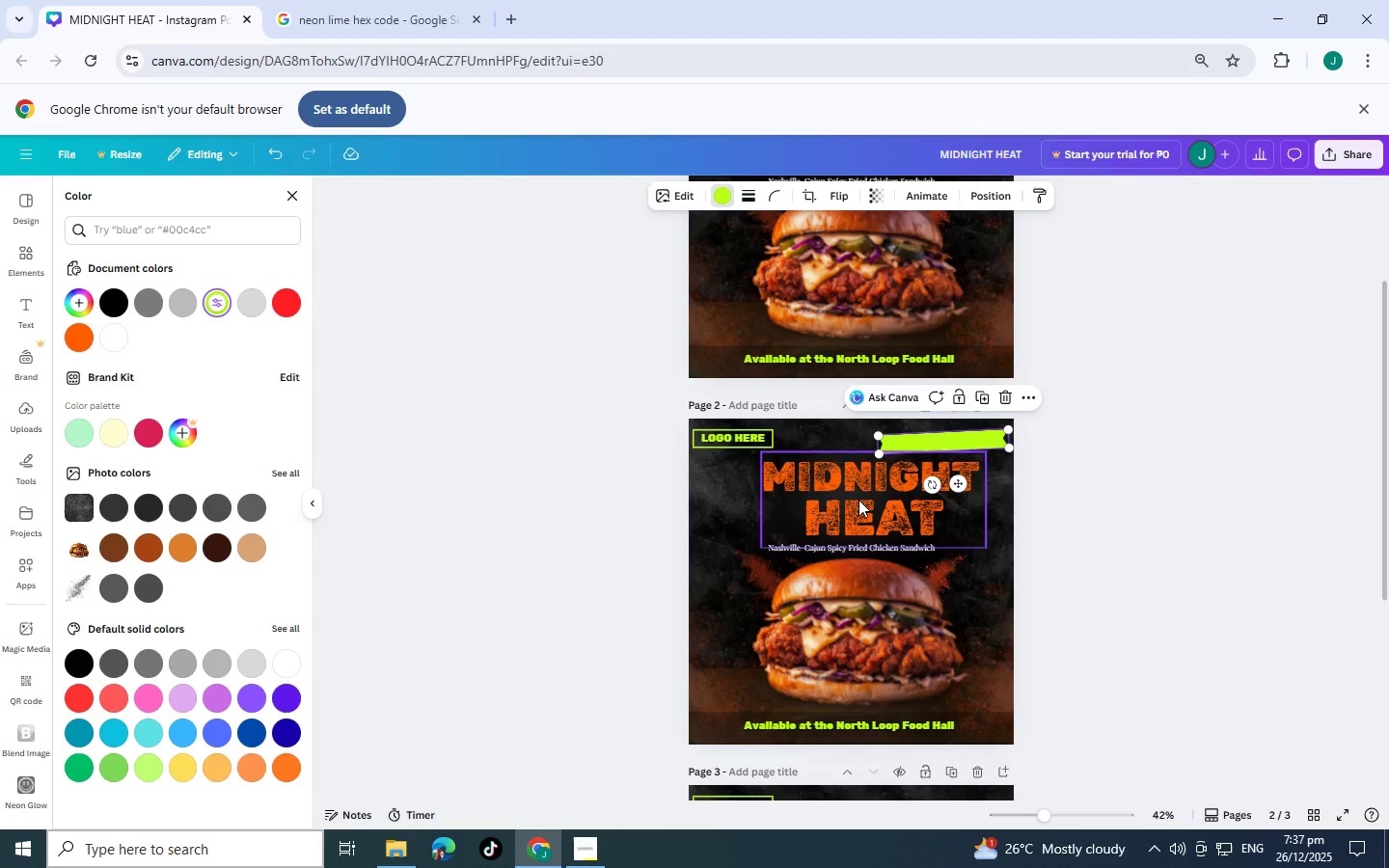 
hold_key(key=ControlLeft, duration=2.28)
left_click([858, 500])
 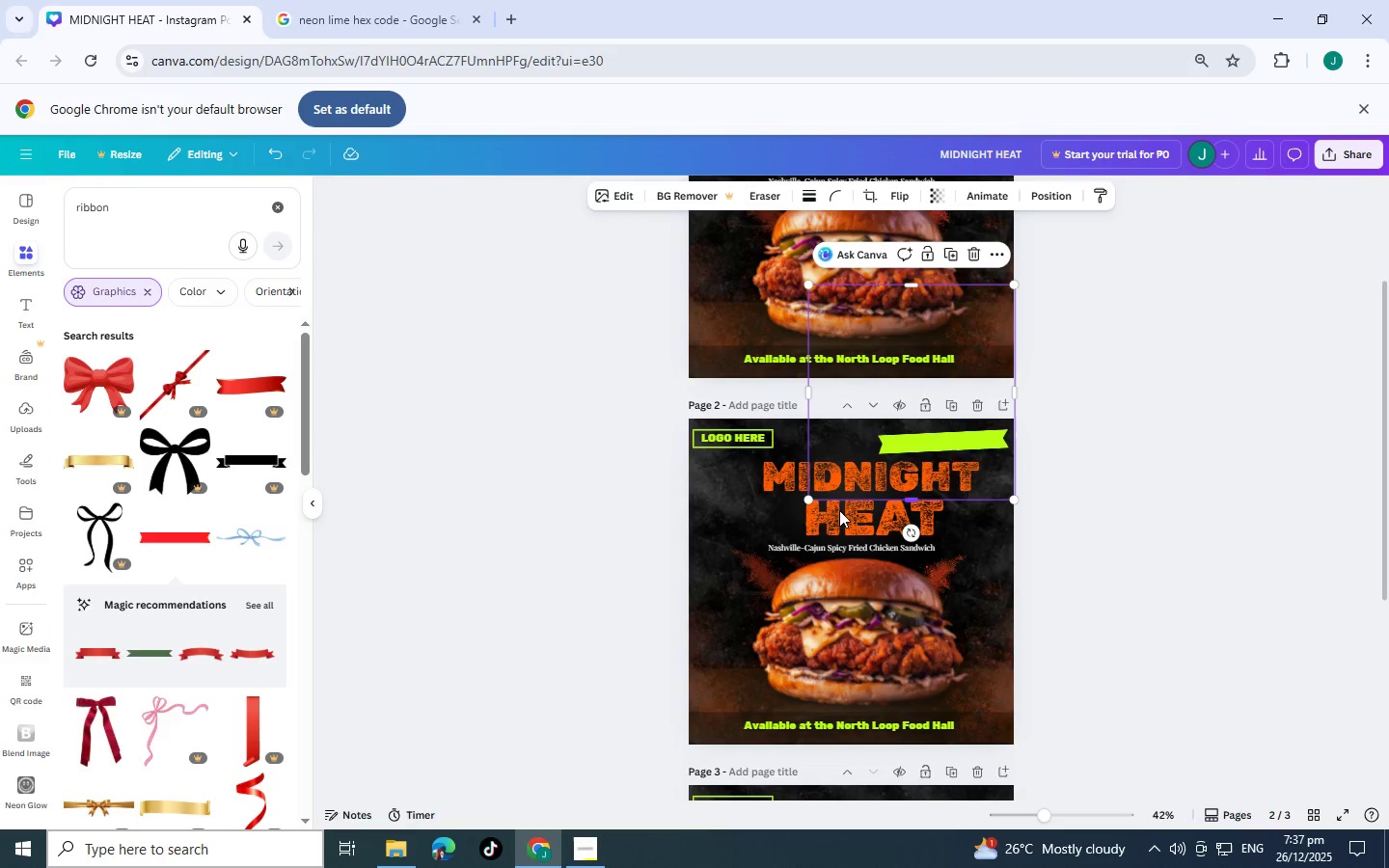 
left_click([839, 510])
 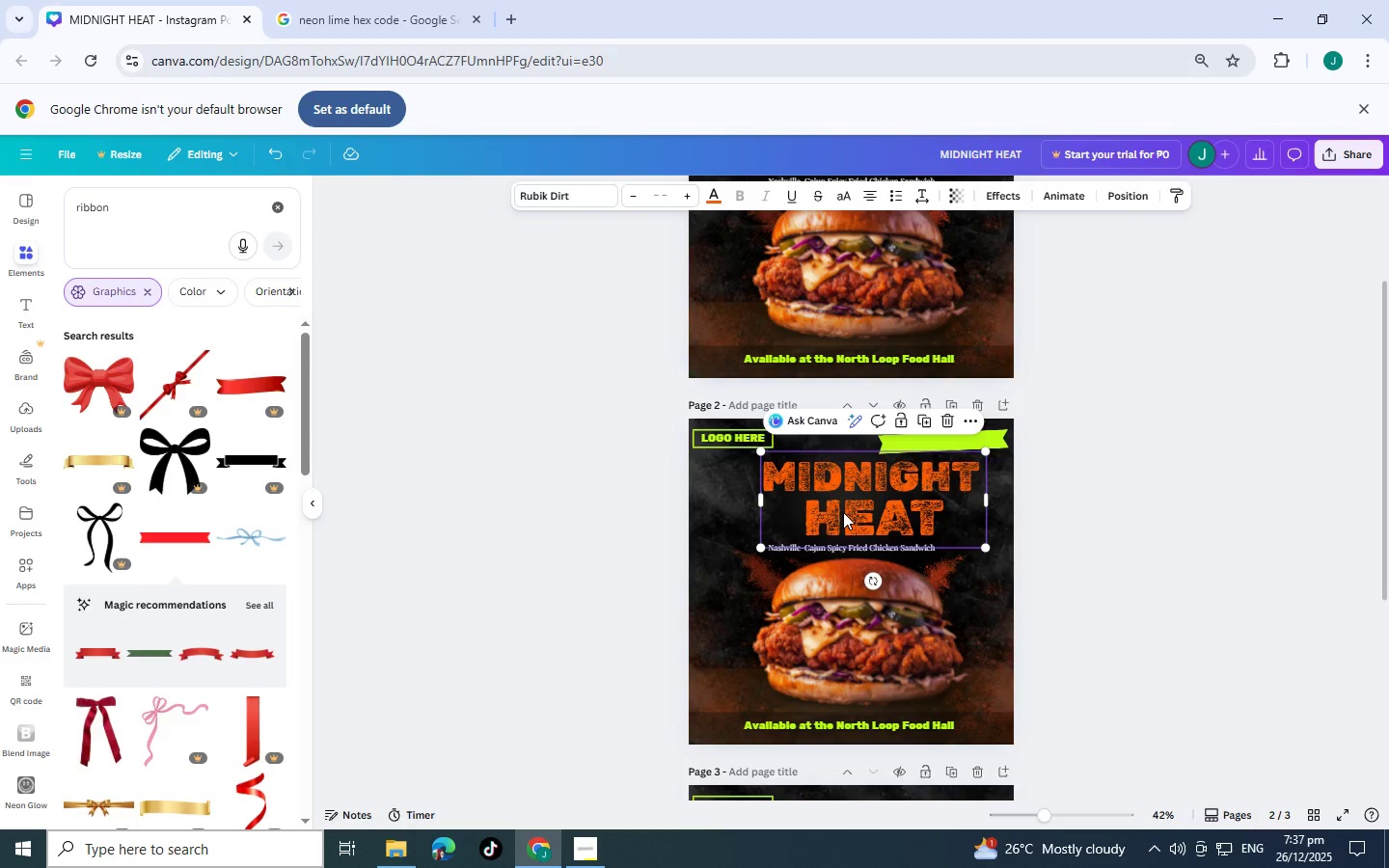 
key(Control+C)
 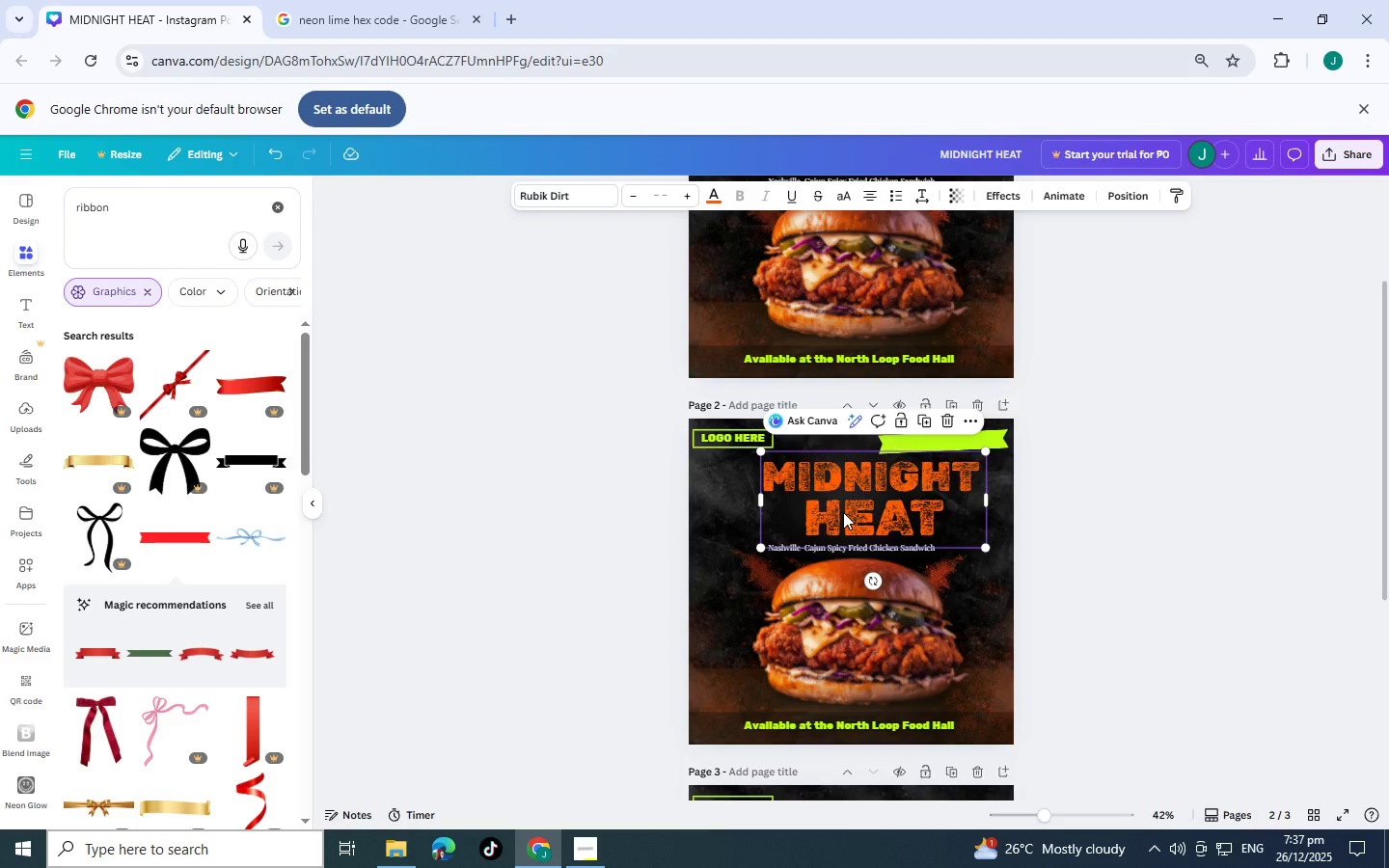 
key(Control+V)
 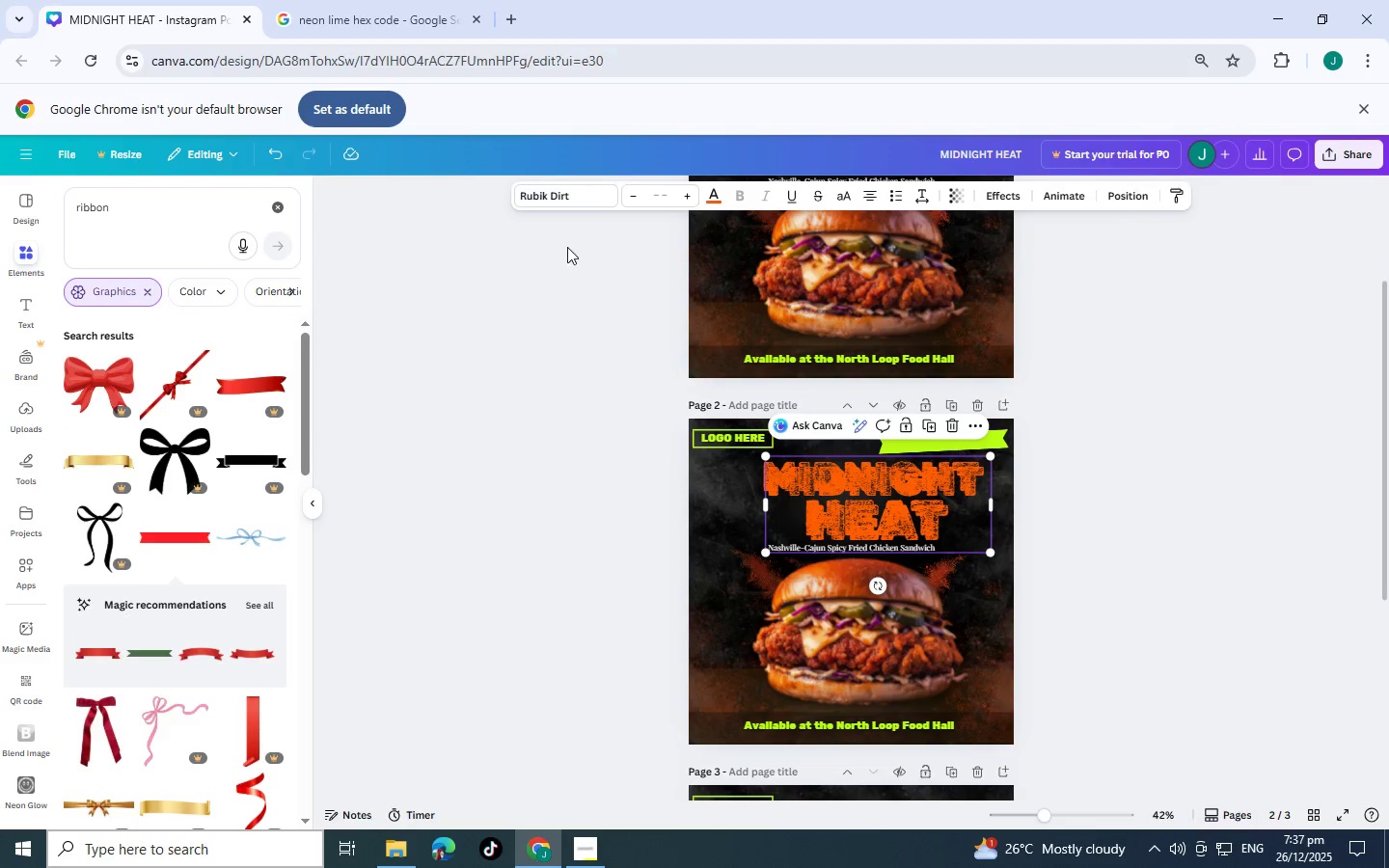 
wait(6.52)
 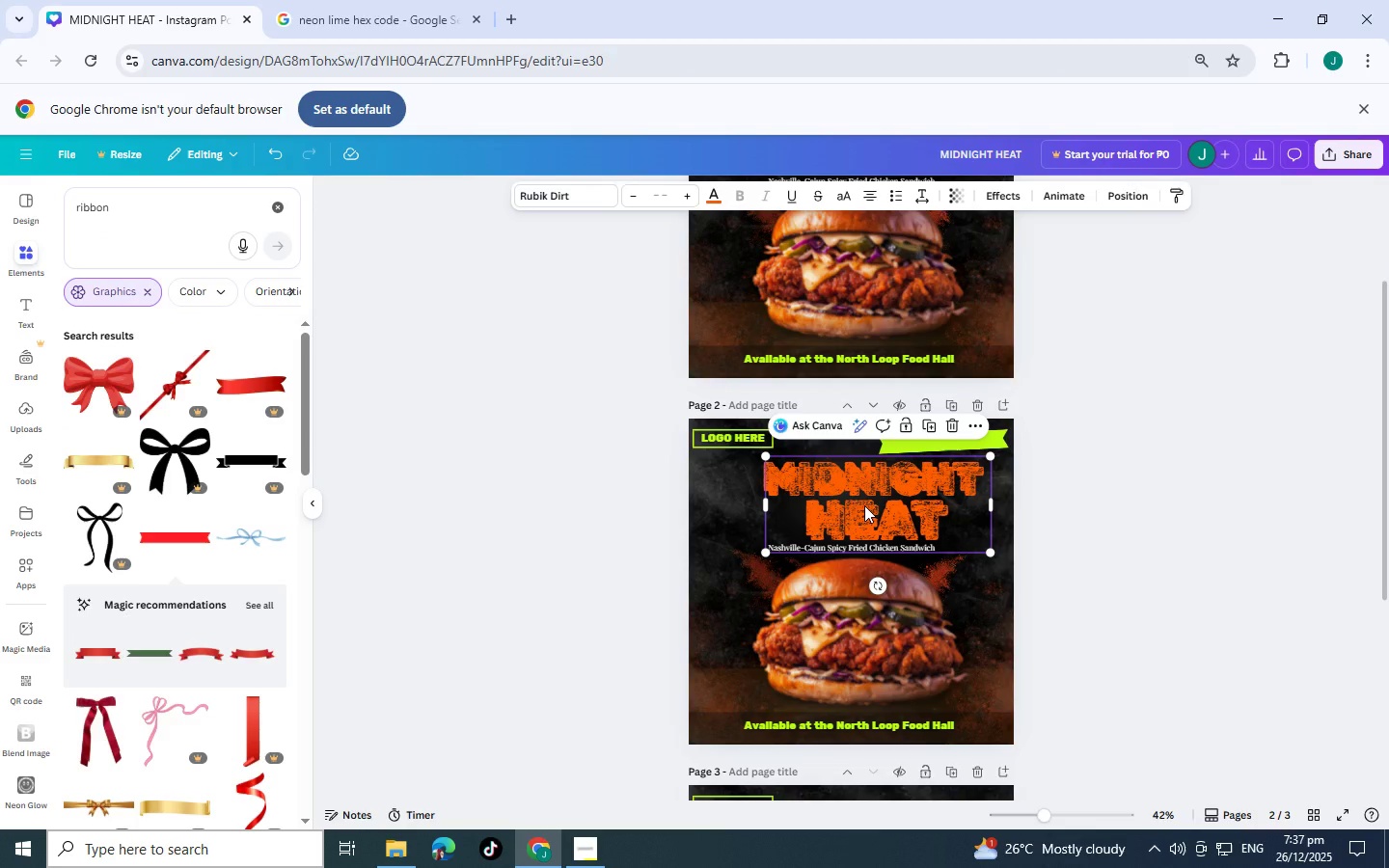 
left_click_drag(start_coordinate=[916, 512], to_coordinate=[986, 486])
 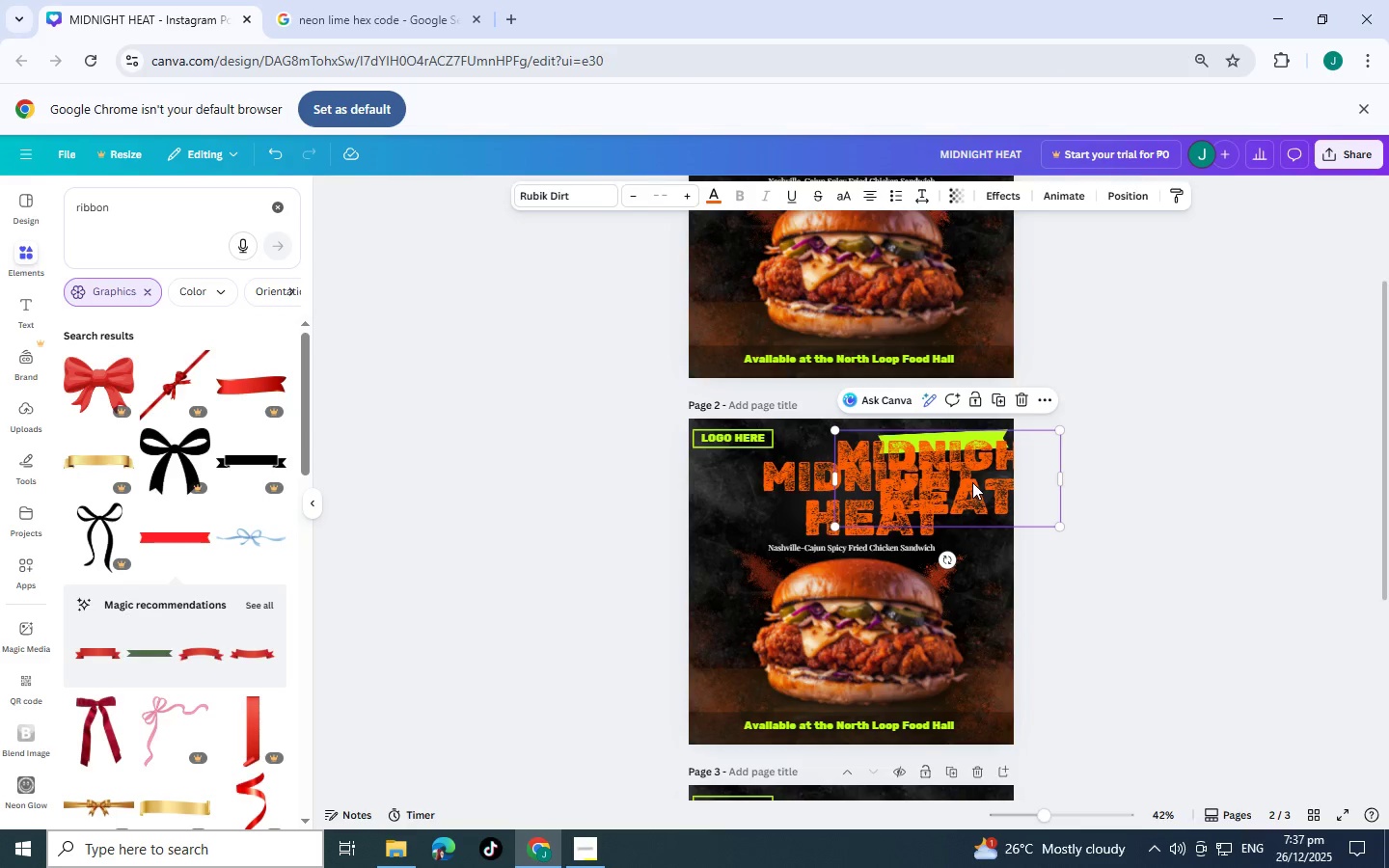 
double_click([972, 482])
 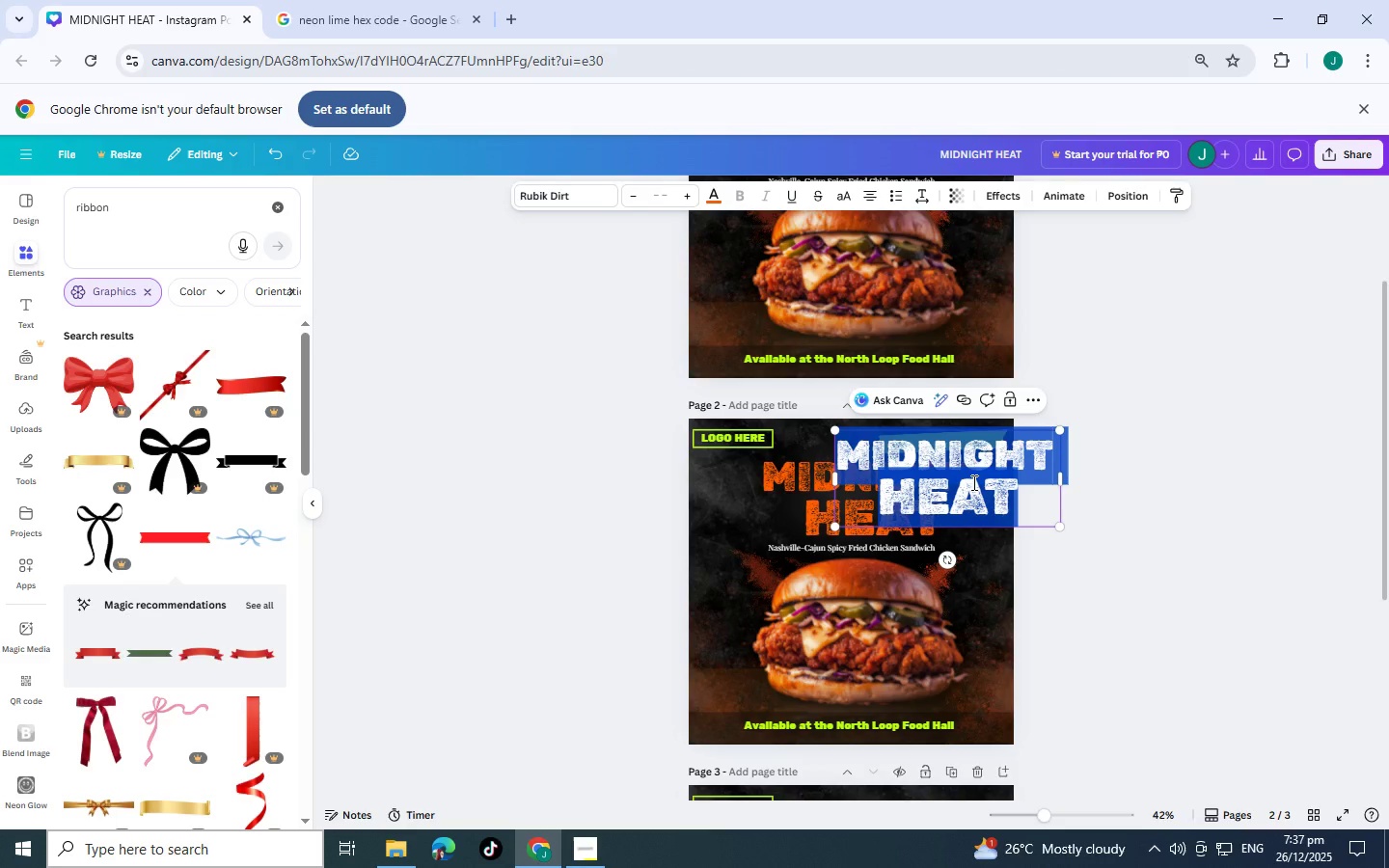 
type(limit)
key(Backspace)
key(Backspace)
key(Backspace)
key(Backspace)
key(Backspace)
type(LIU)
key(Backspace)
key(Backspace)
type(IMITED TIME ONM)
key(Backspace)
type(LY)
 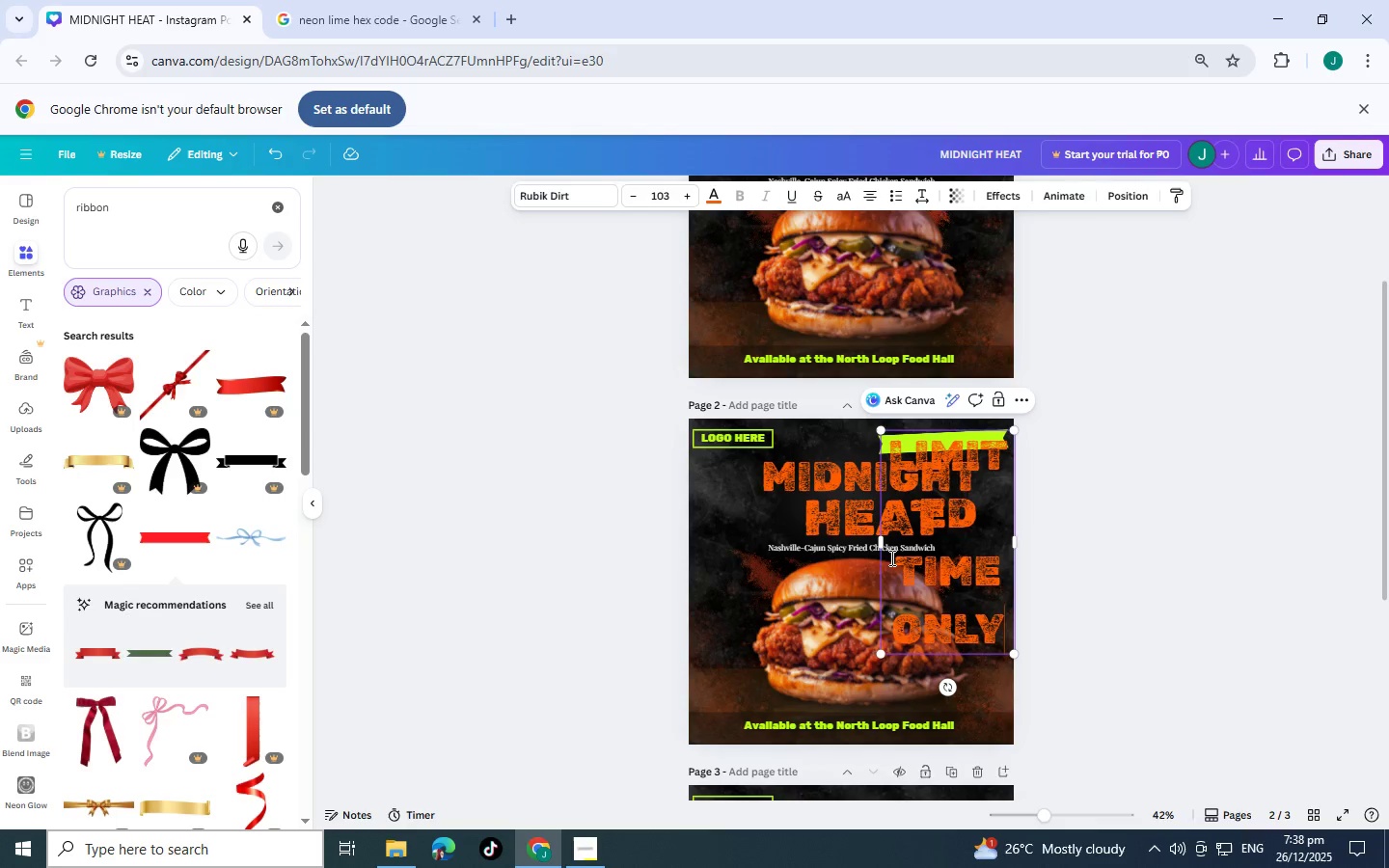 
left_click_drag(start_coordinate=[877, 543], to_coordinate=[658, 523])
 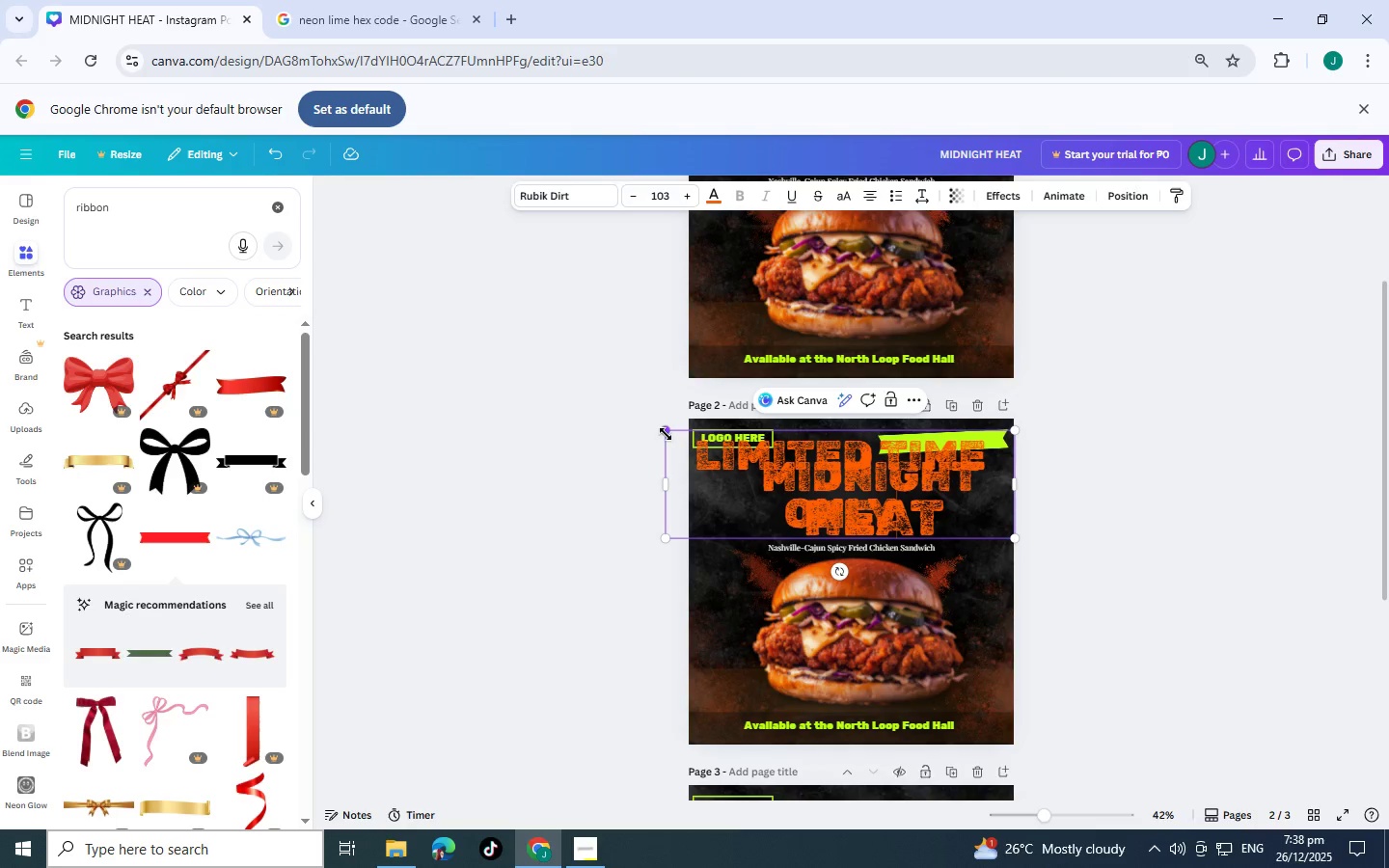 
left_click_drag(start_coordinate=[666, 434], to_coordinate=[885, 496])
 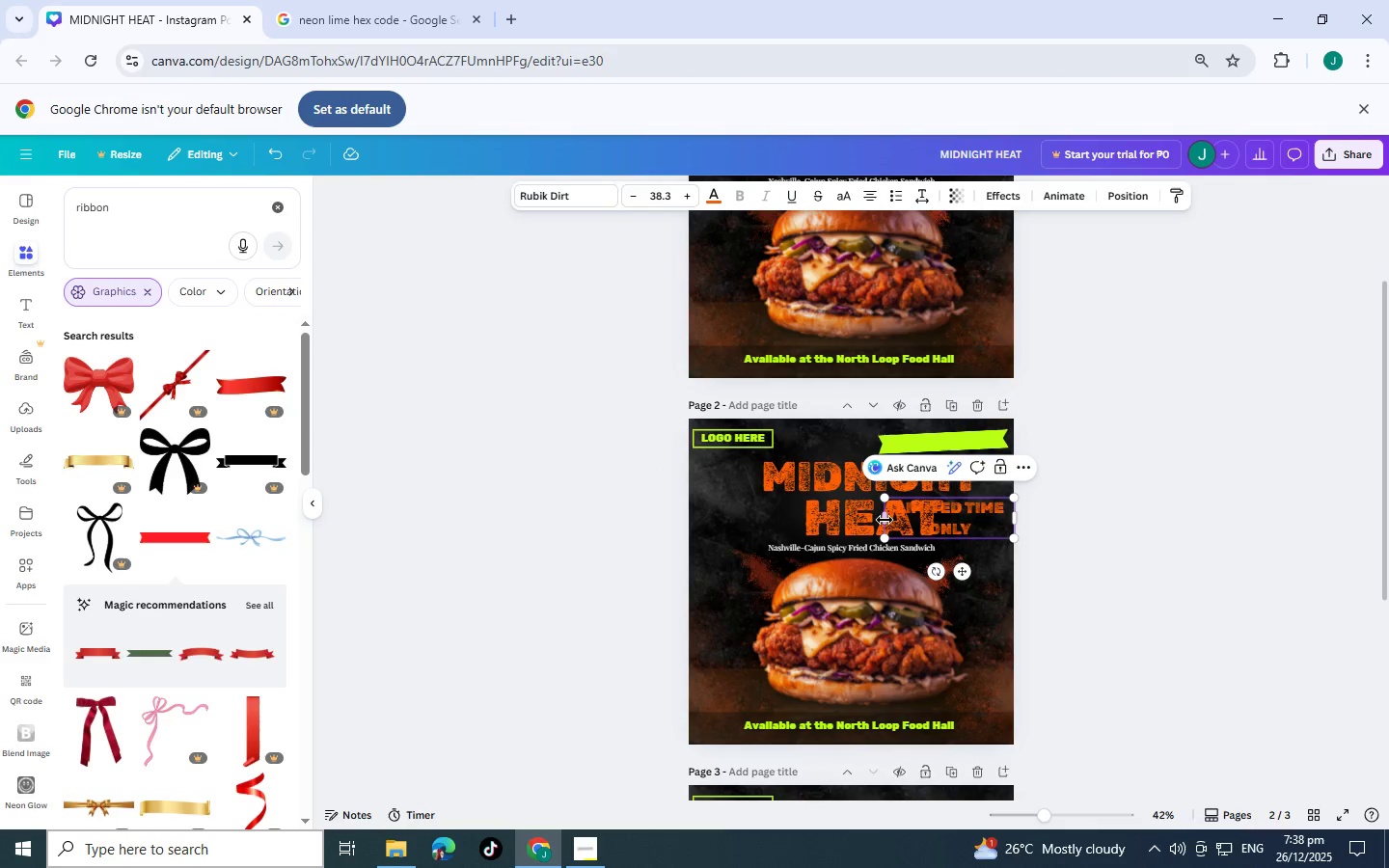 
left_click_drag(start_coordinate=[885, 520], to_coordinate=[847, 518])
 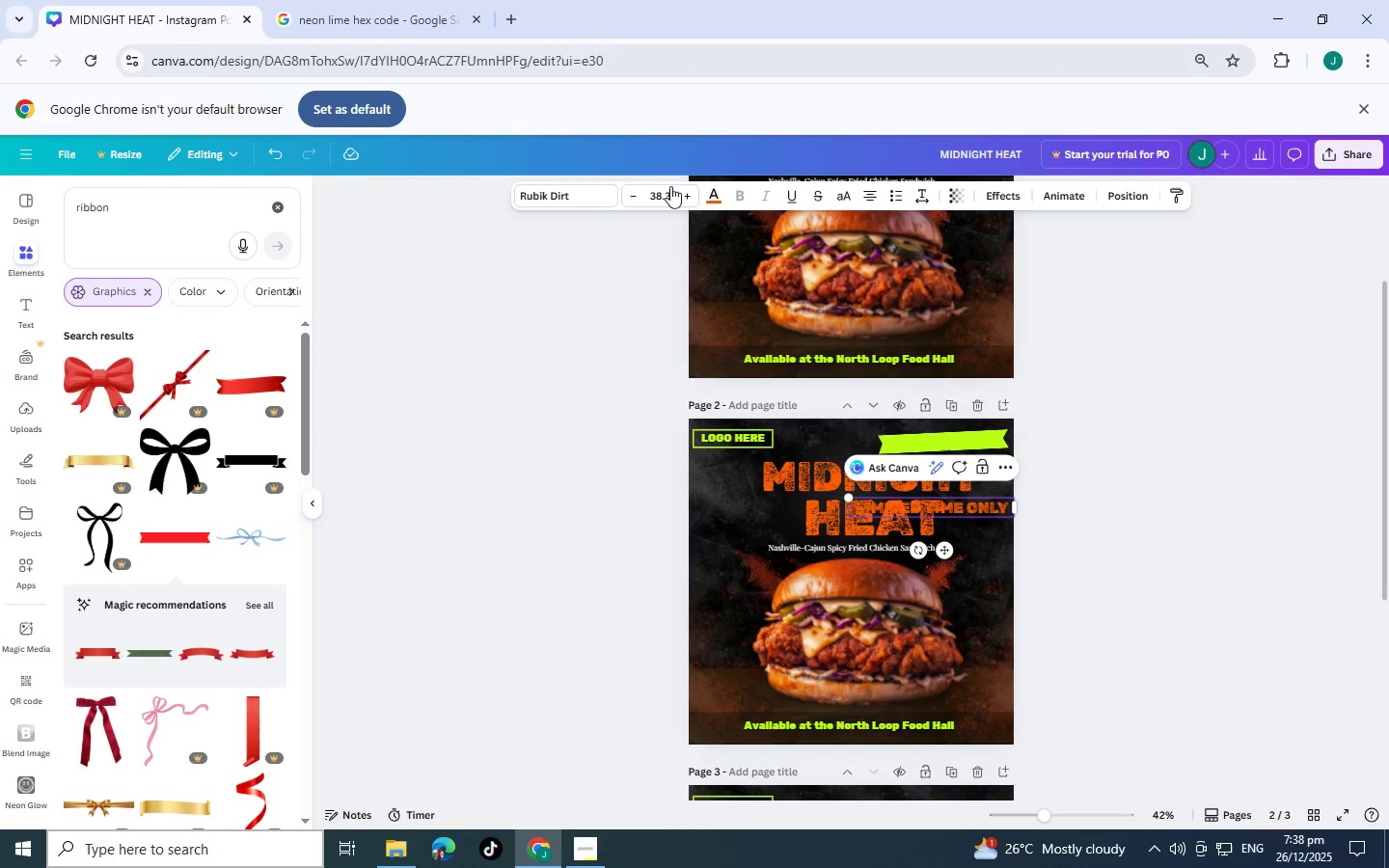 
left_click([571, 192])
 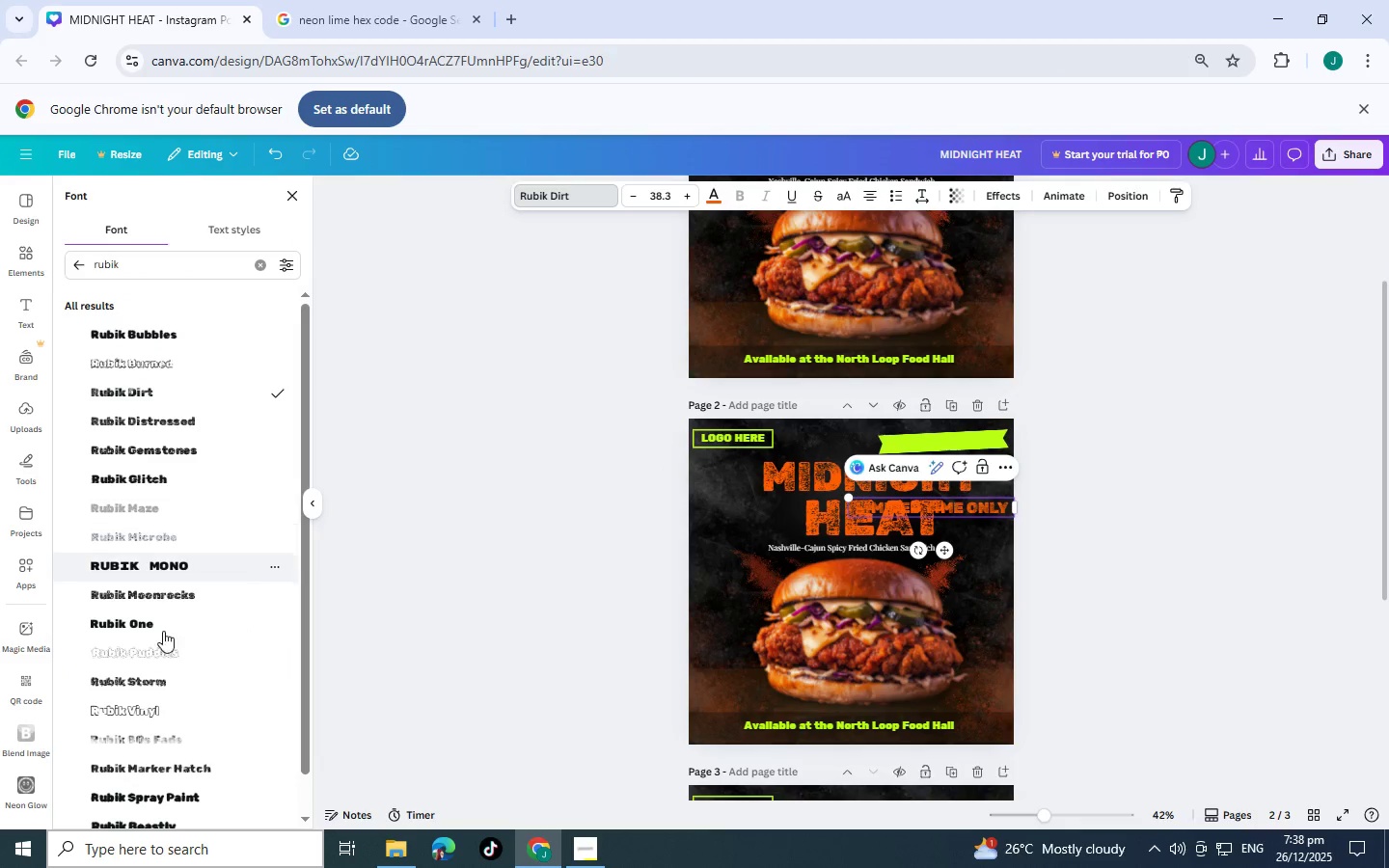 
left_click([170, 713])
 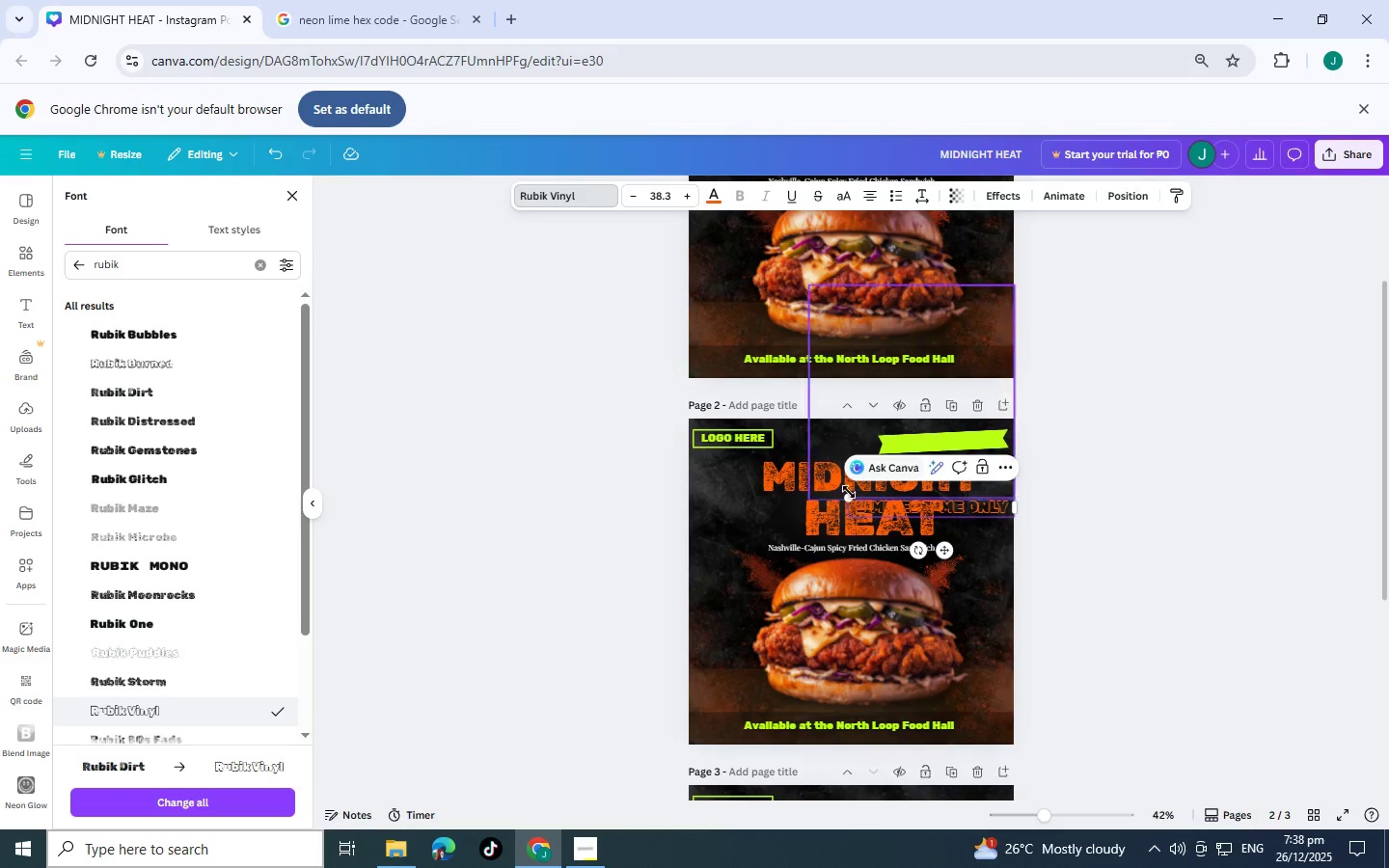 
left_click_drag(start_coordinate=[849, 496], to_coordinate=[871, 500])
 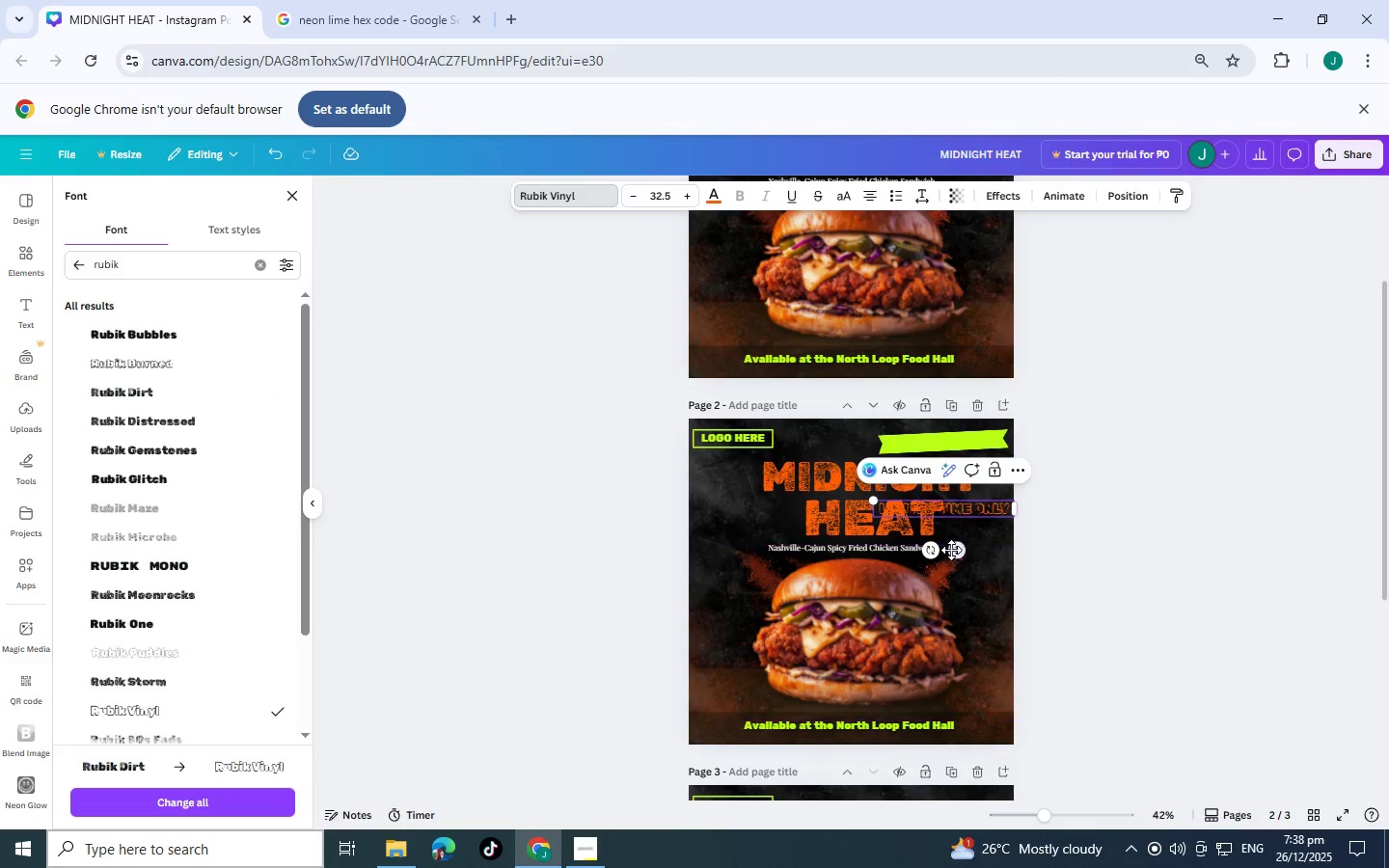 
left_click_drag(start_coordinate=[953, 550], to_coordinate=[945, 477])
 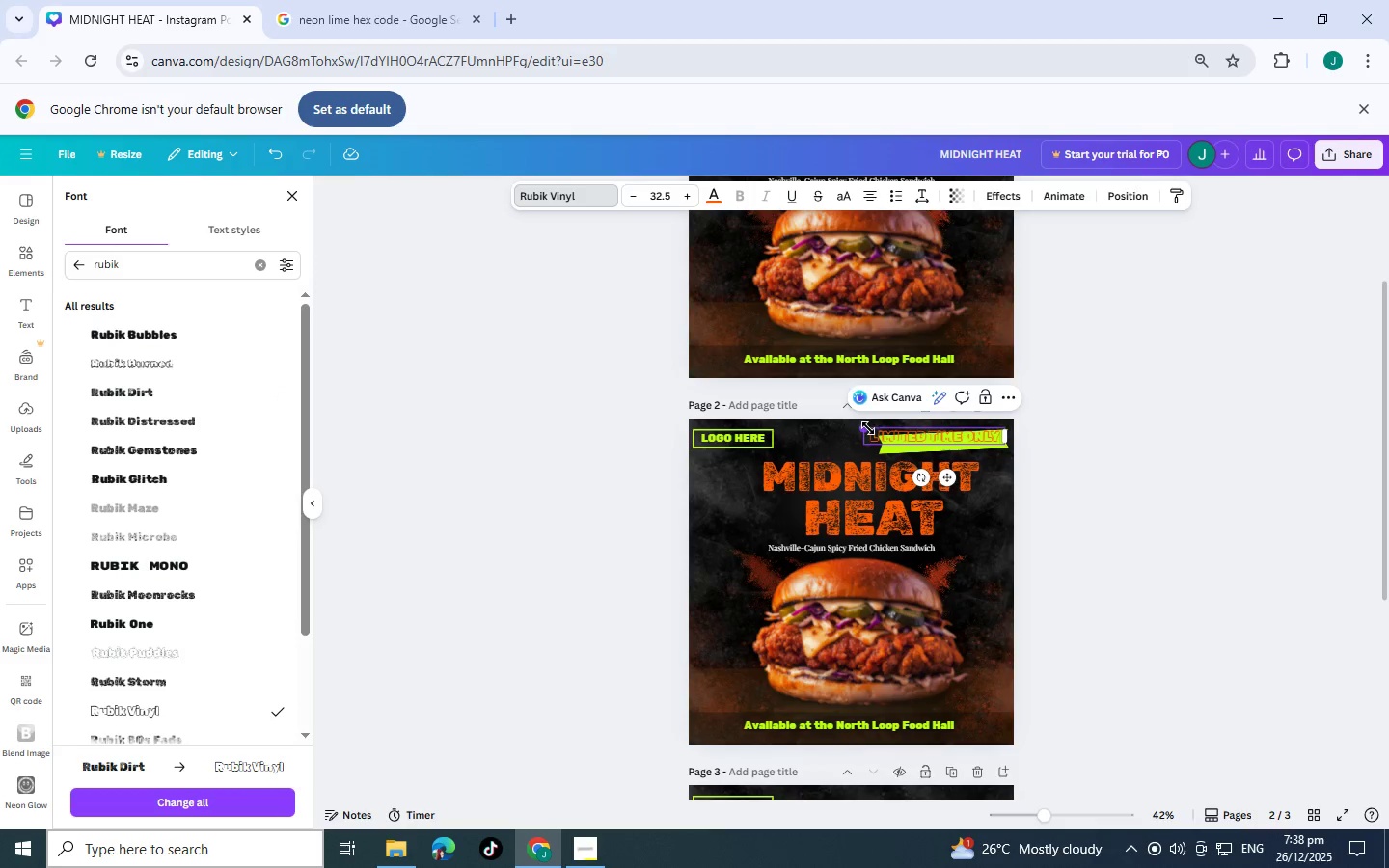 
left_click_drag(start_coordinate=[868, 428], to_coordinate=[895, 434])
 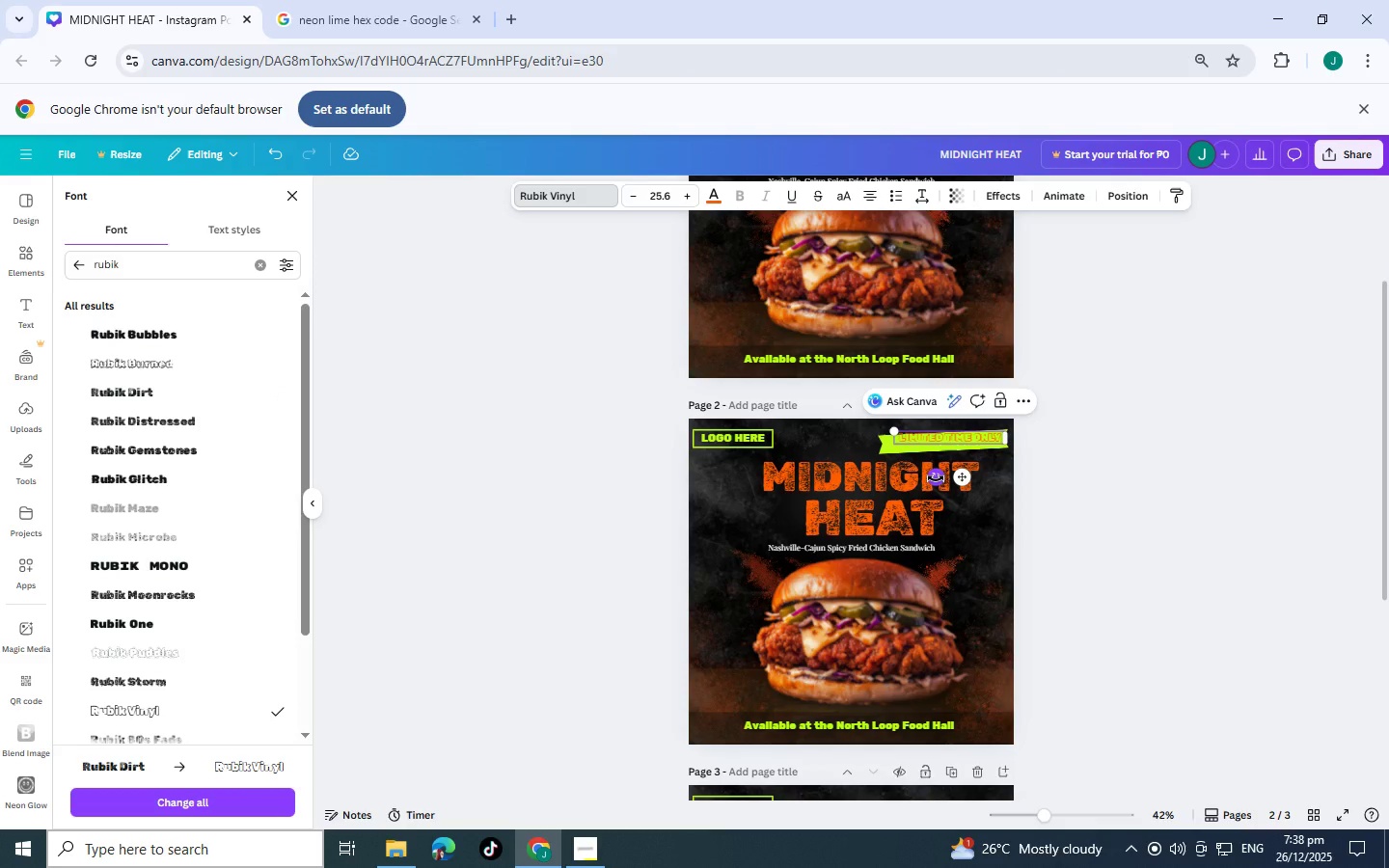 
left_click_drag(start_coordinate=[936, 478], to_coordinate=[936, 488])
 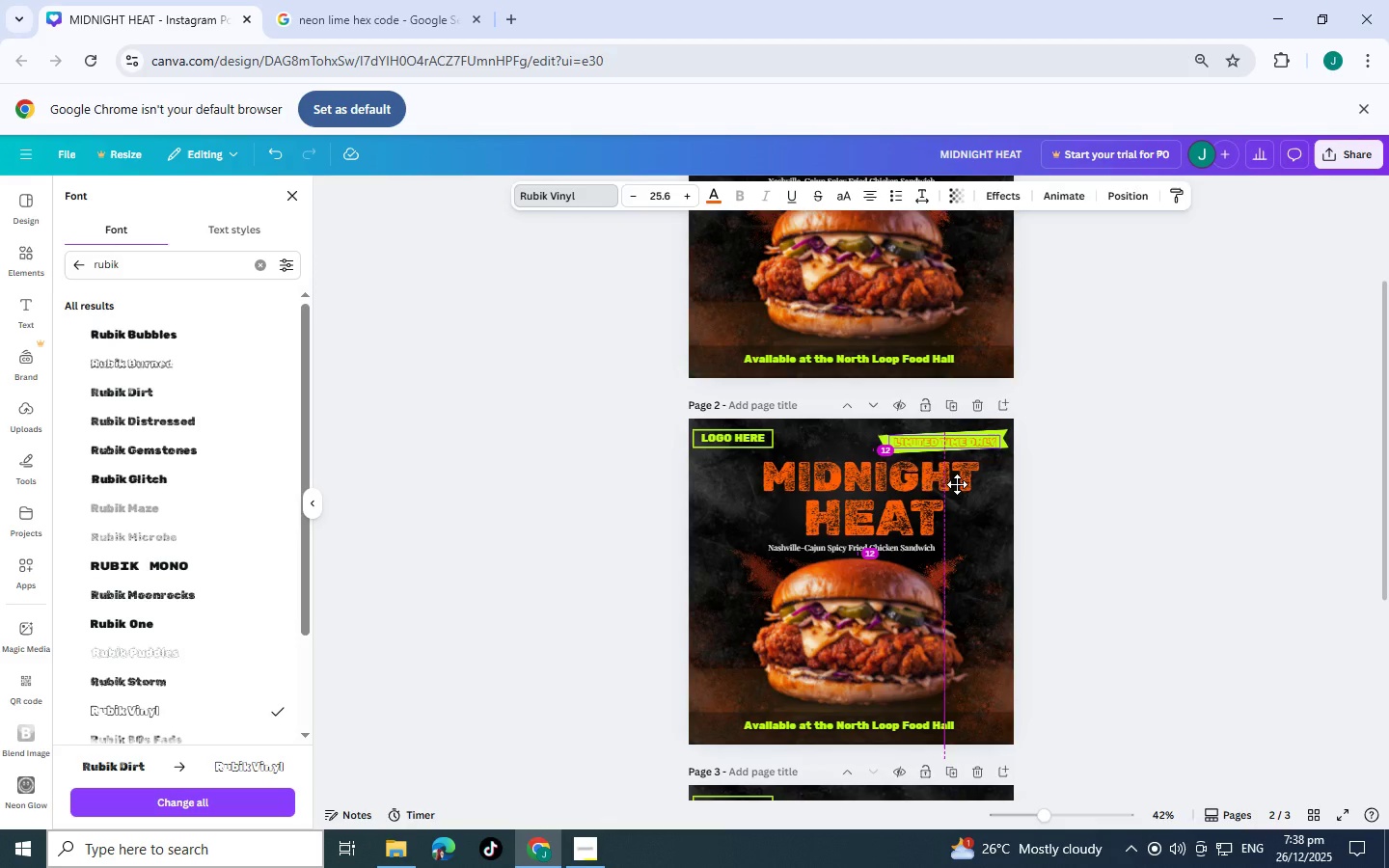 
mouse_move([935, 481])
 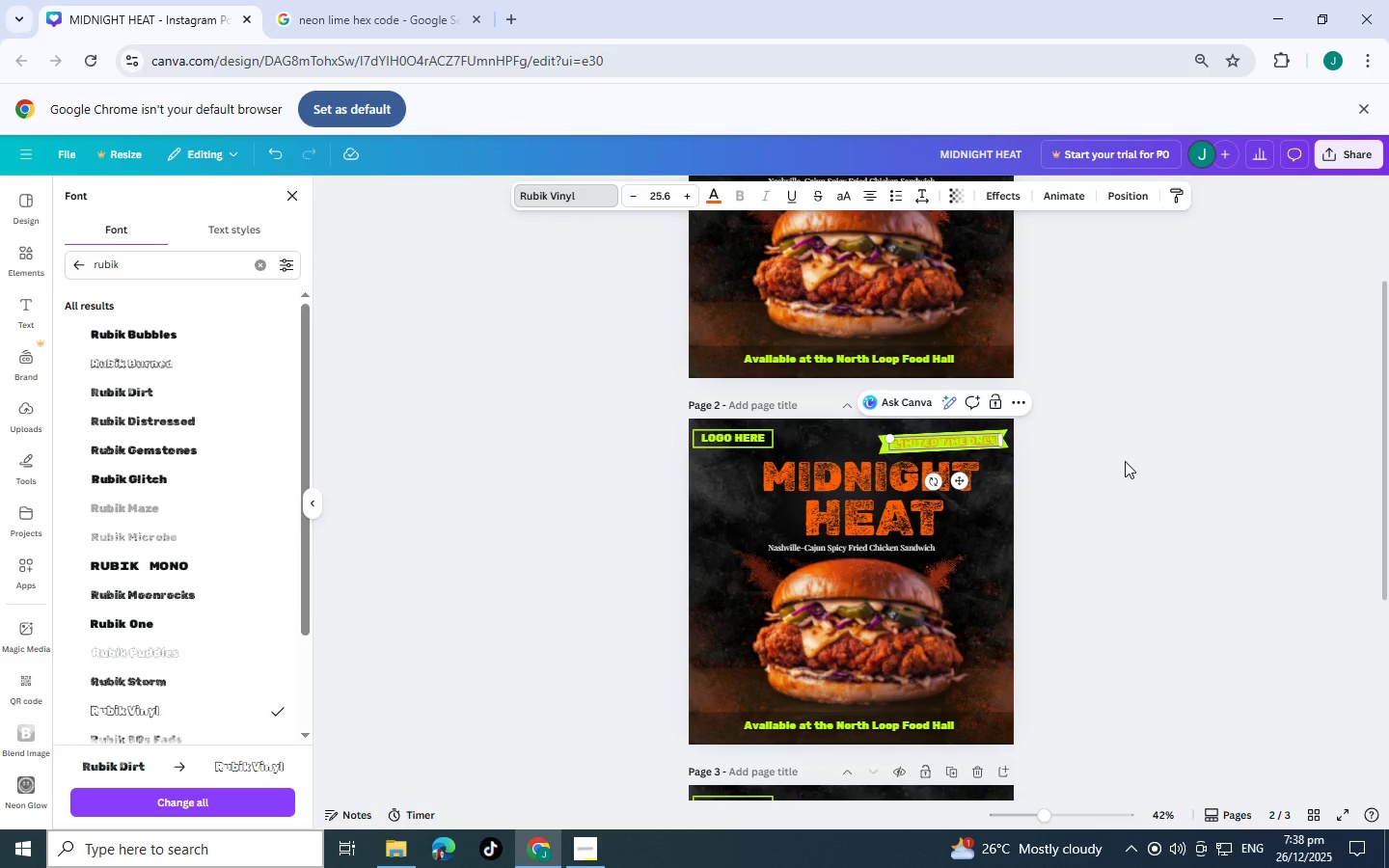 
left_click([1124, 461])
 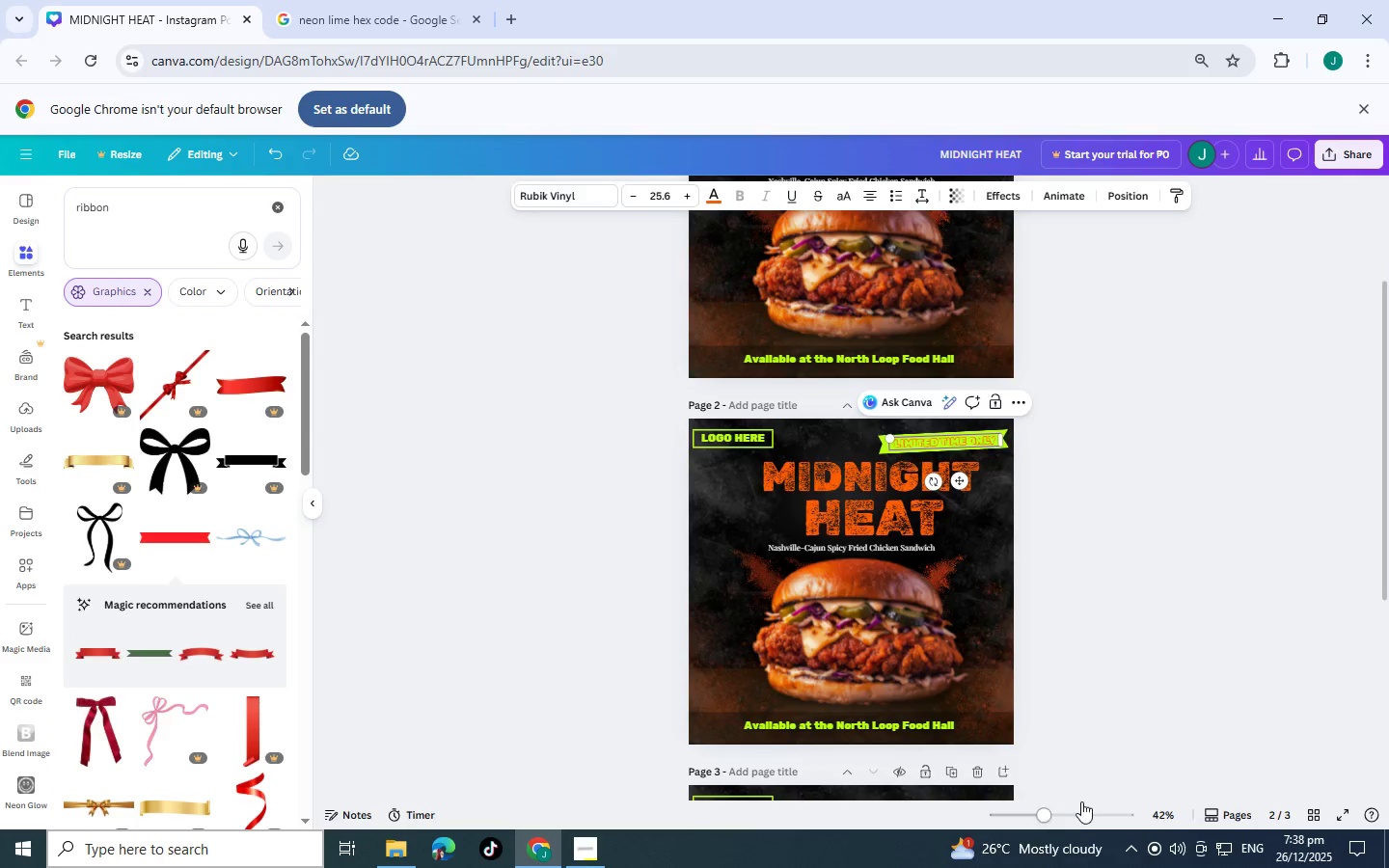 
left_click([1088, 813])
 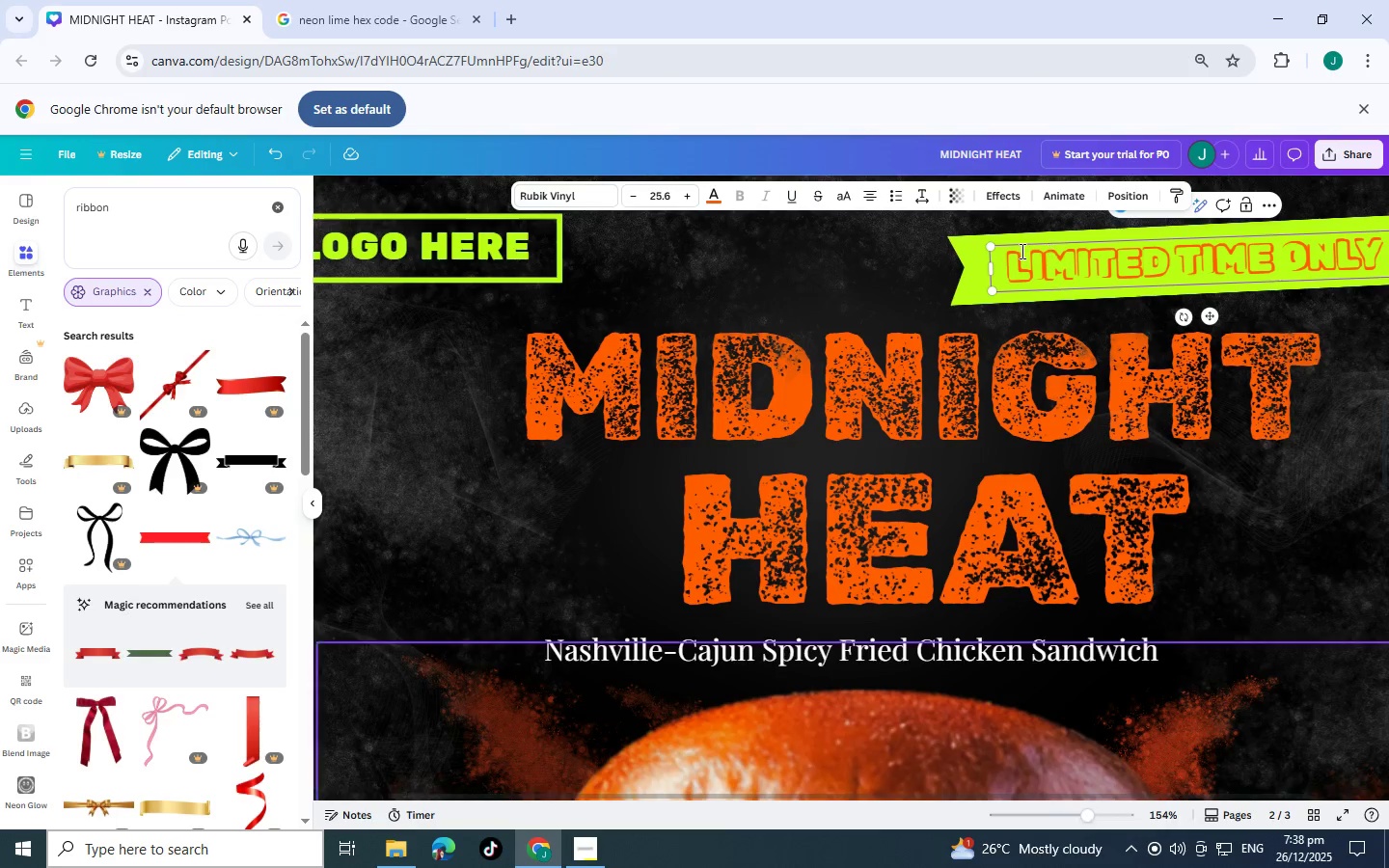 
left_click_drag(start_coordinate=[990, 247], to_coordinate=[972, 244])
 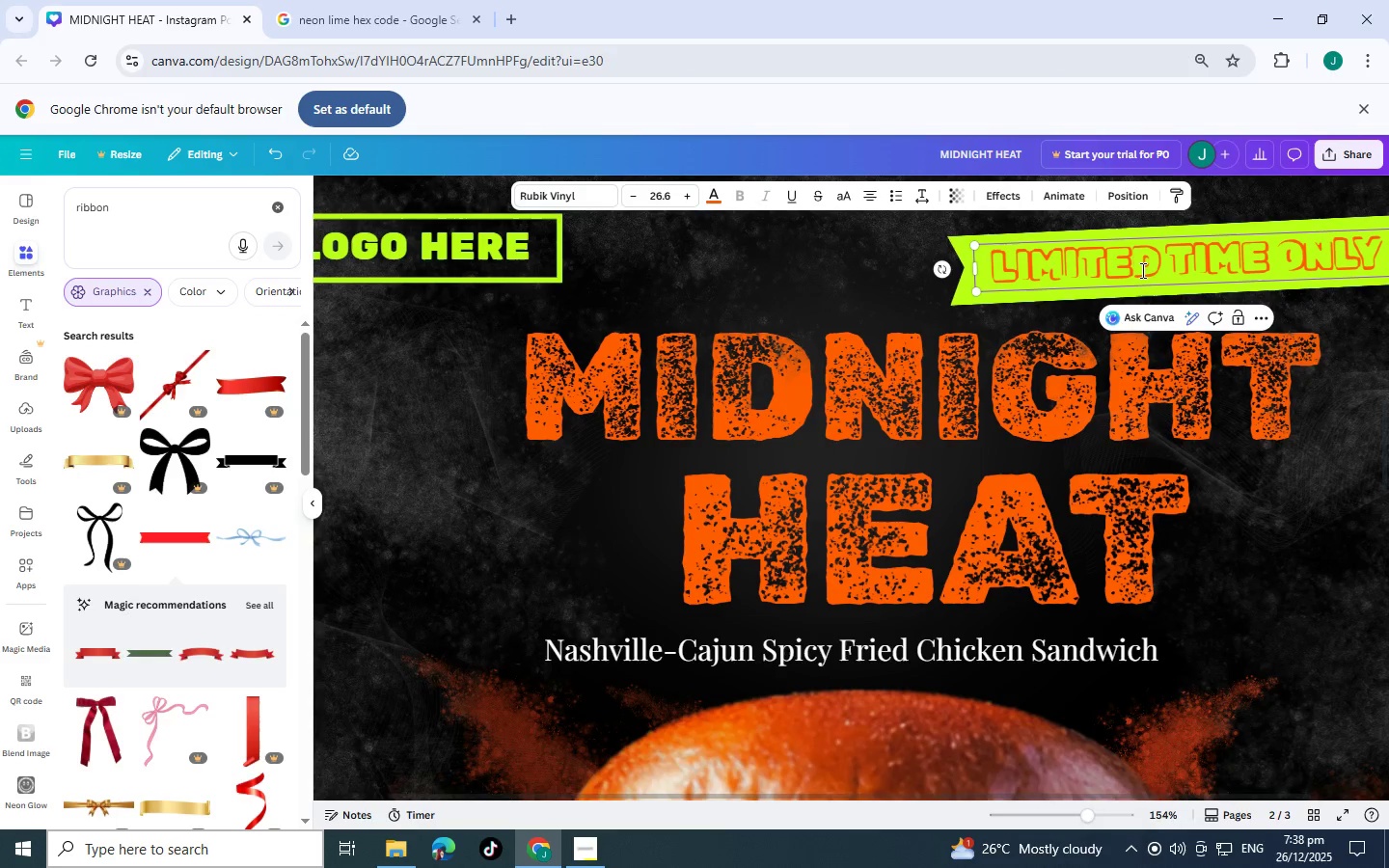 
left_click_drag(start_coordinate=[1146, 270], to_coordinate=[1163, 268])
 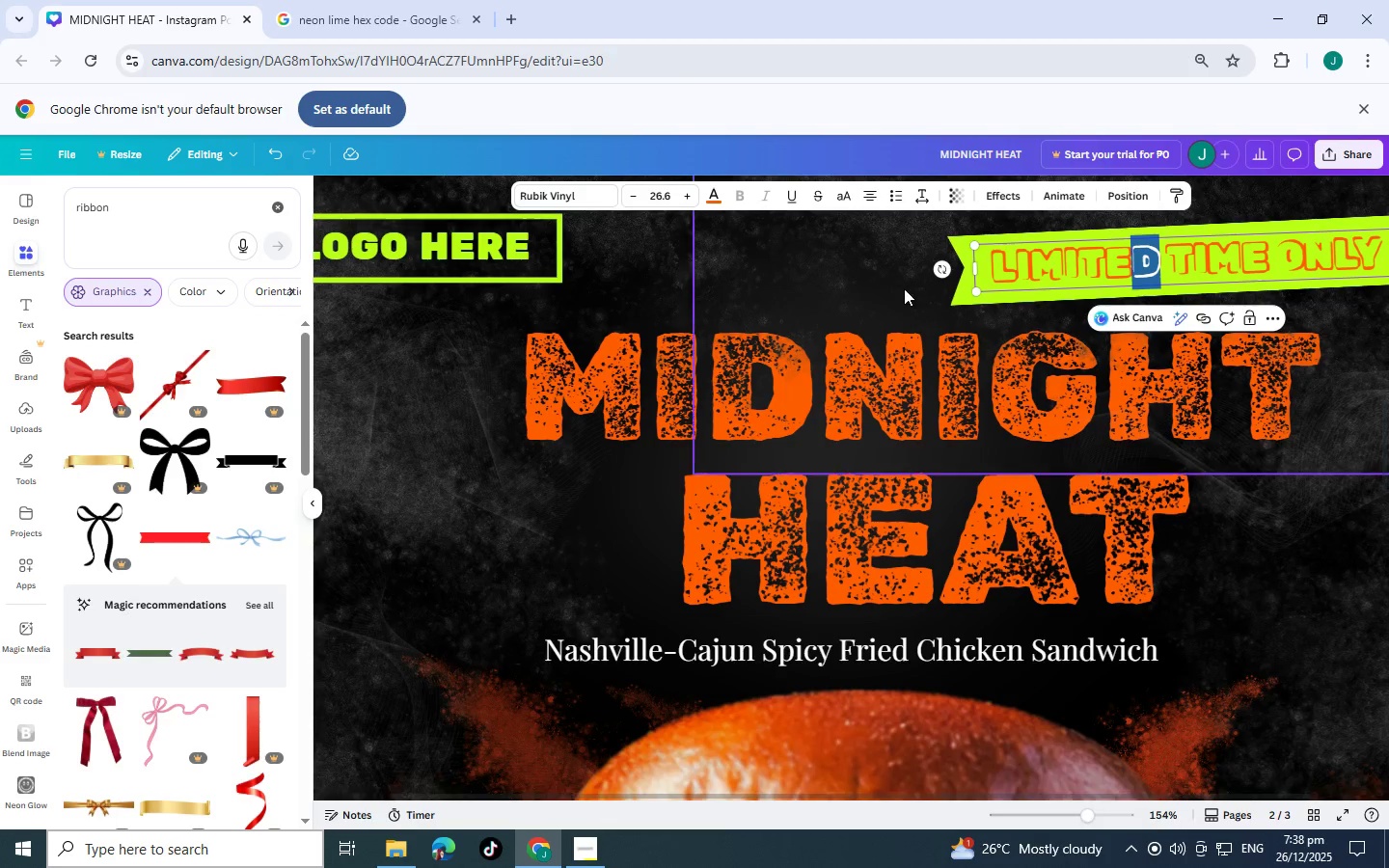 
left_click([902, 288])
 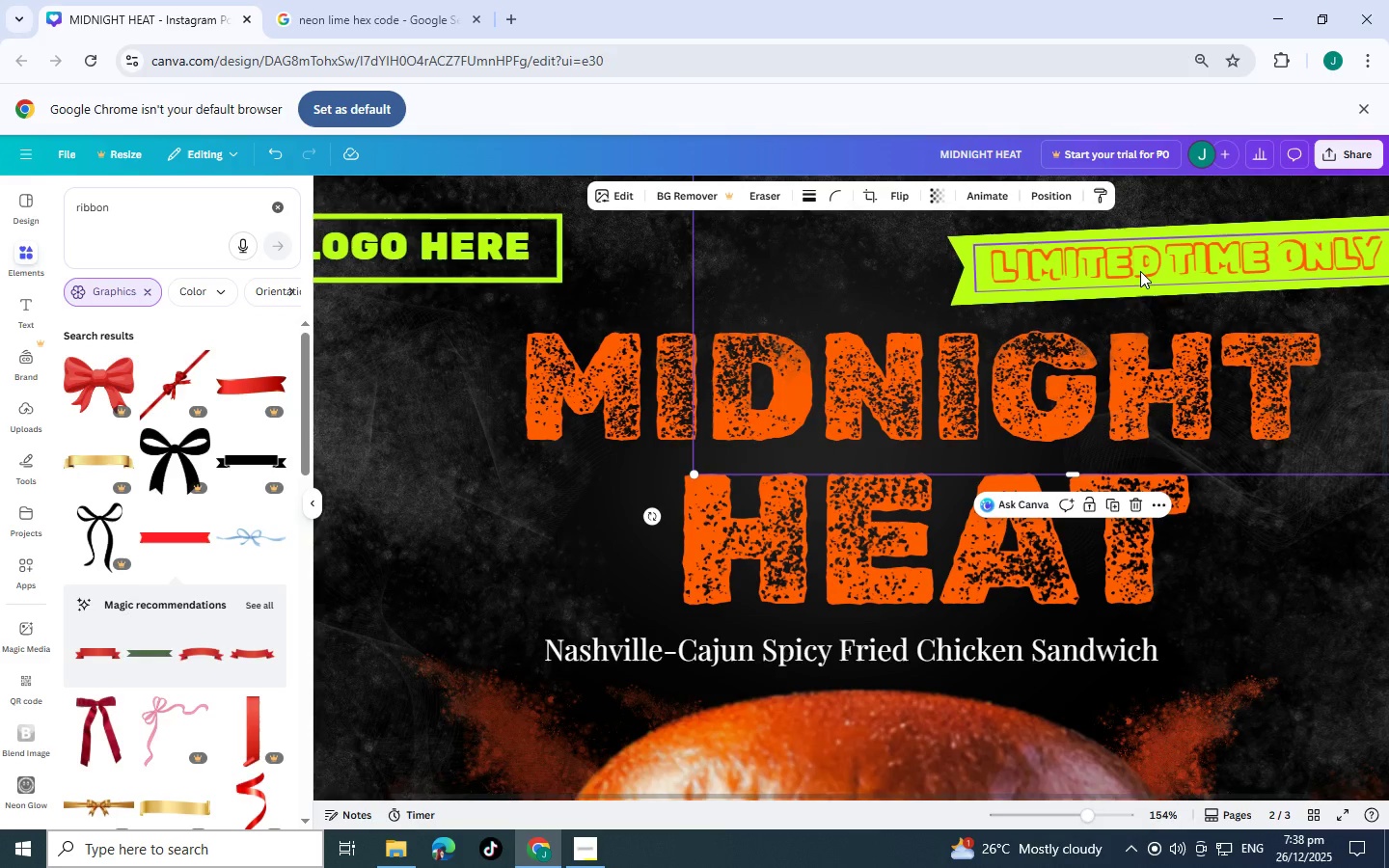 
left_click_drag(start_coordinate=[1140, 271], to_coordinate=[1152, 269])
 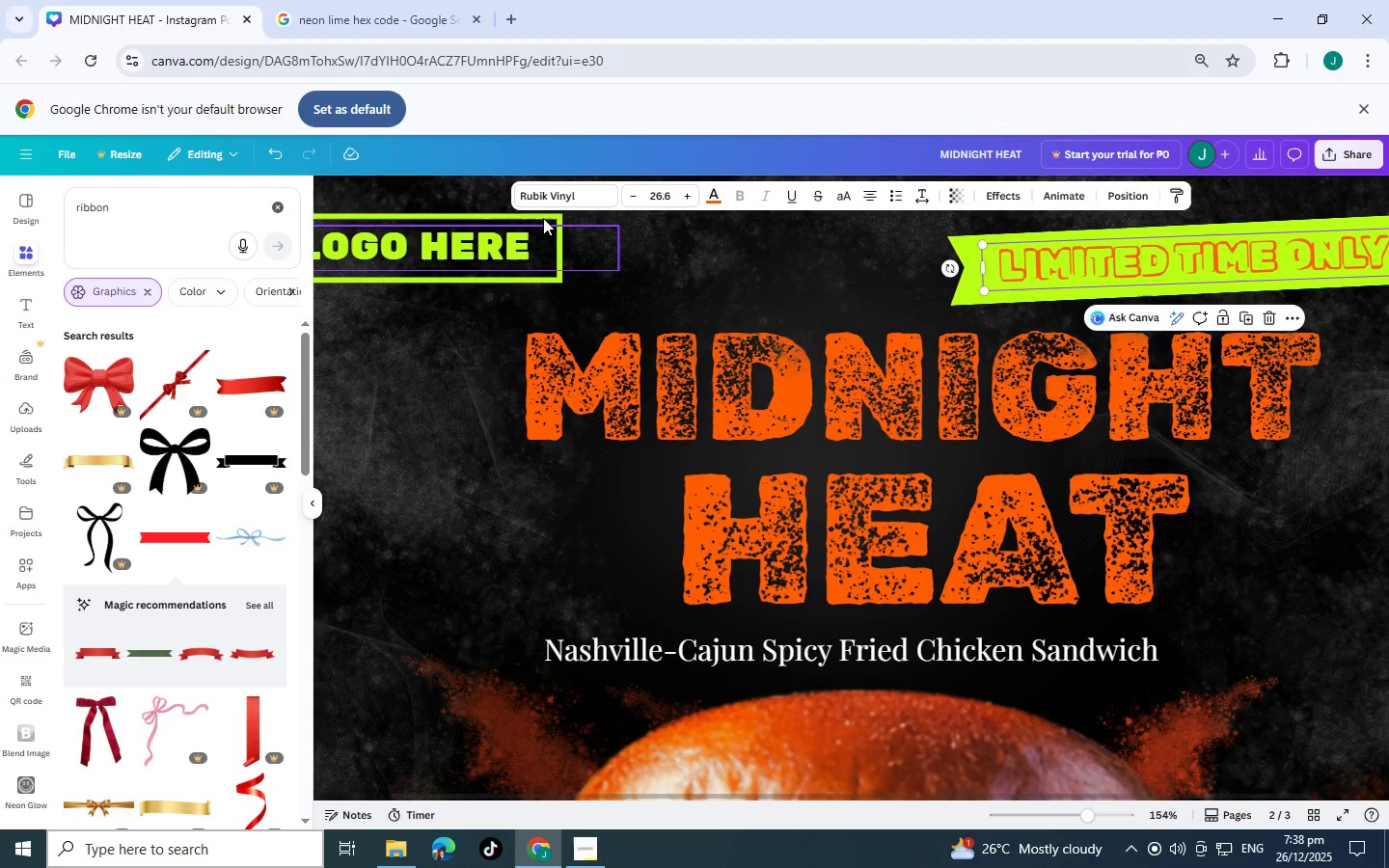 
left_click([583, 195])
 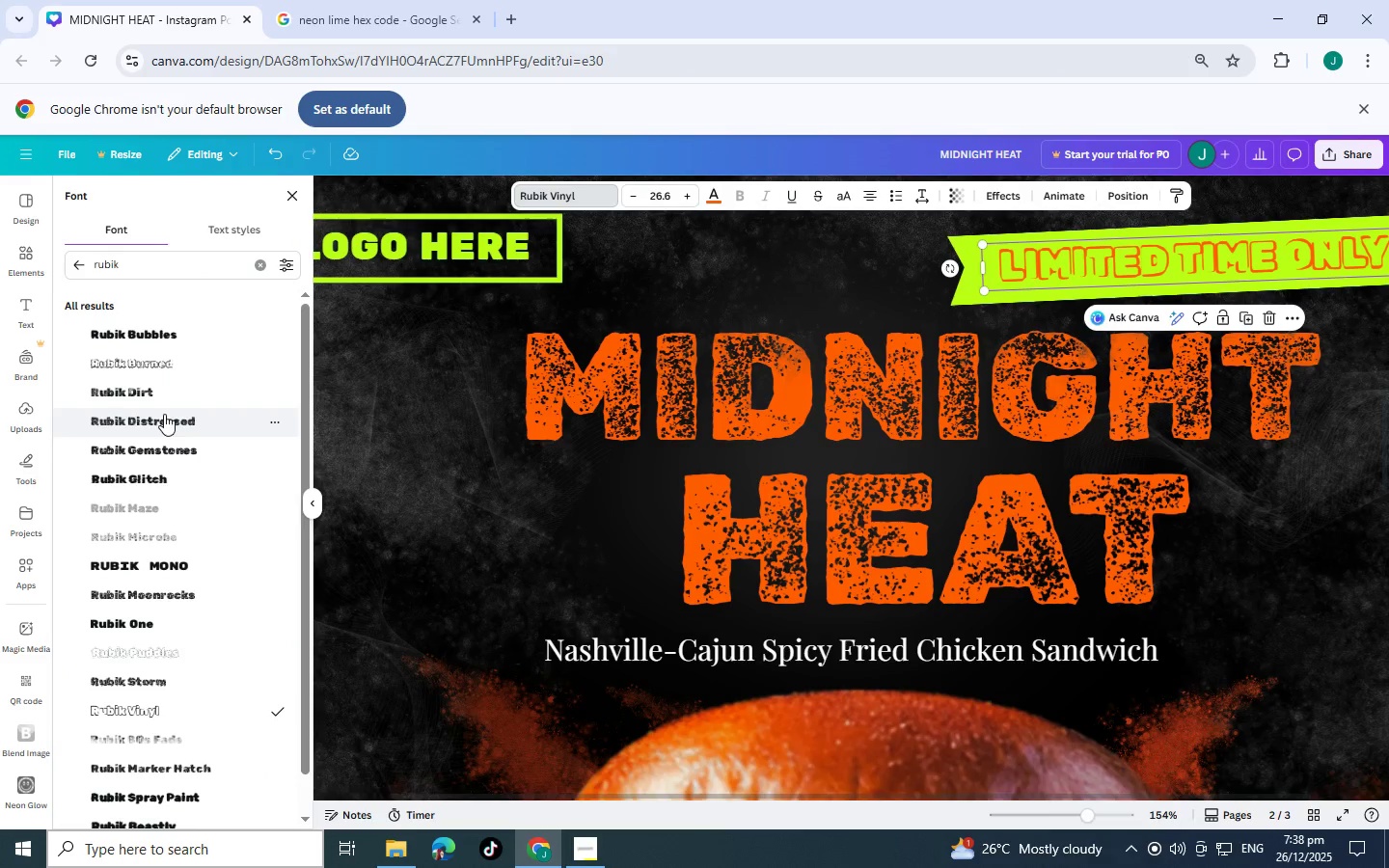 
left_click([150, 399])
 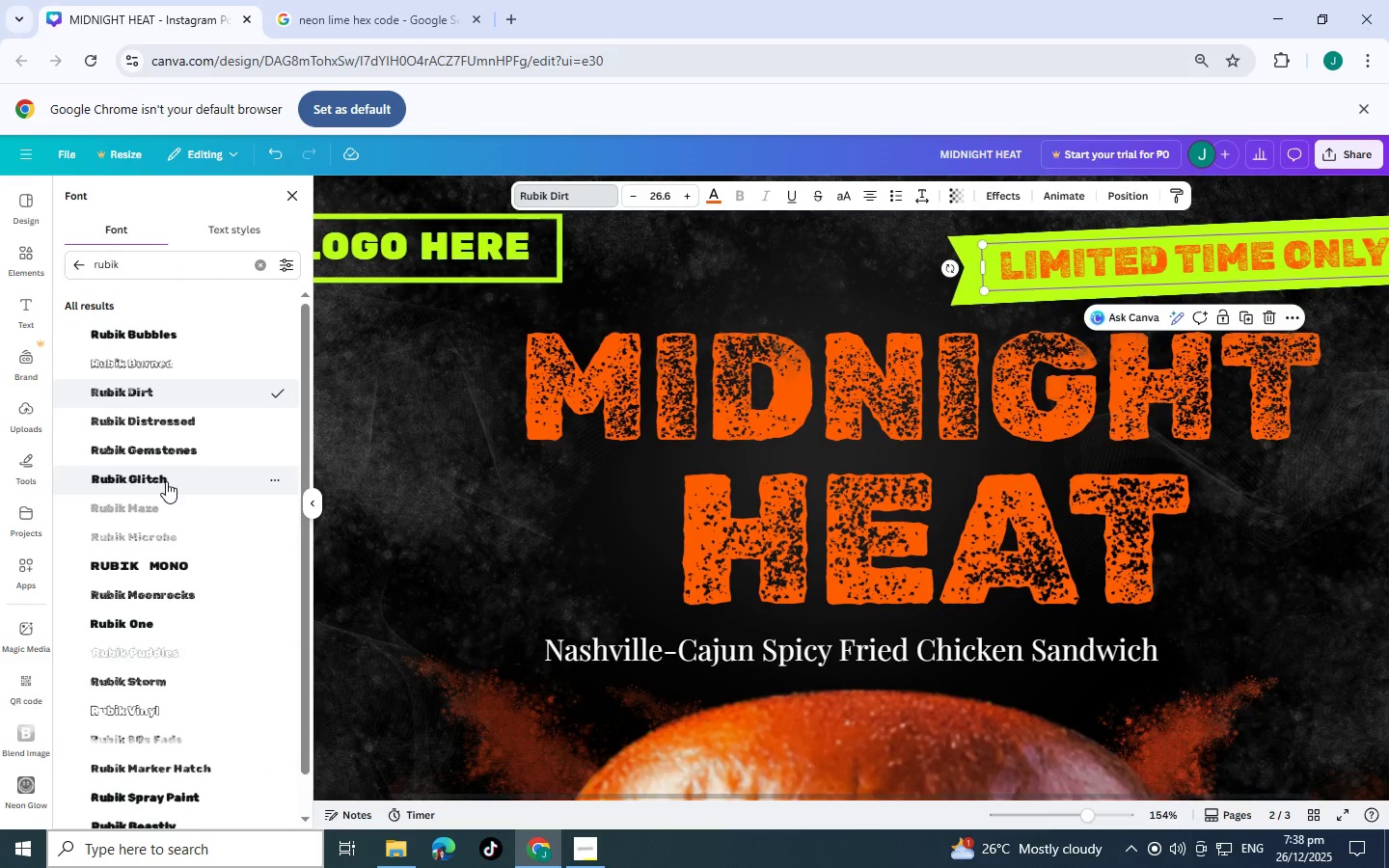 
left_click([166, 567])
 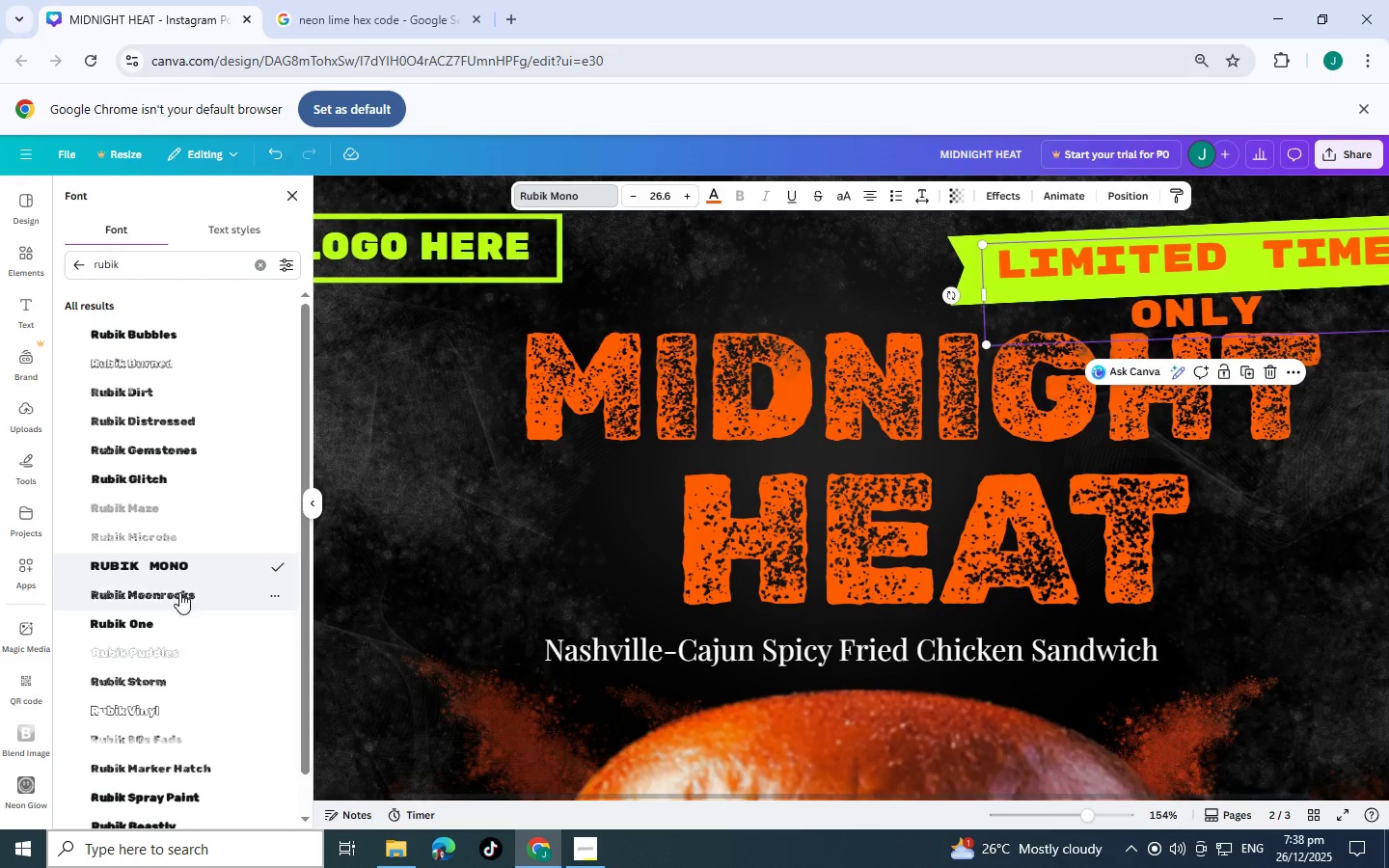 
left_click([183, 600])
 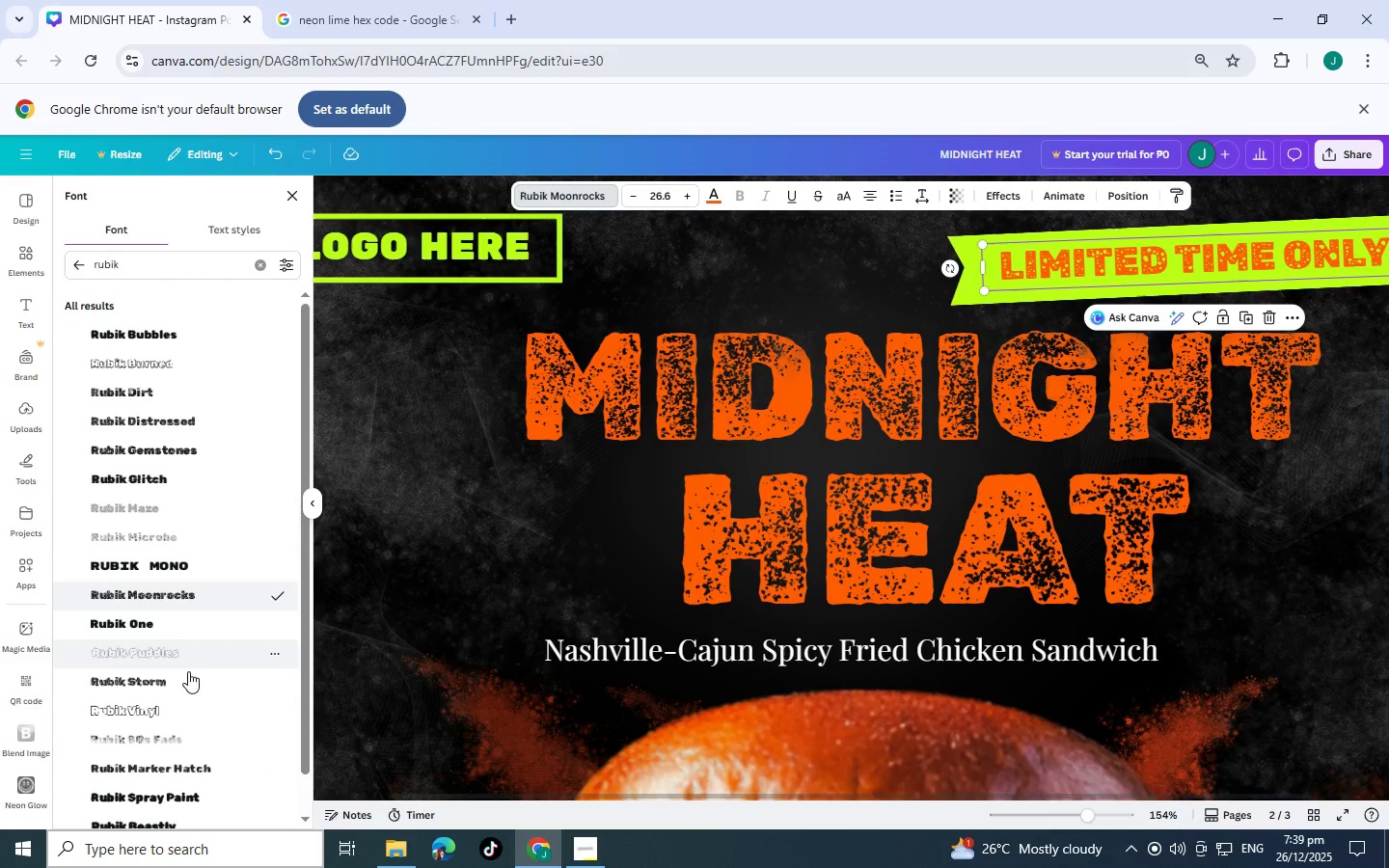 
left_click([182, 688])
 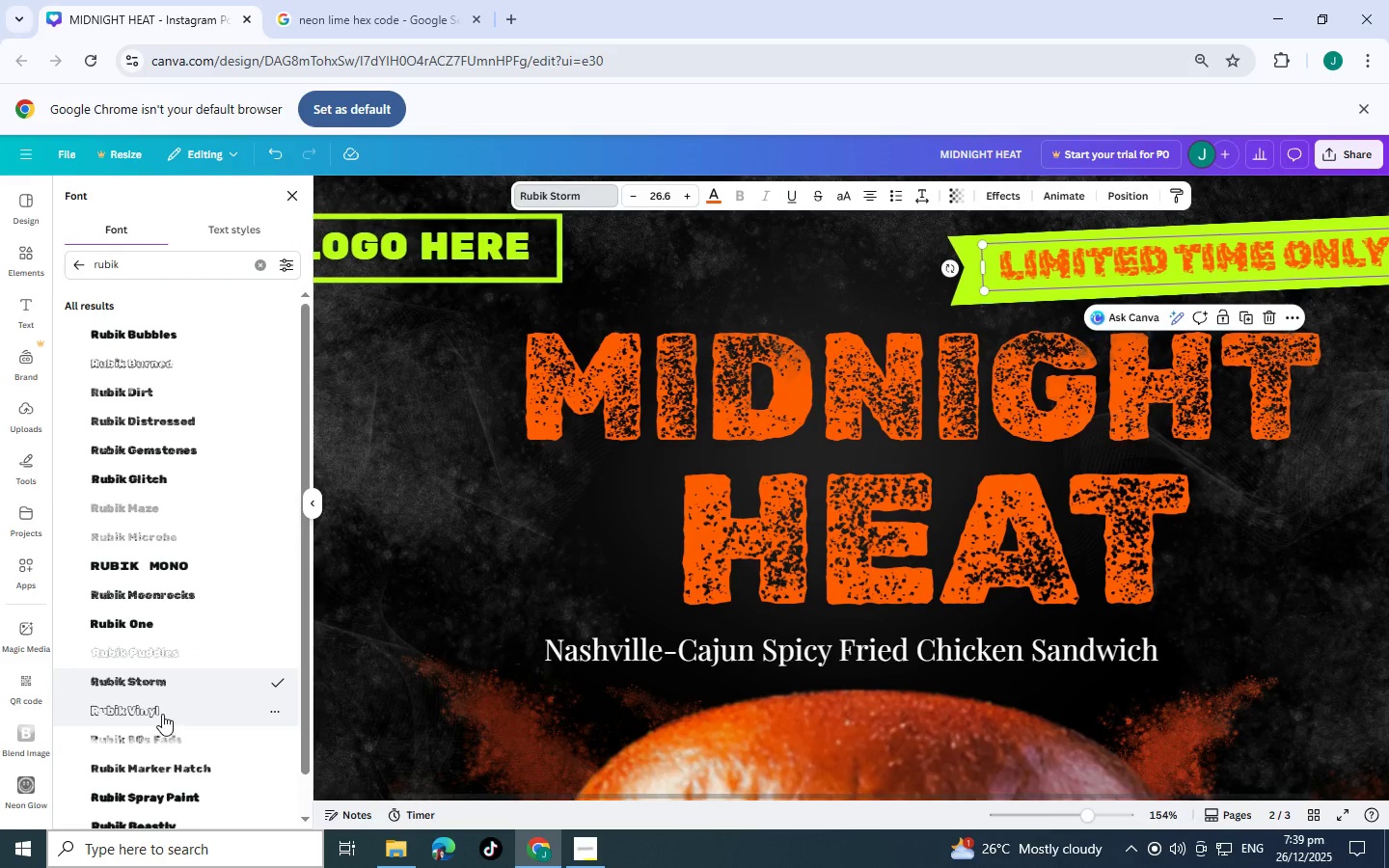 
left_click([162, 712])
 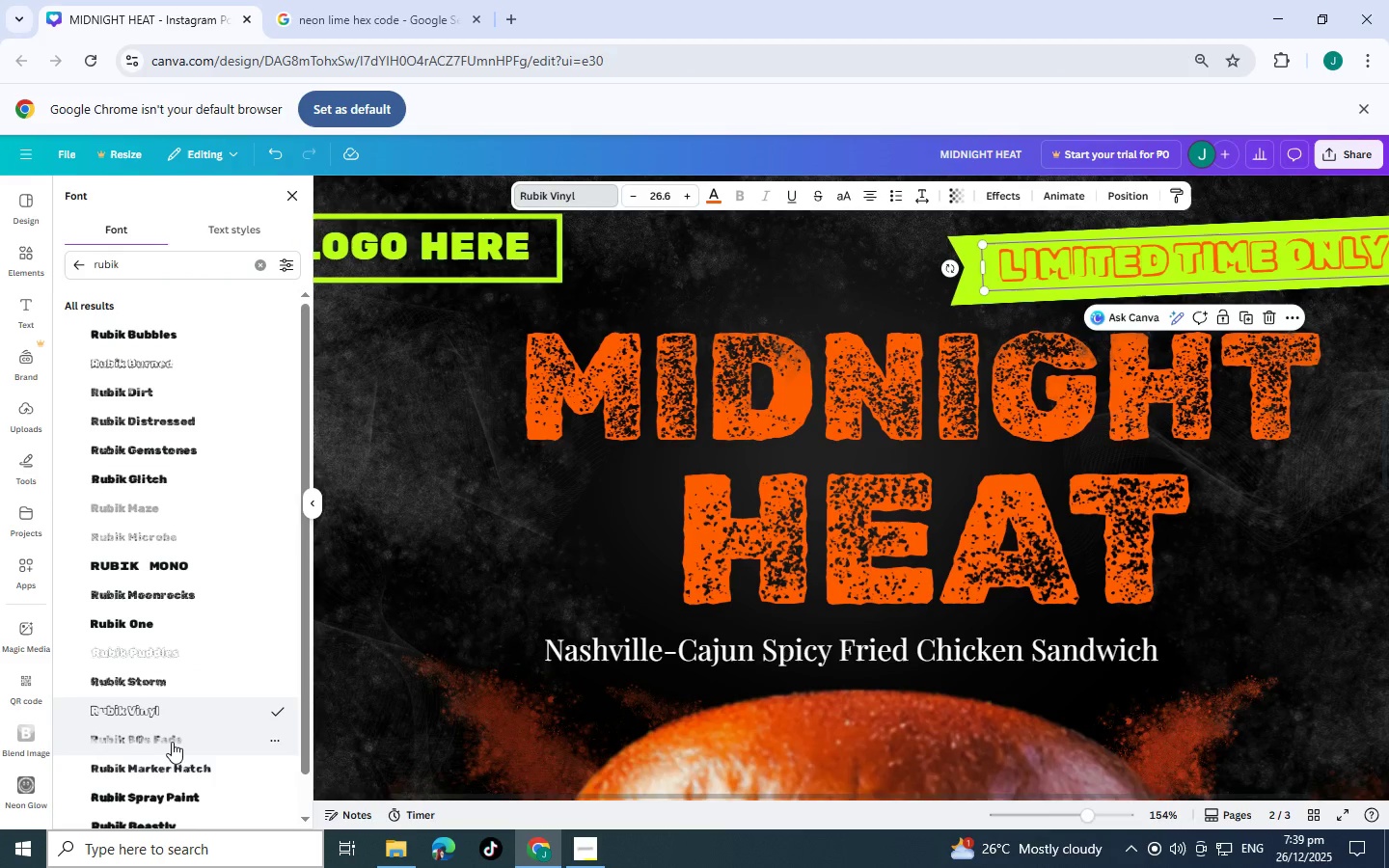 
left_click([172, 742])
 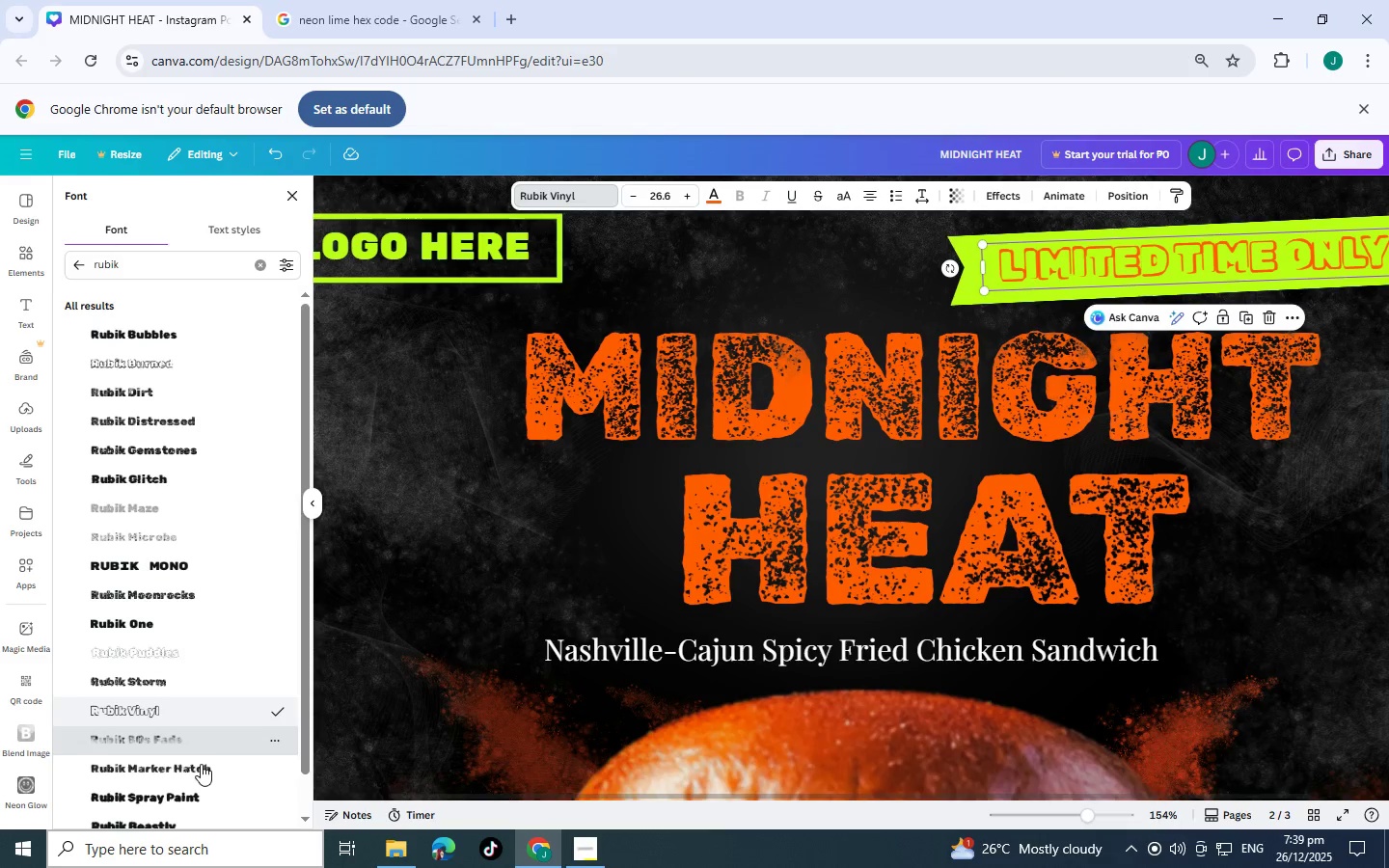 
left_click([199, 762])
 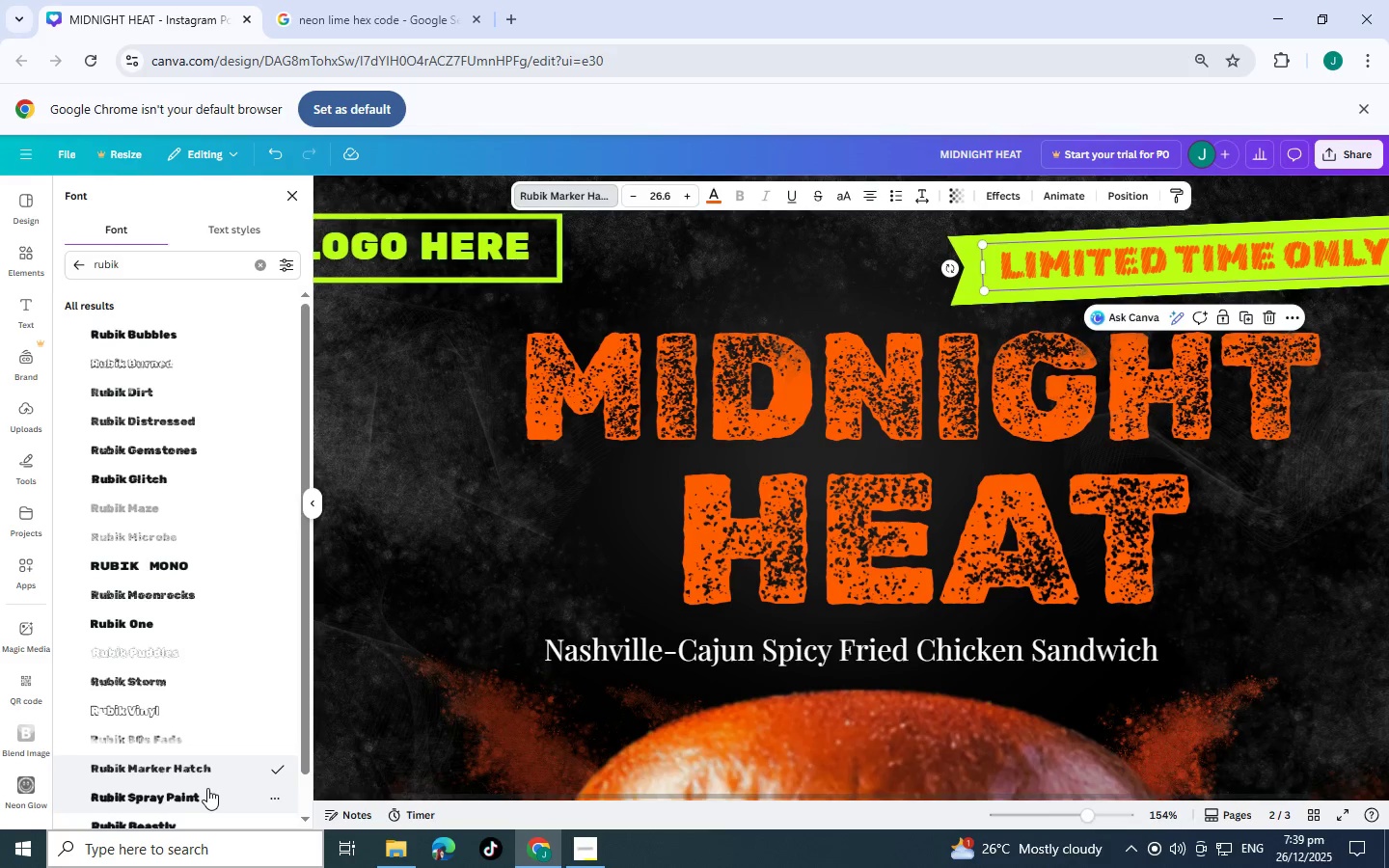 
left_click([201, 789])
 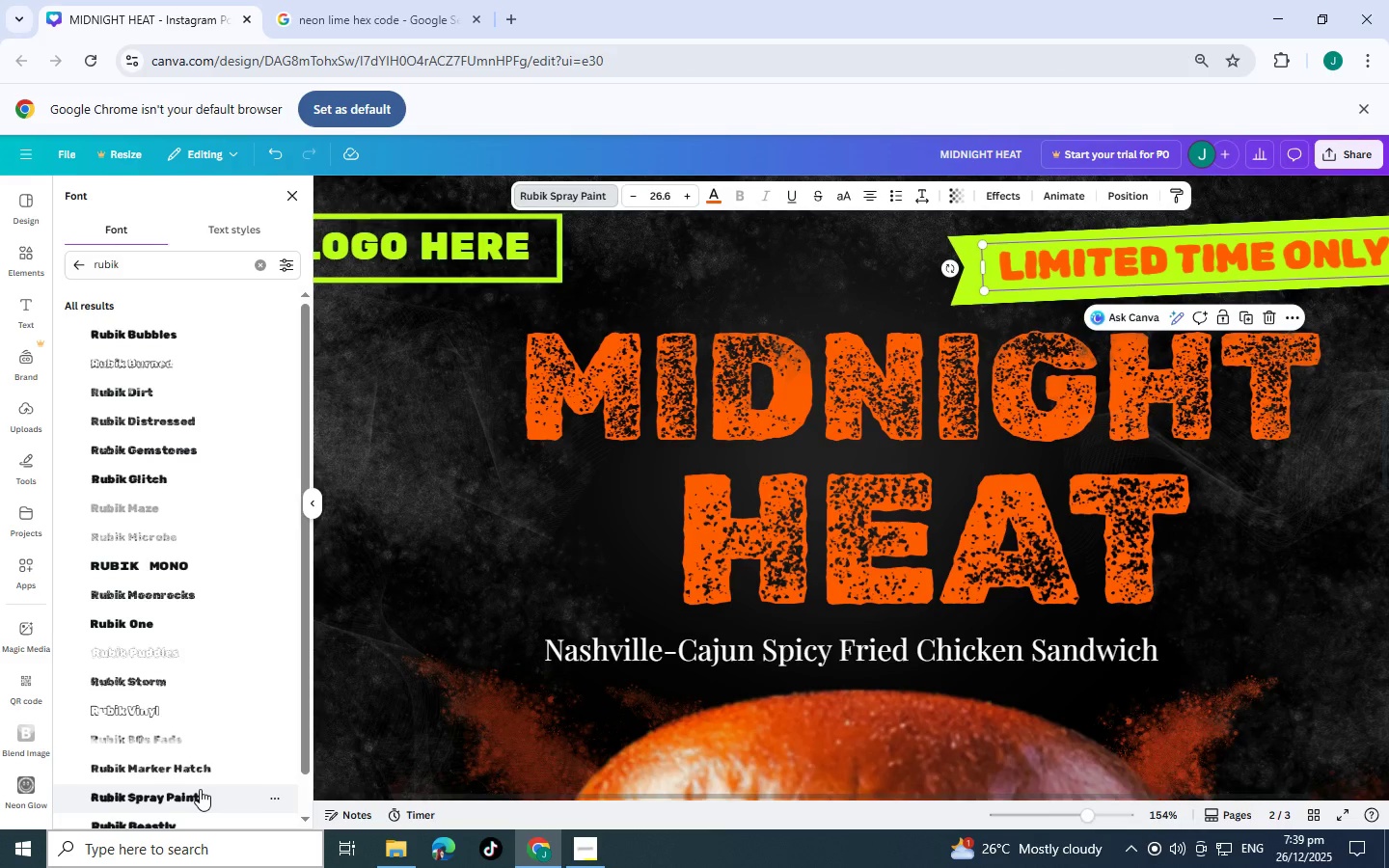 
scroll: coordinate [200, 789], scroll_direction: down, amount: 1.0
 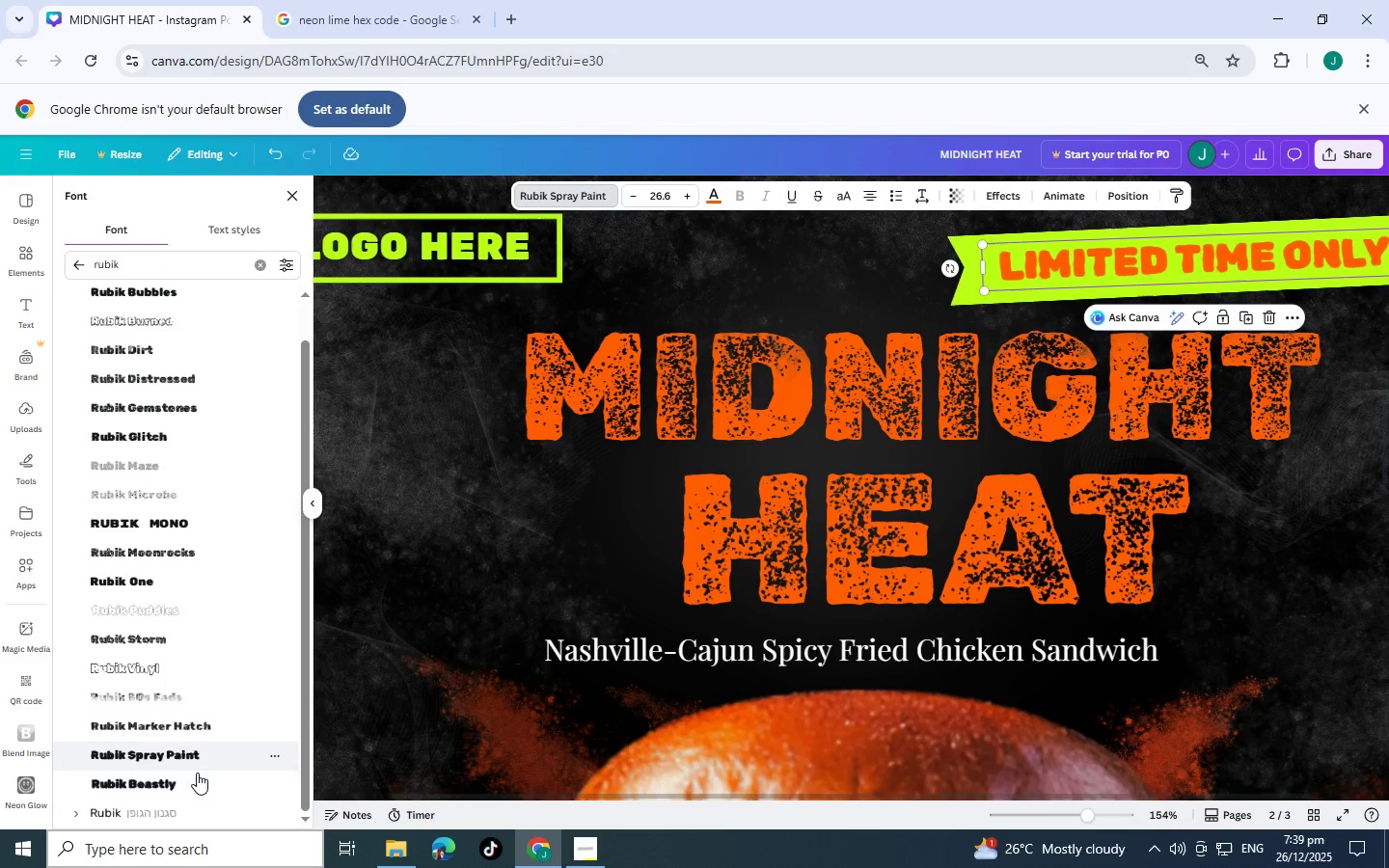 
left_click([197, 775])
 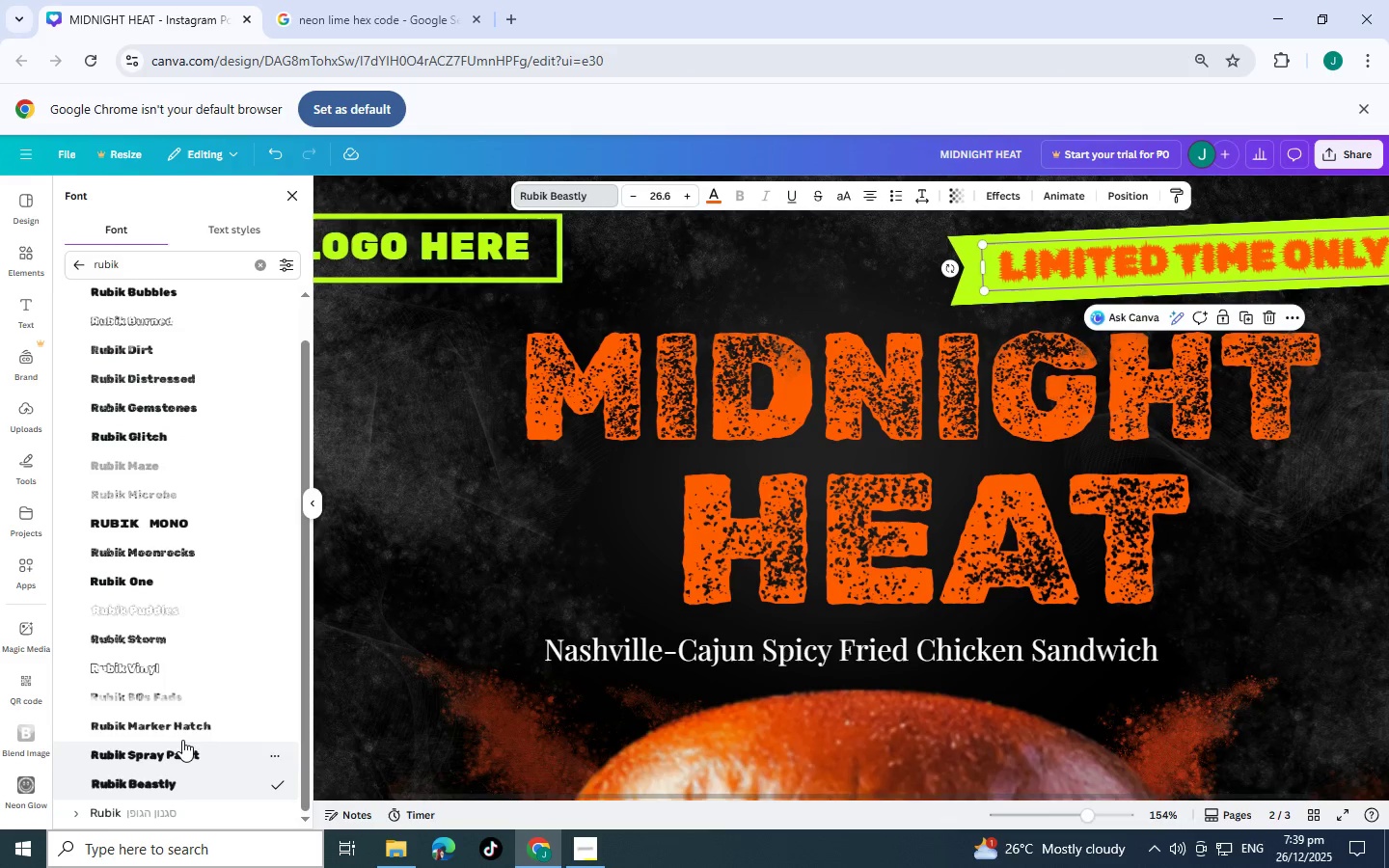 
scroll: coordinate [182, 740], scroll_direction: down, amount: 4.0
 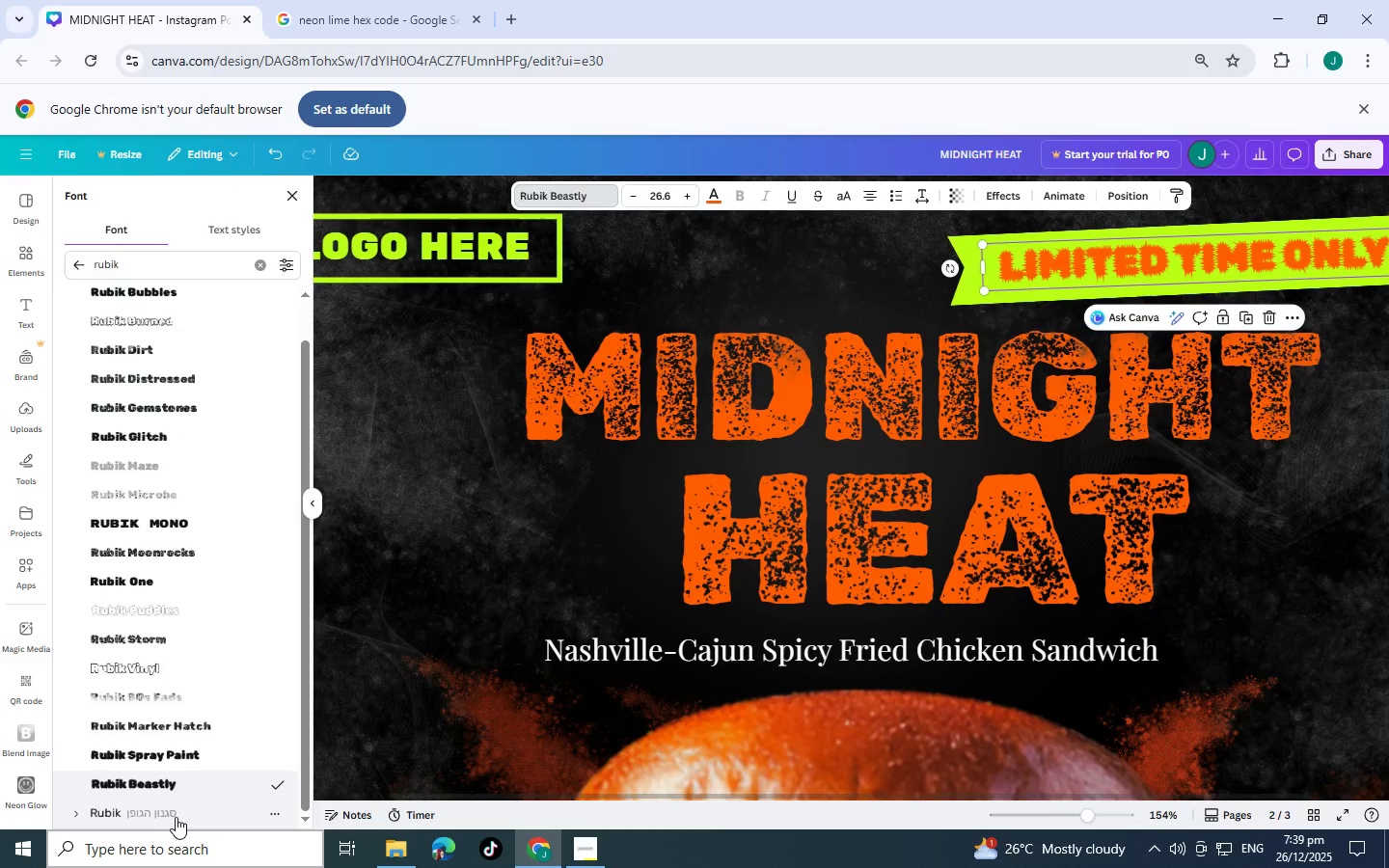 
left_click([176, 817])
 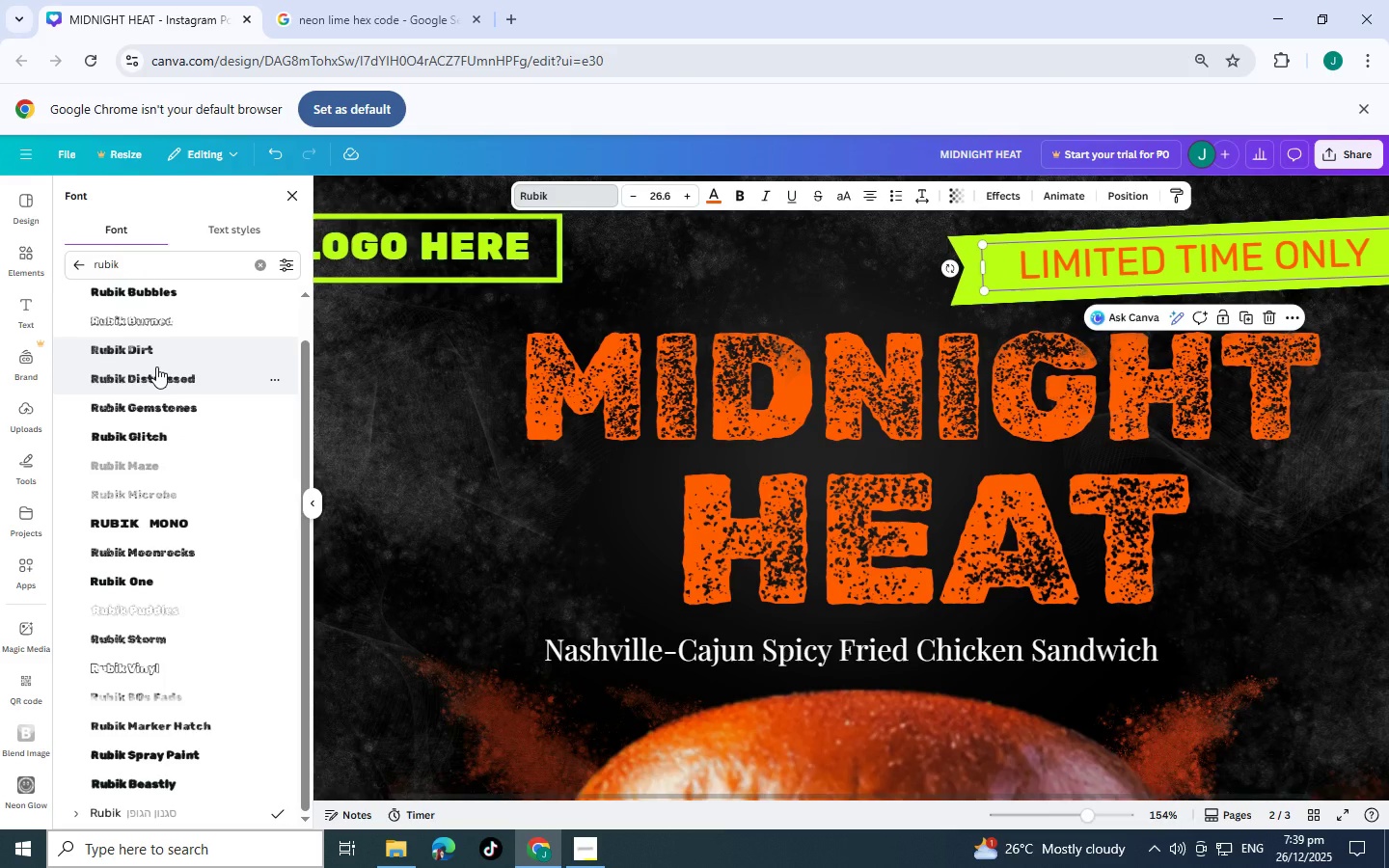 
scroll: coordinate [163, 381], scroll_direction: up, amount: 3.0
 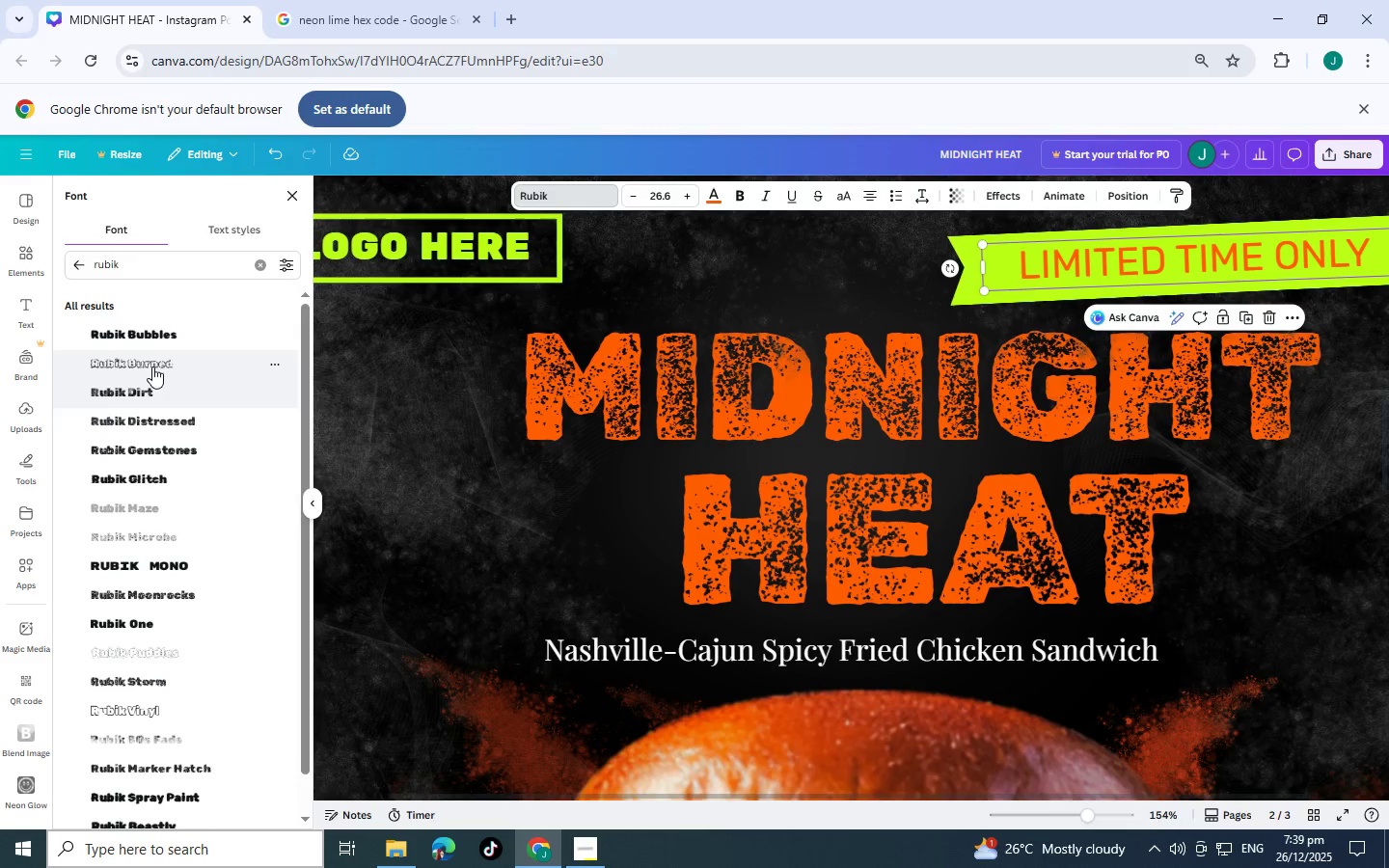 
left_click([152, 366])
 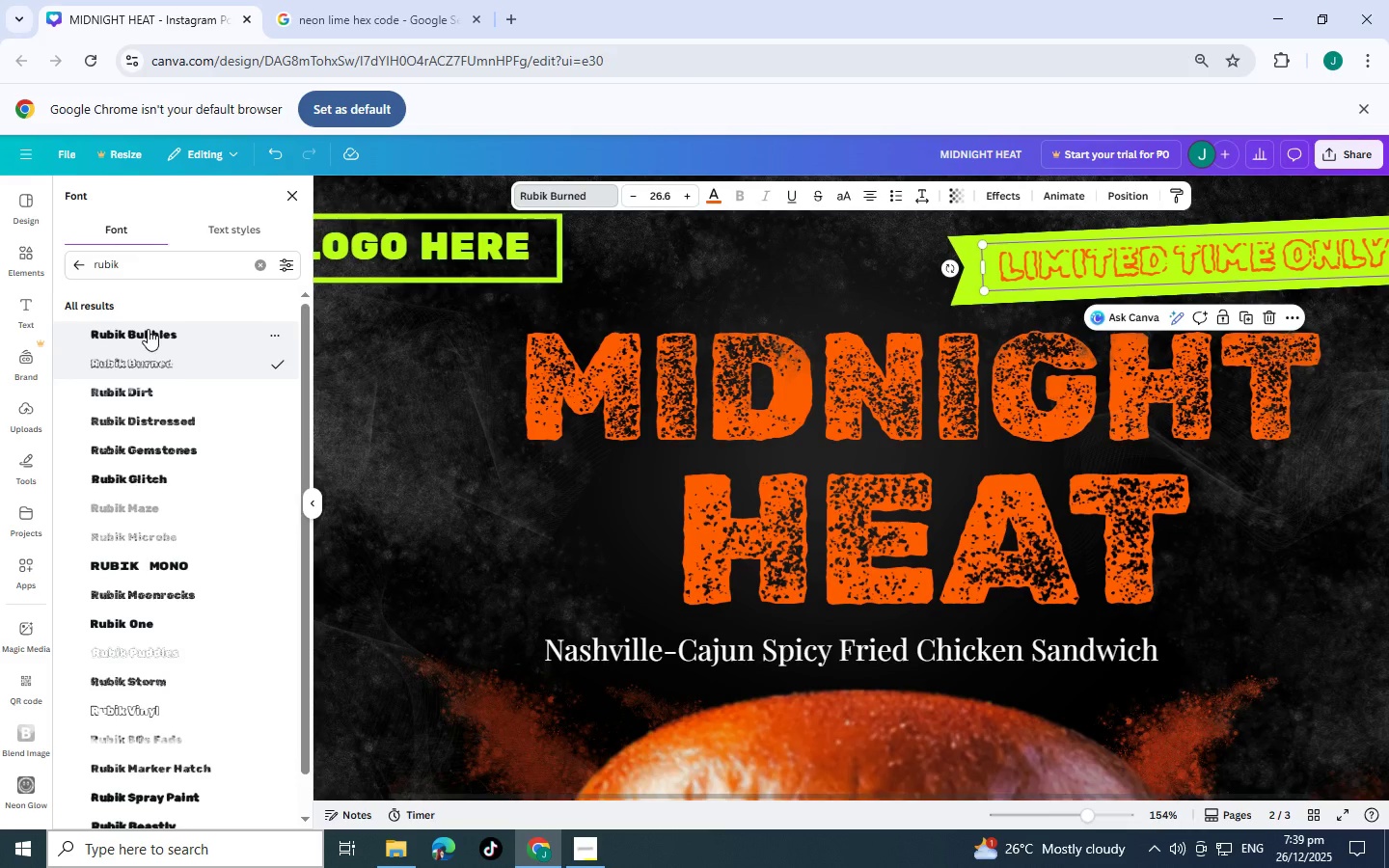 
left_click([148, 329])
 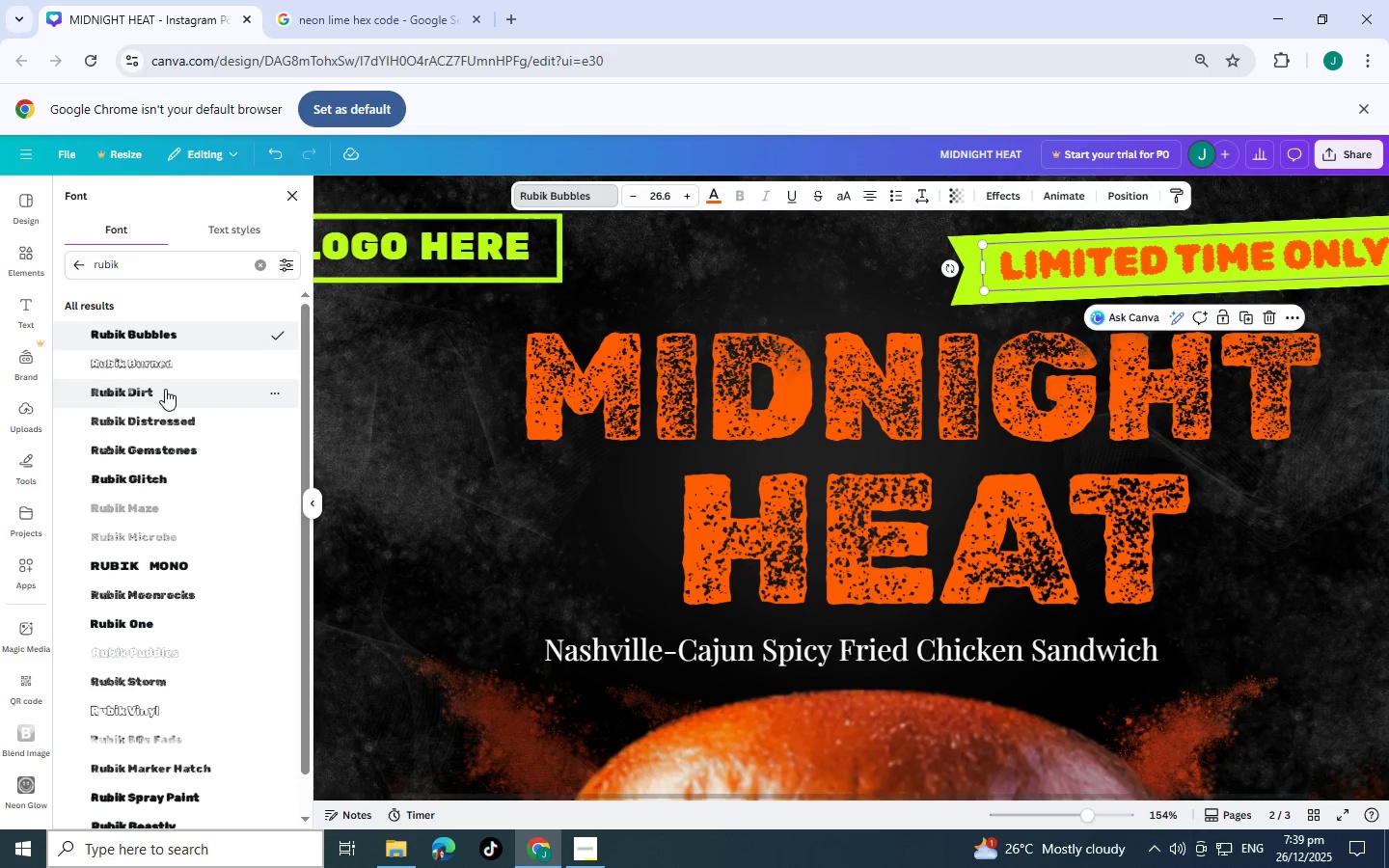 
left_click([165, 389])
 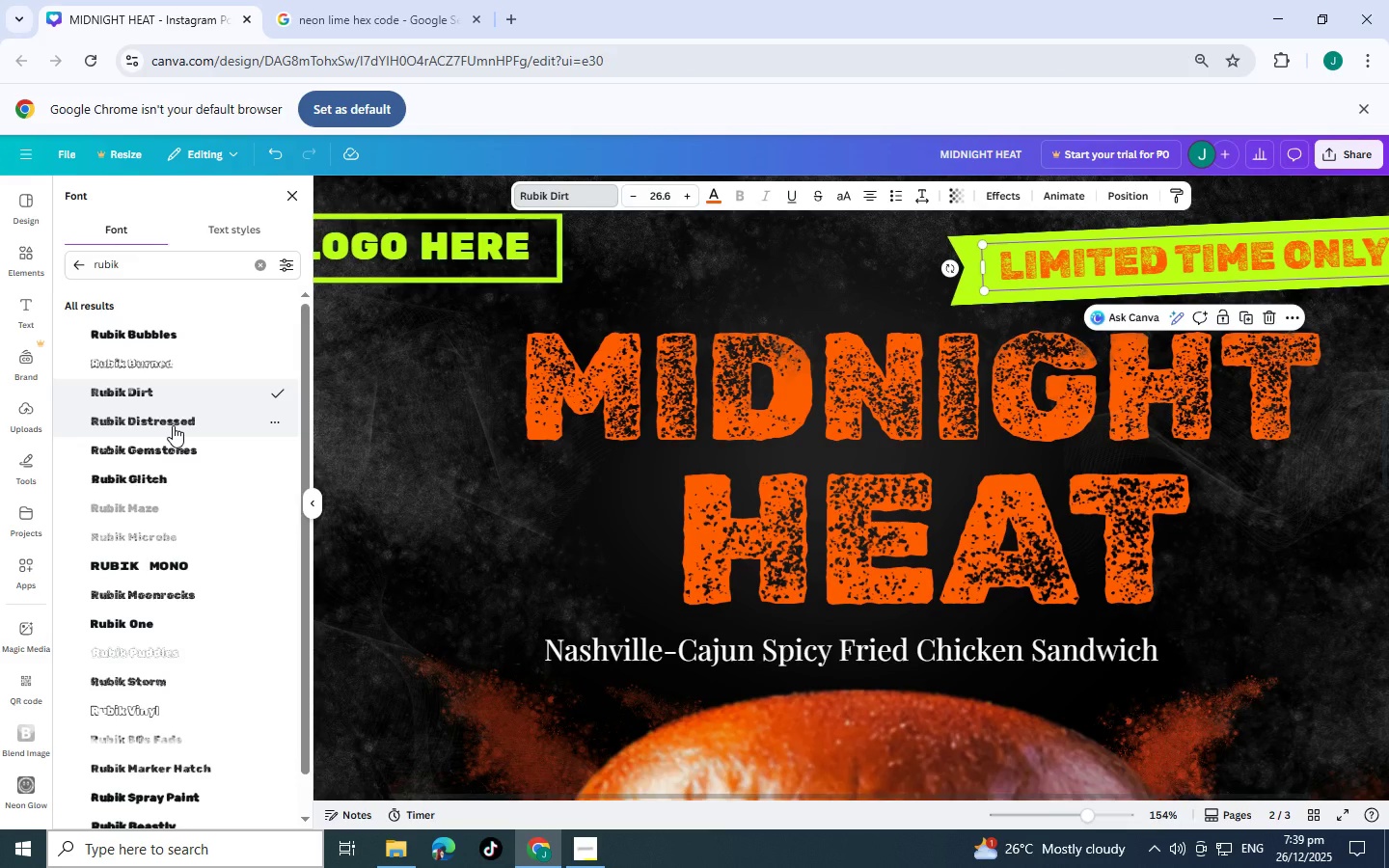 
left_click([173, 425])
 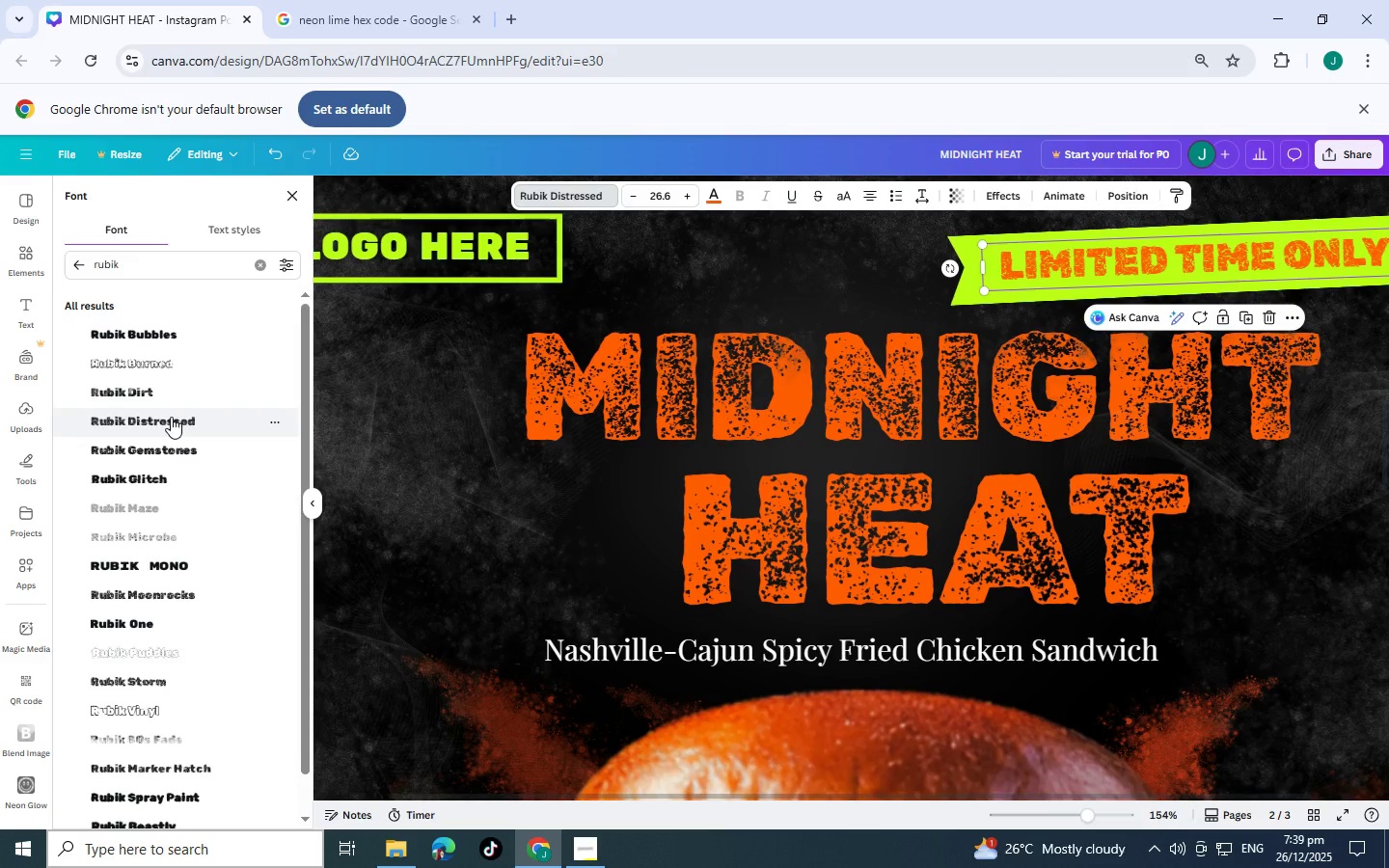 
left_click([165, 412])
 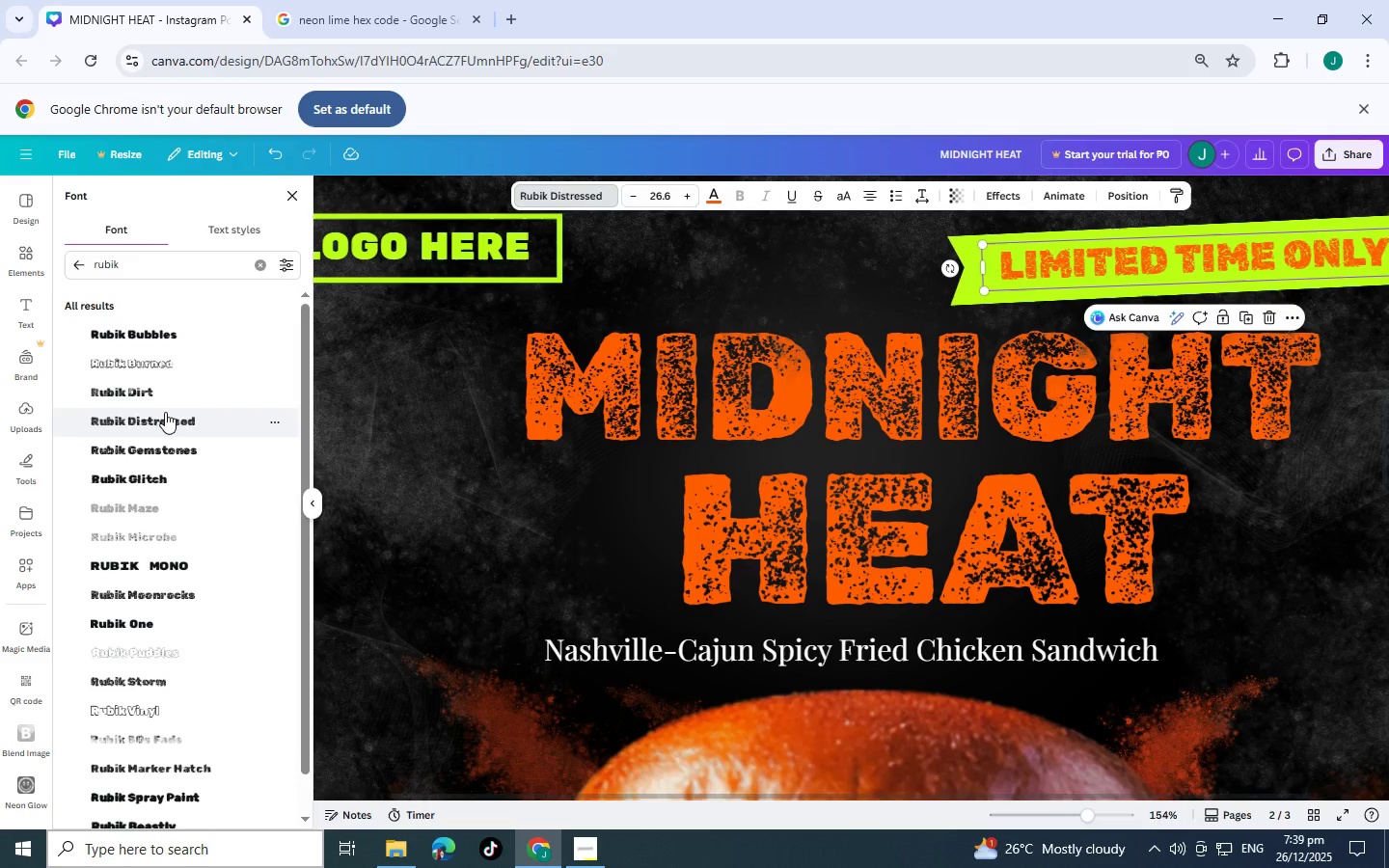 
left_click([162, 392])
 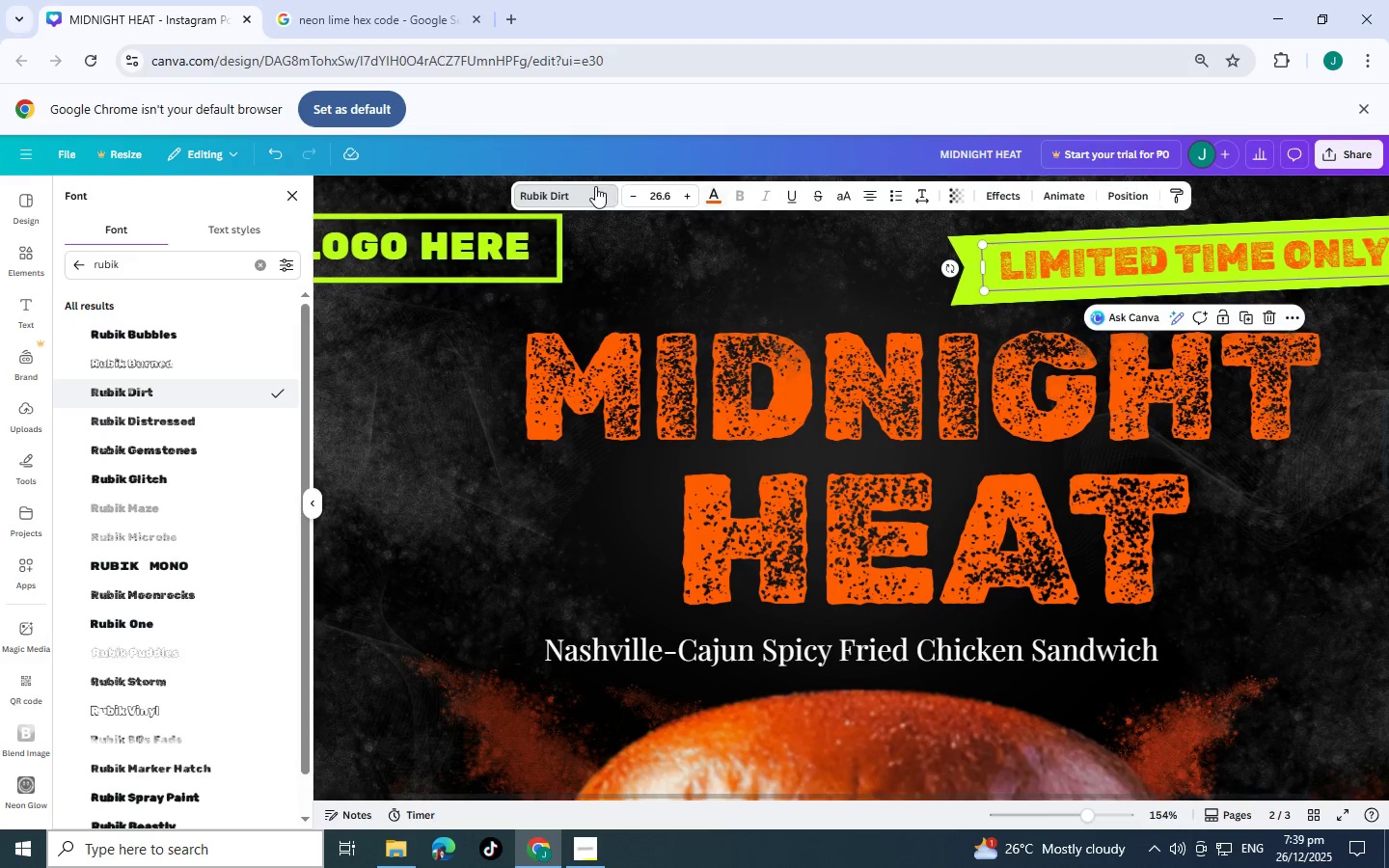 
left_click([713, 195])
 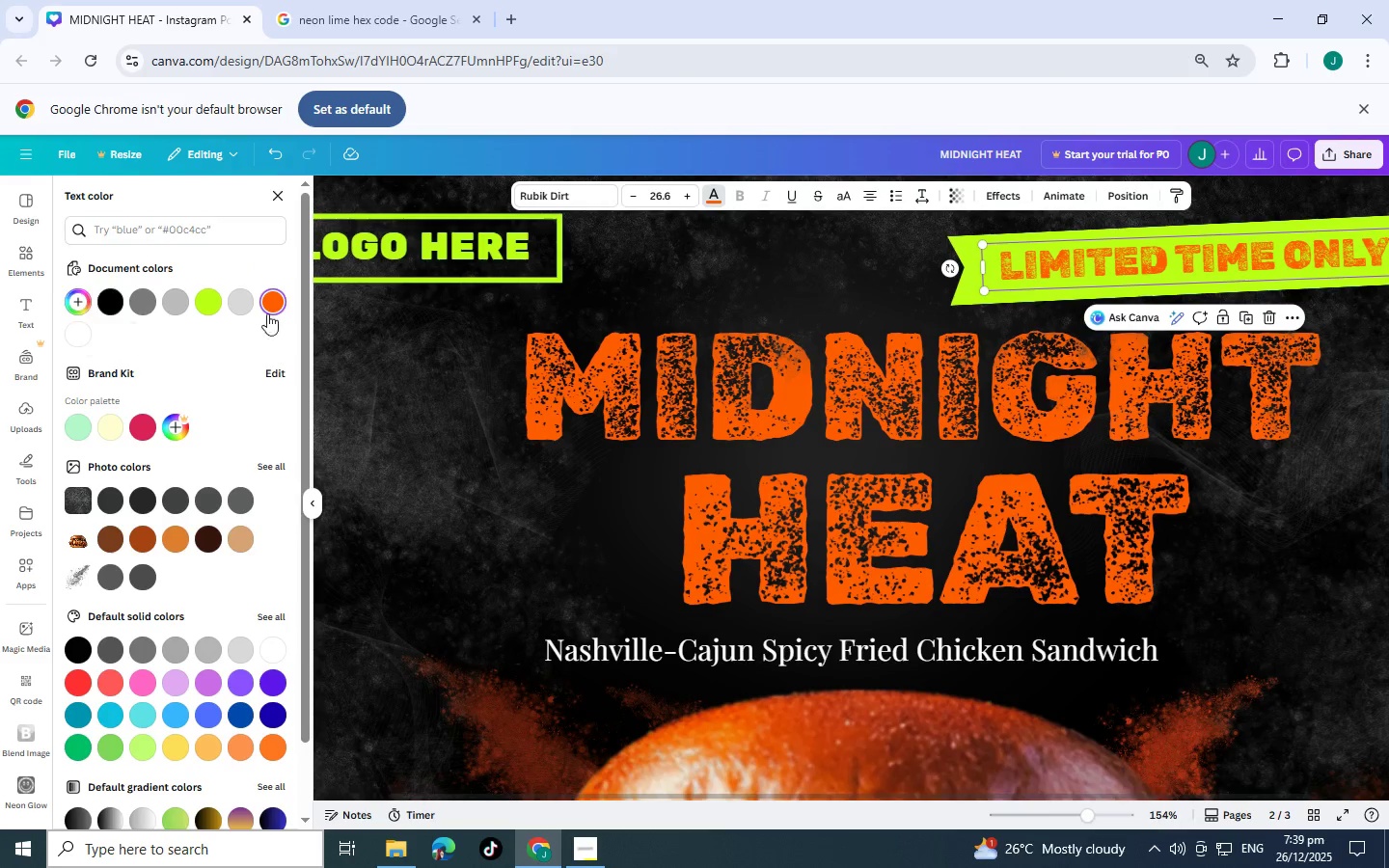 
left_click([277, 306])
 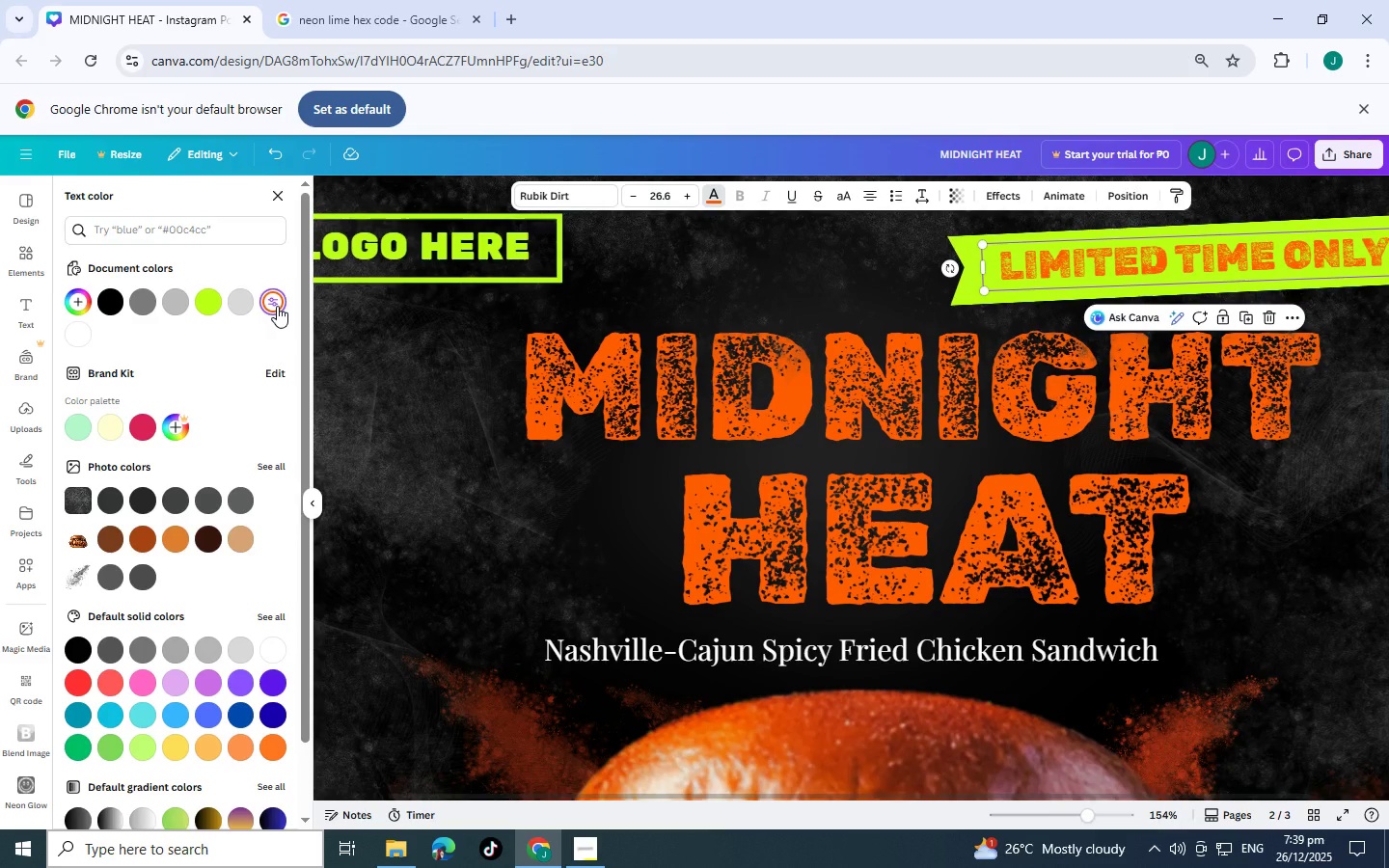 
left_click([277, 306])
 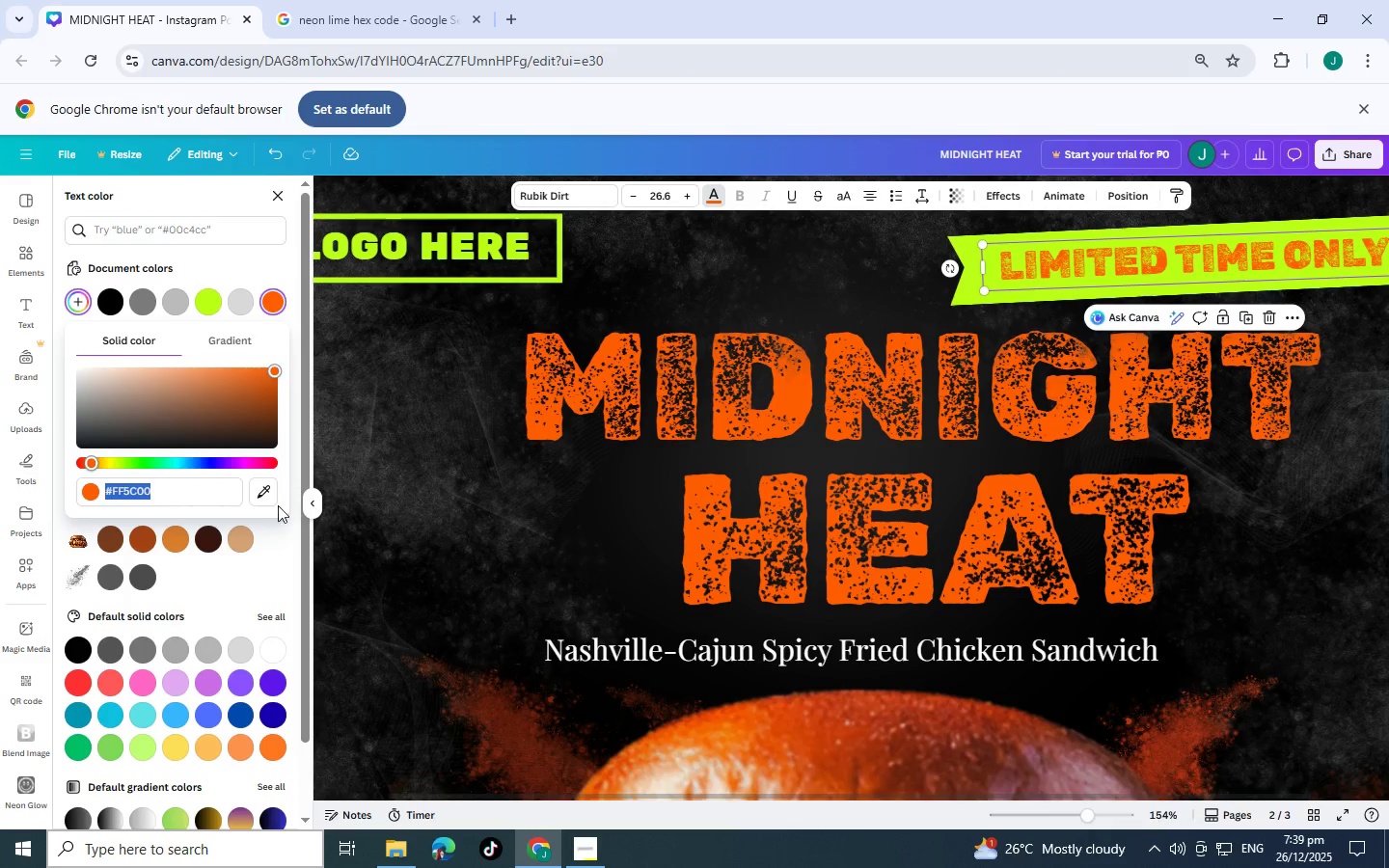 
left_click([263, 492])
 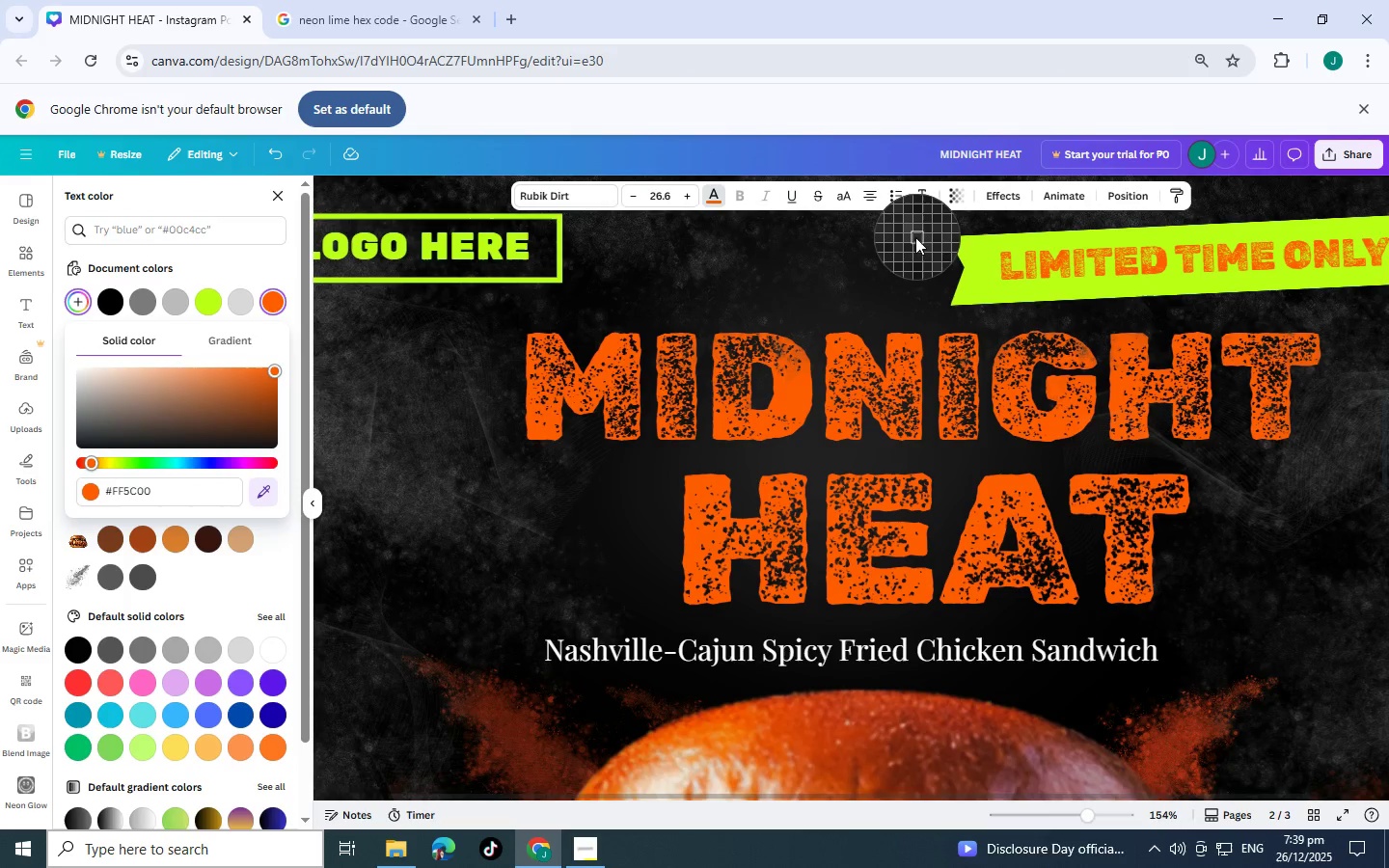 
left_click([914, 237])
 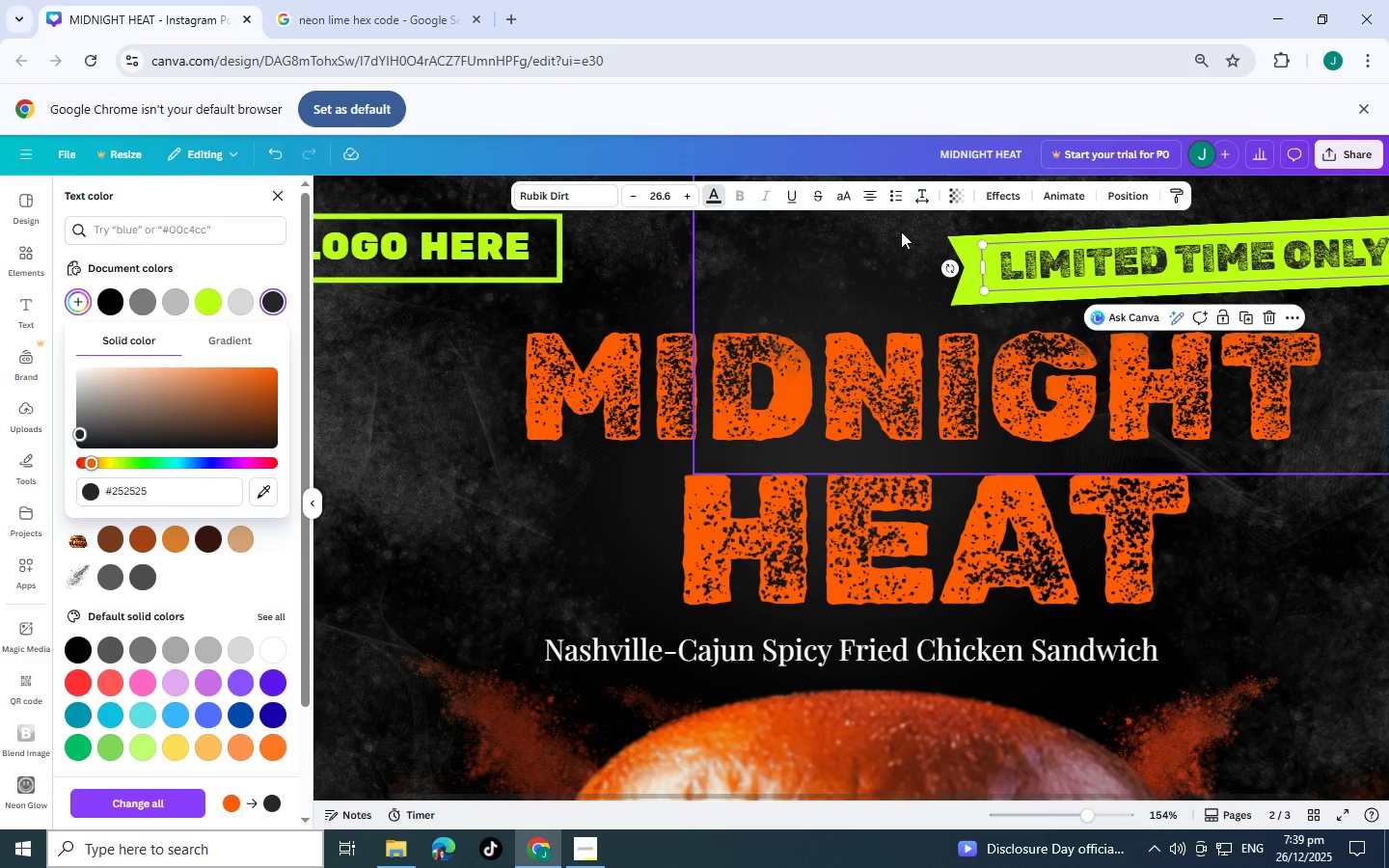 
scroll: coordinate [901, 276], scroll_direction: up, amount: 2.0
 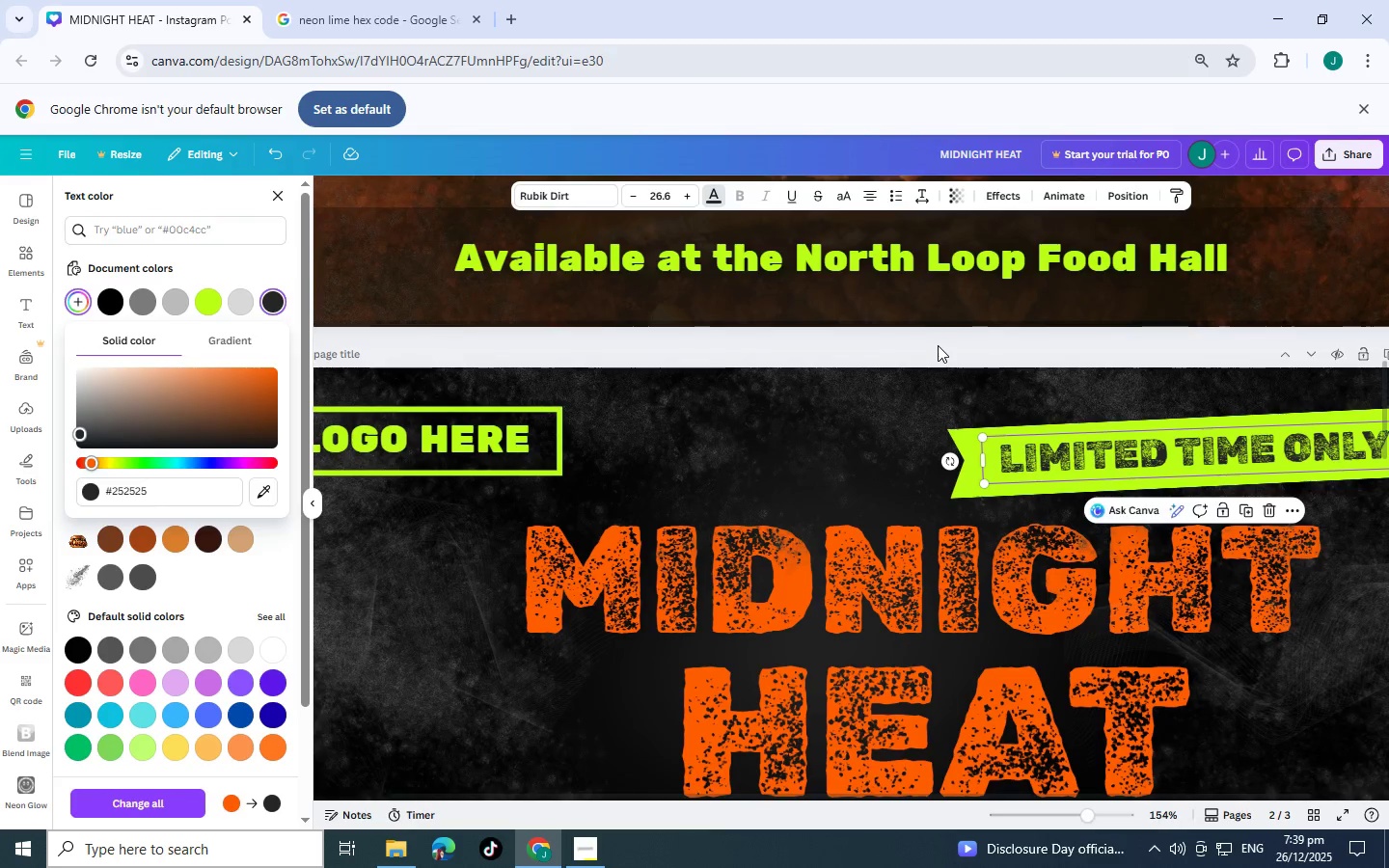 
scroll: coordinate [938, 345], scroll_direction: down, amount: 1.0
 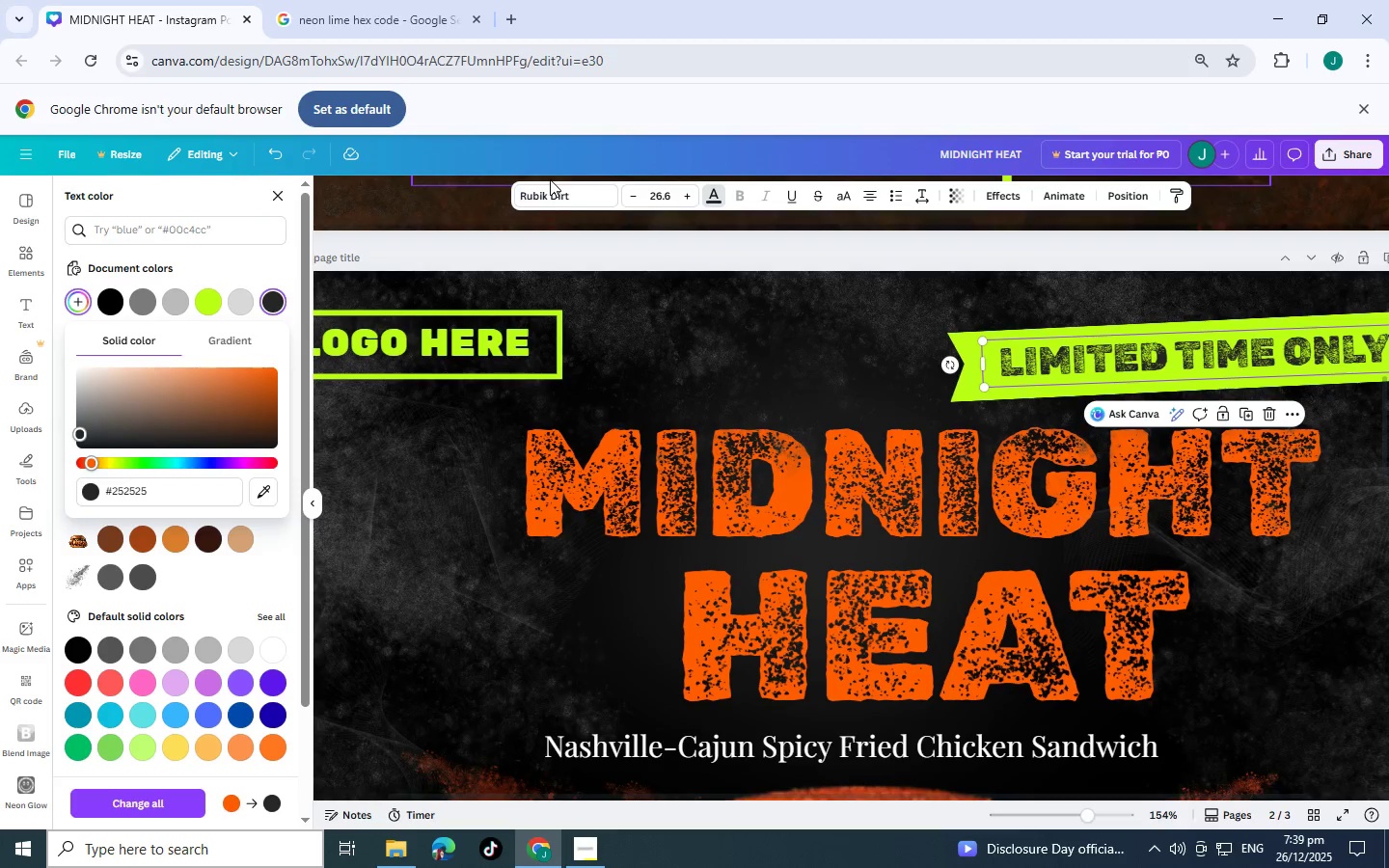 
left_click([580, 193])
 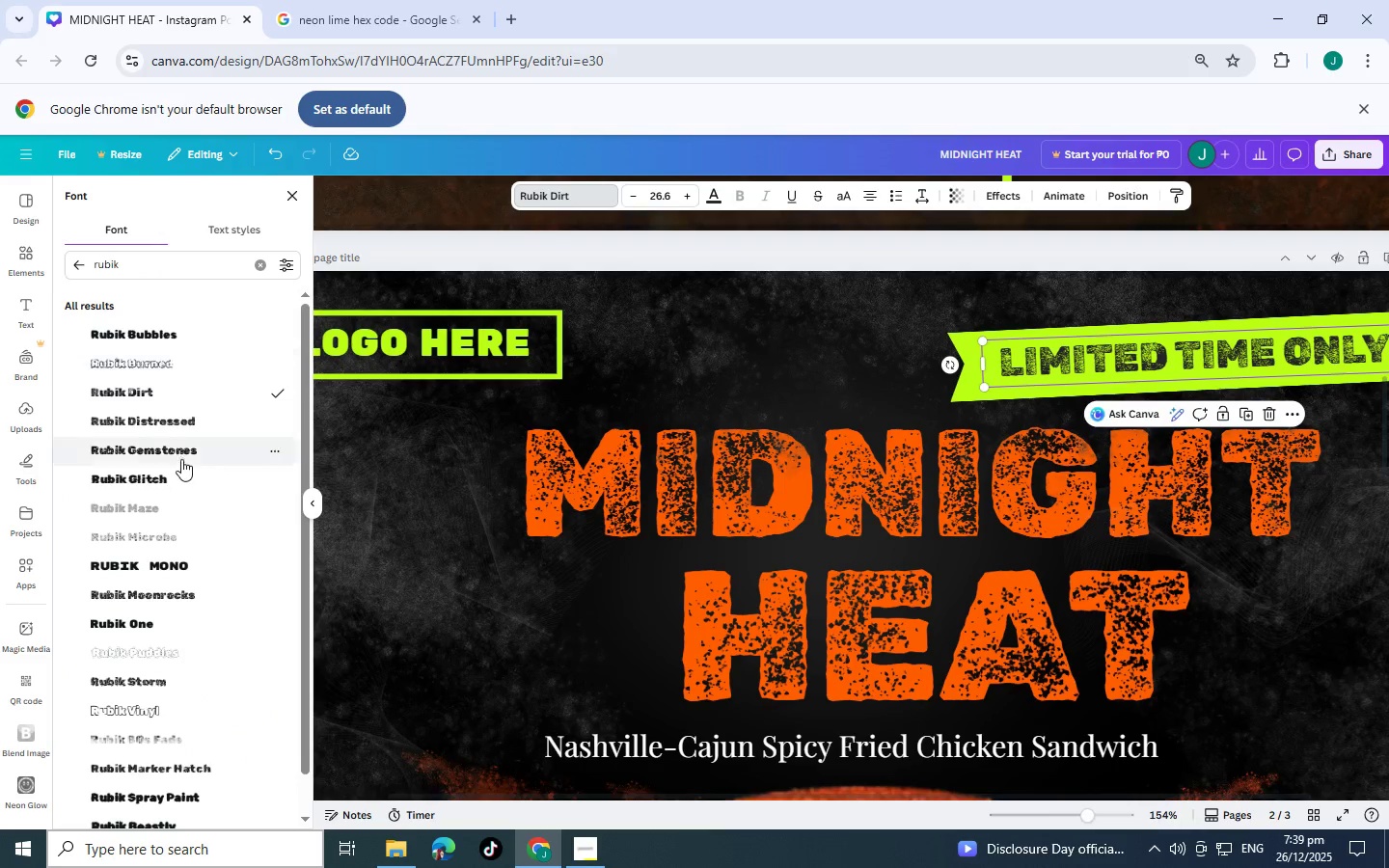 
left_click([182, 571])
 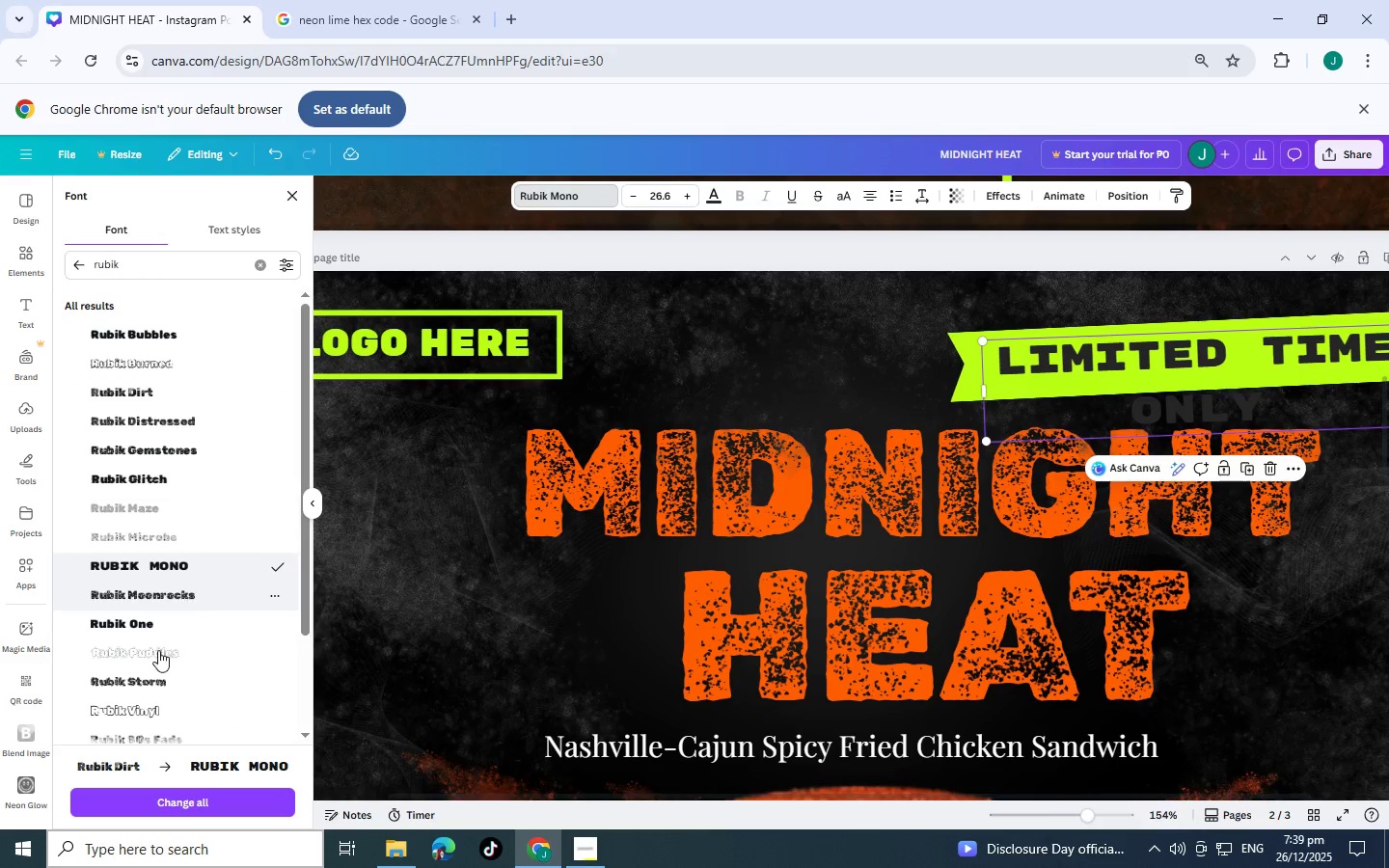 
left_click([164, 627])
 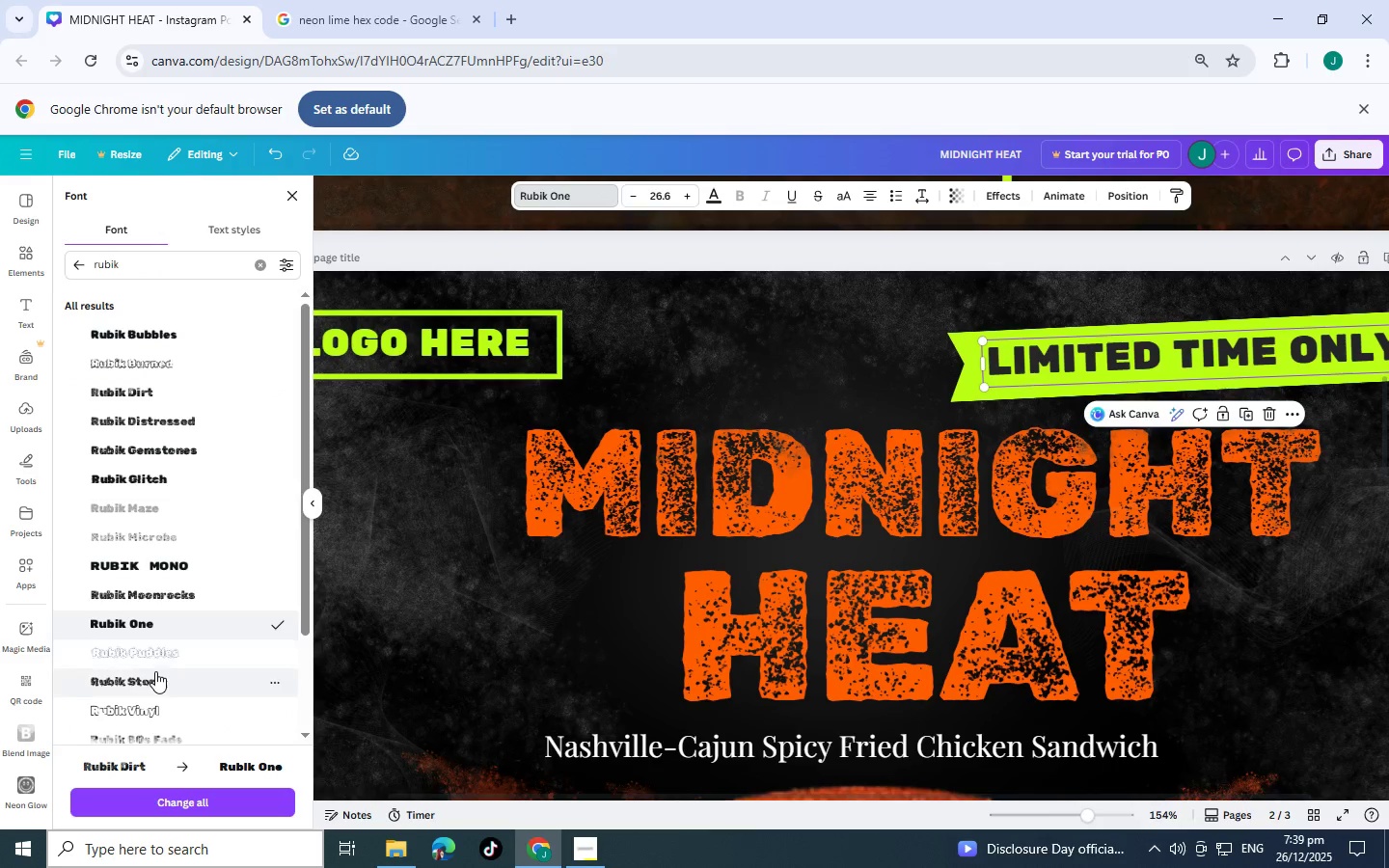 
left_click([161, 677])
 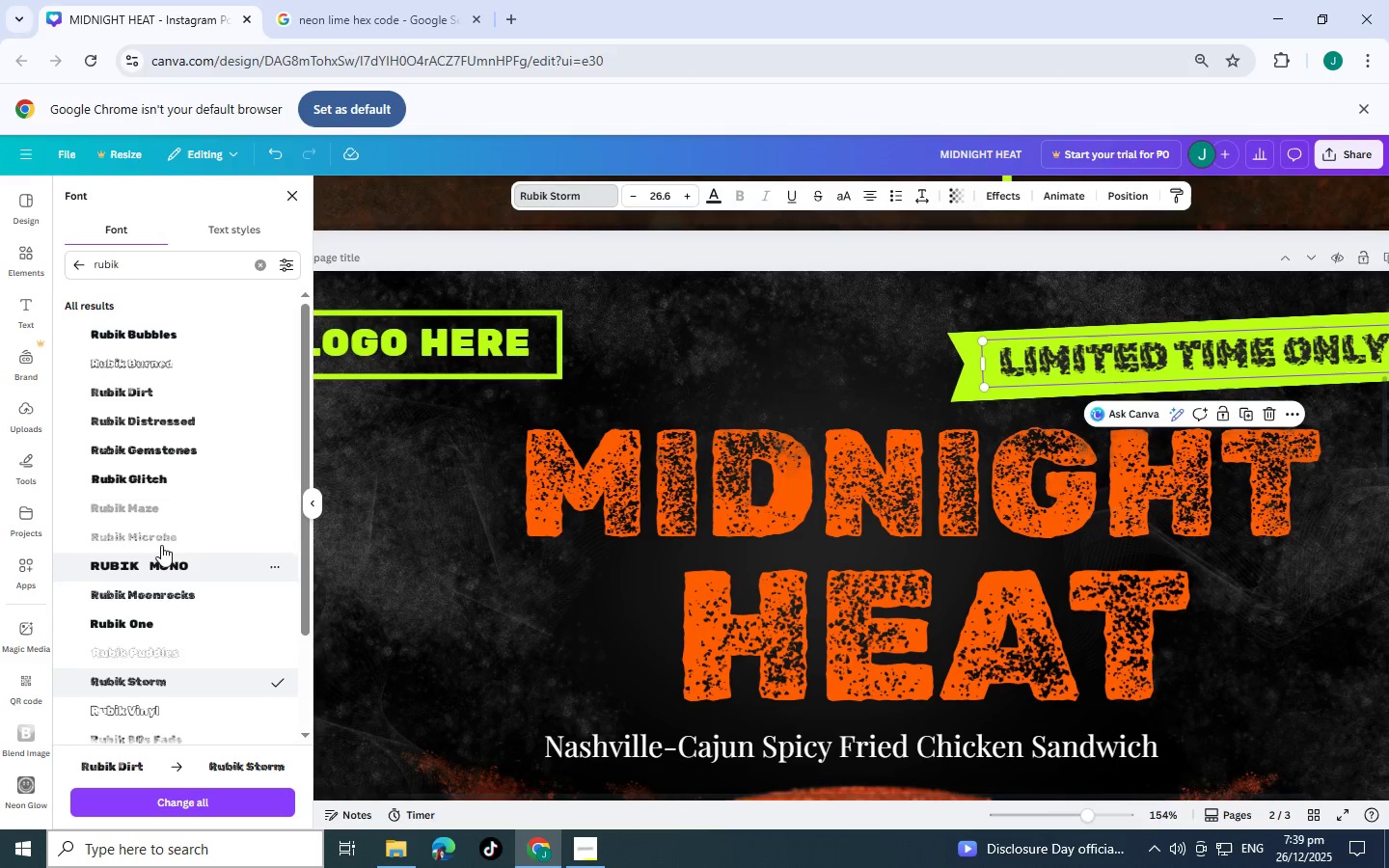 
left_click([172, 566])
 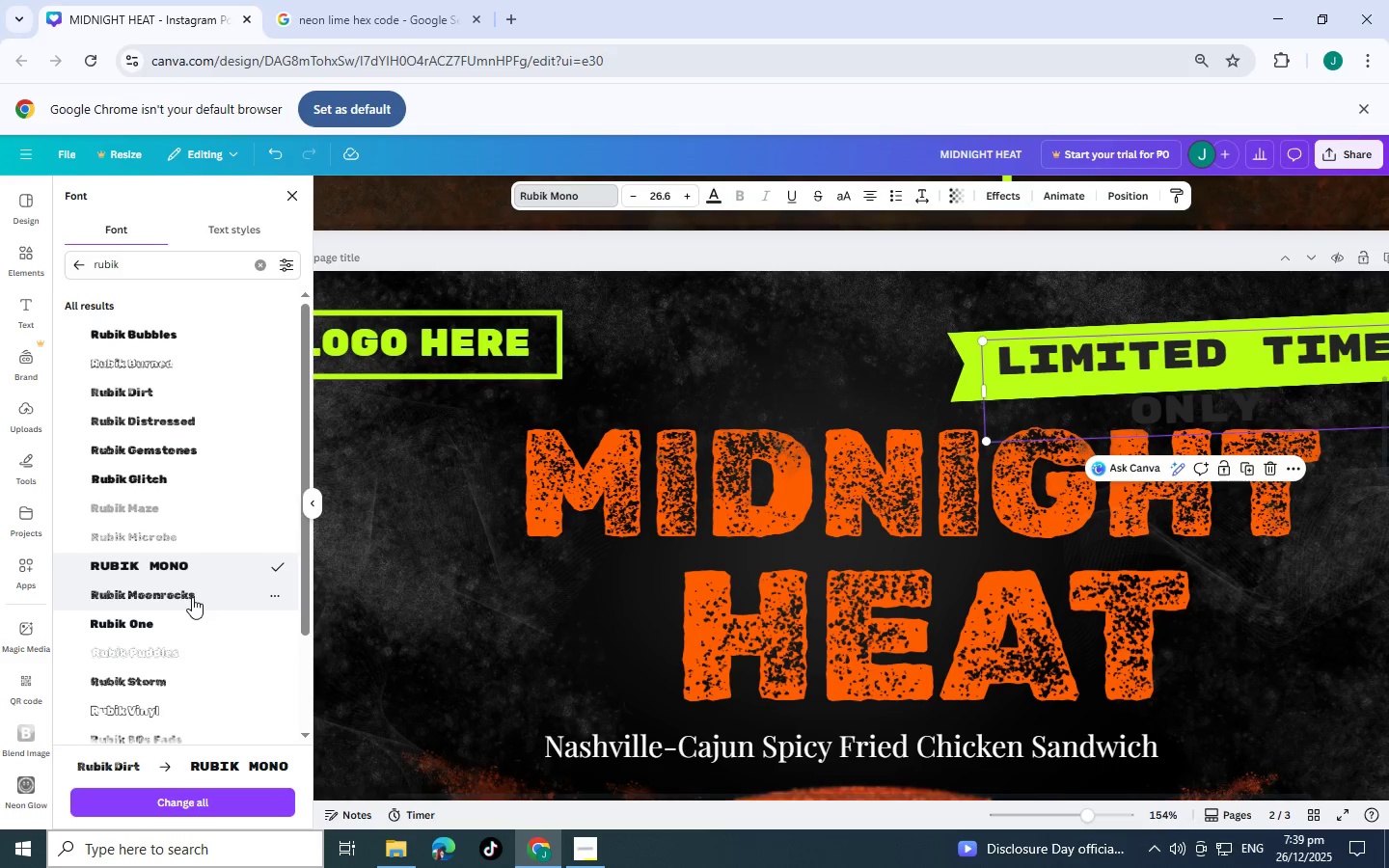 
left_click([192, 597])
 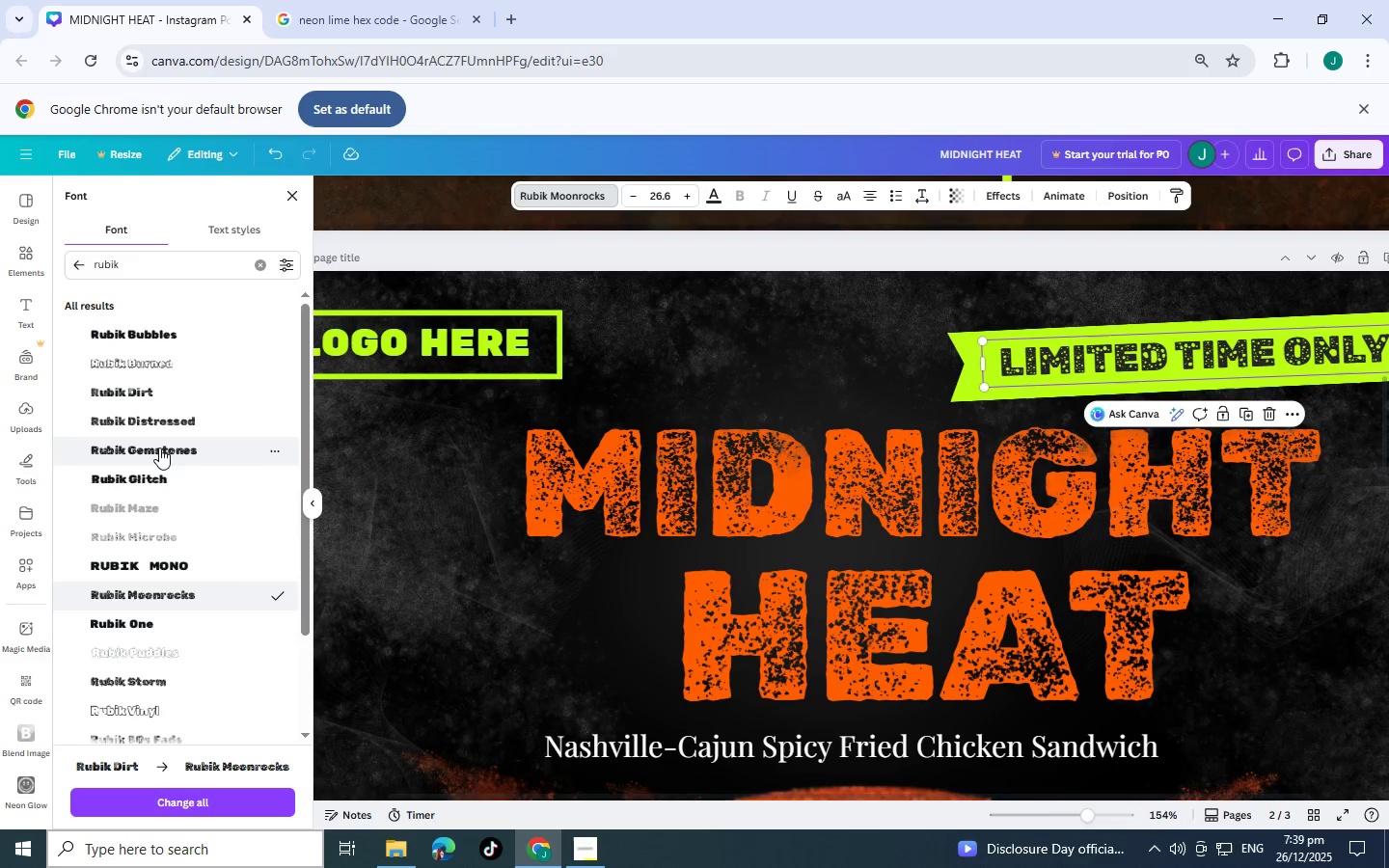 
left_click([146, 454])
 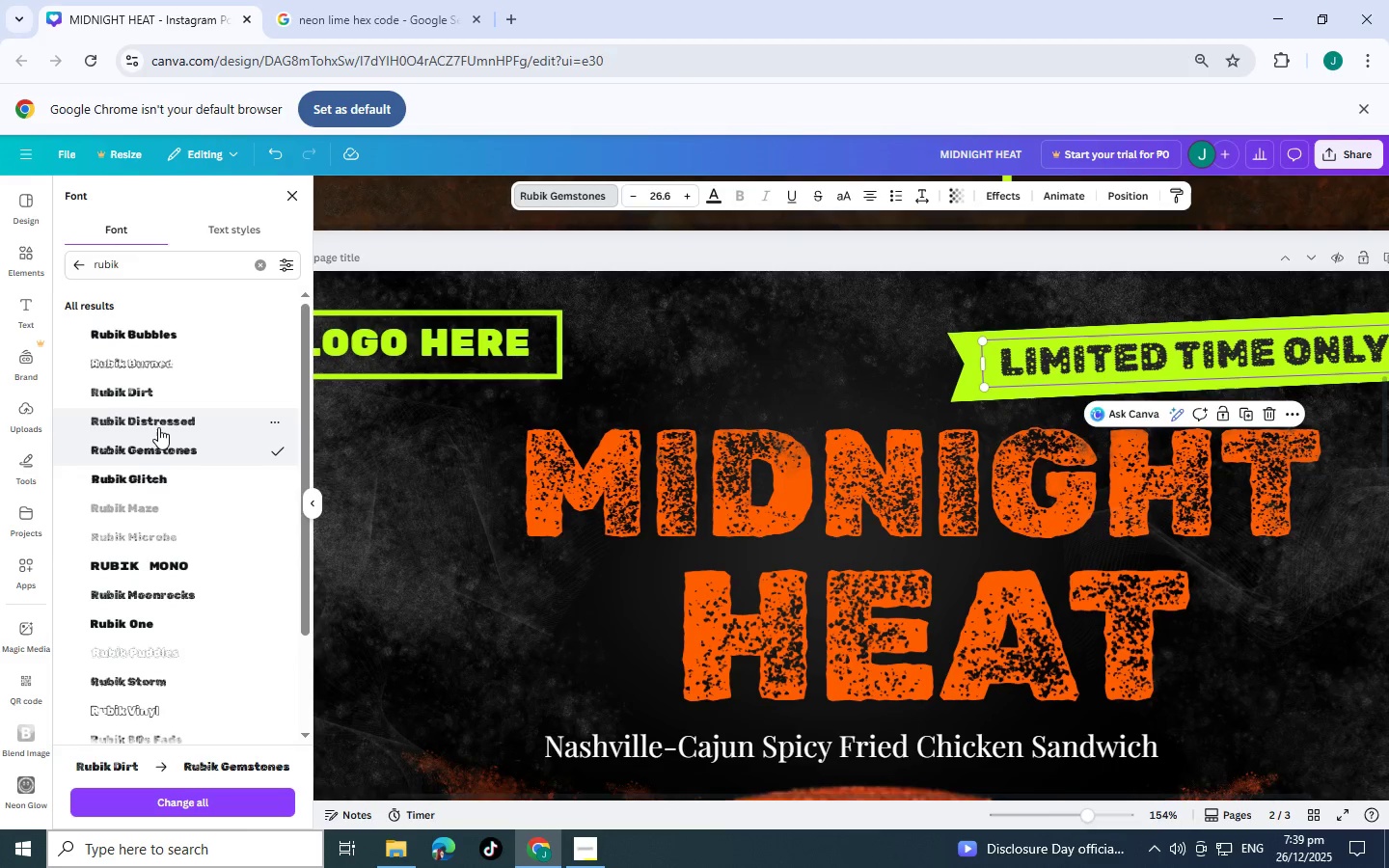 
left_click([158, 425])
 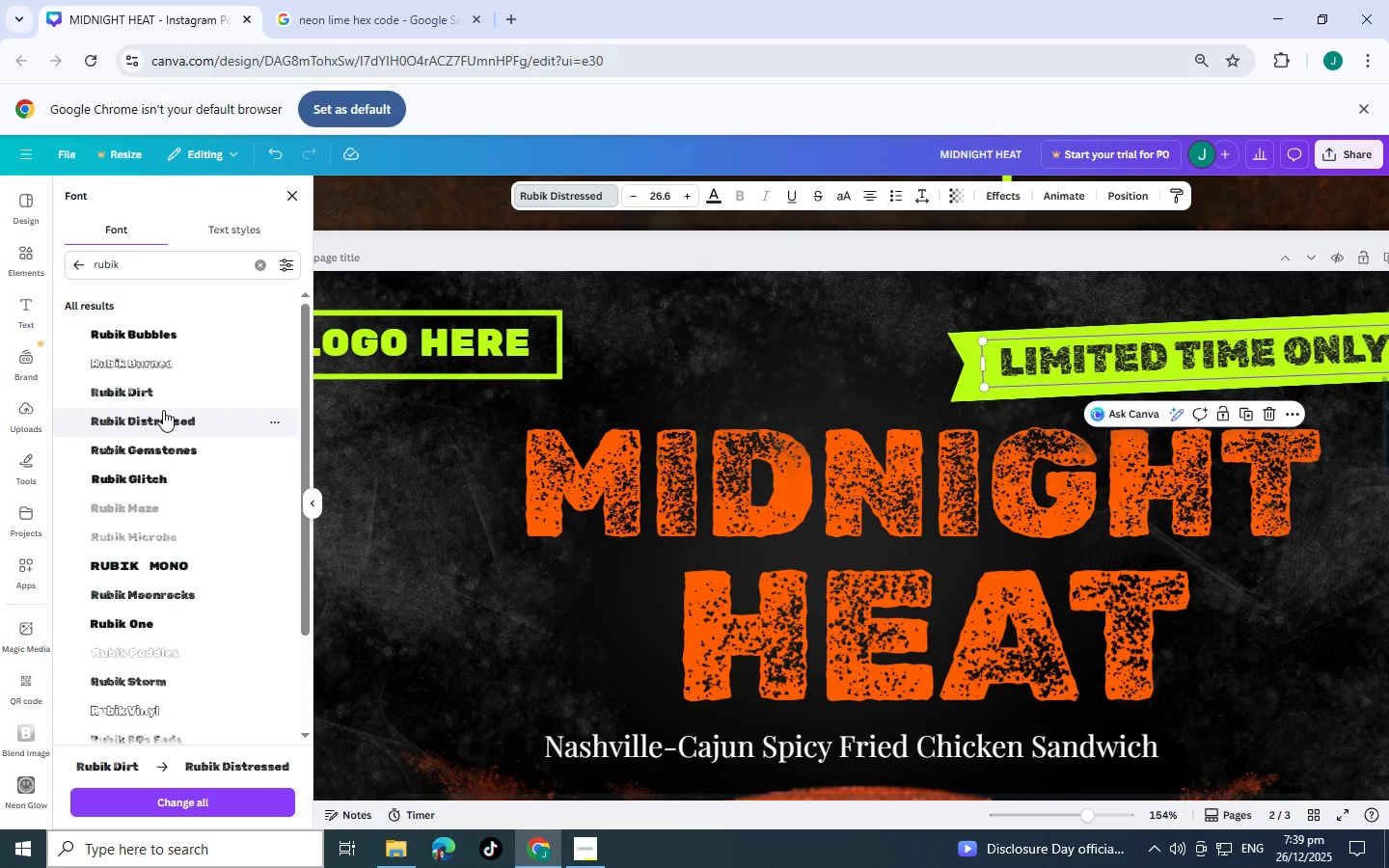 
left_click([163, 398])
 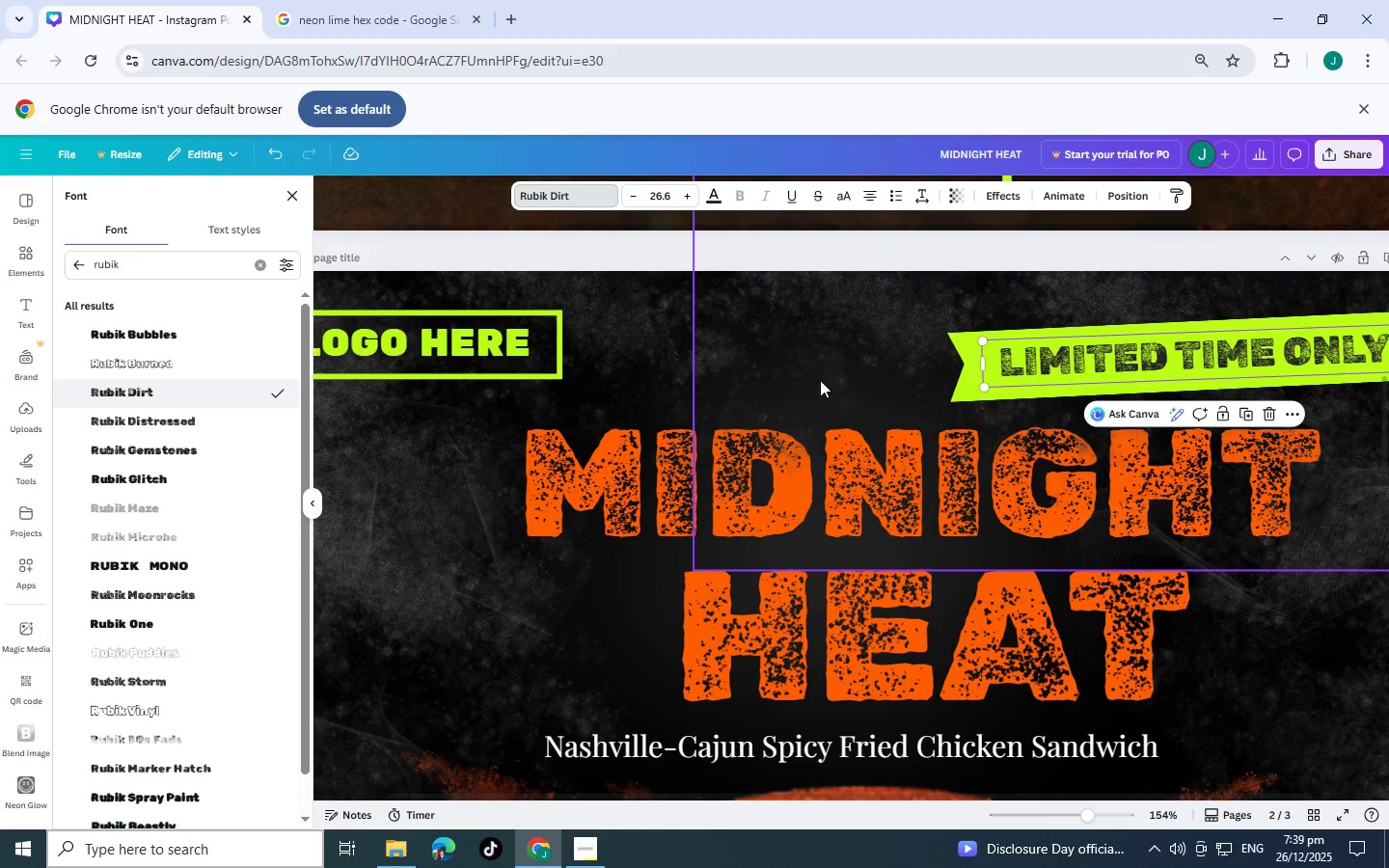 
wait(6.41)
 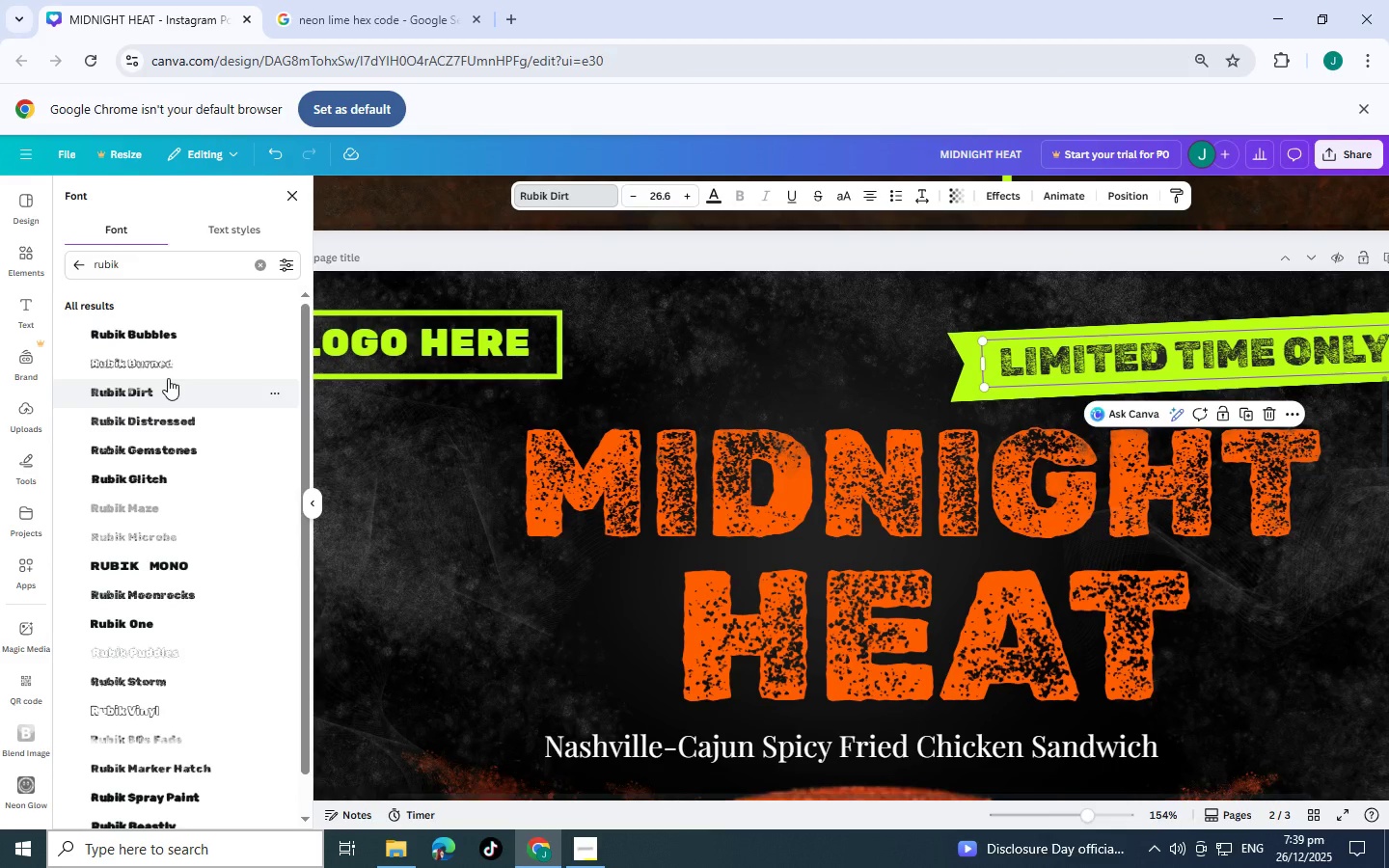 
left_click_drag(start_coordinate=[1134, 362], to_coordinate=[1129, 365])
 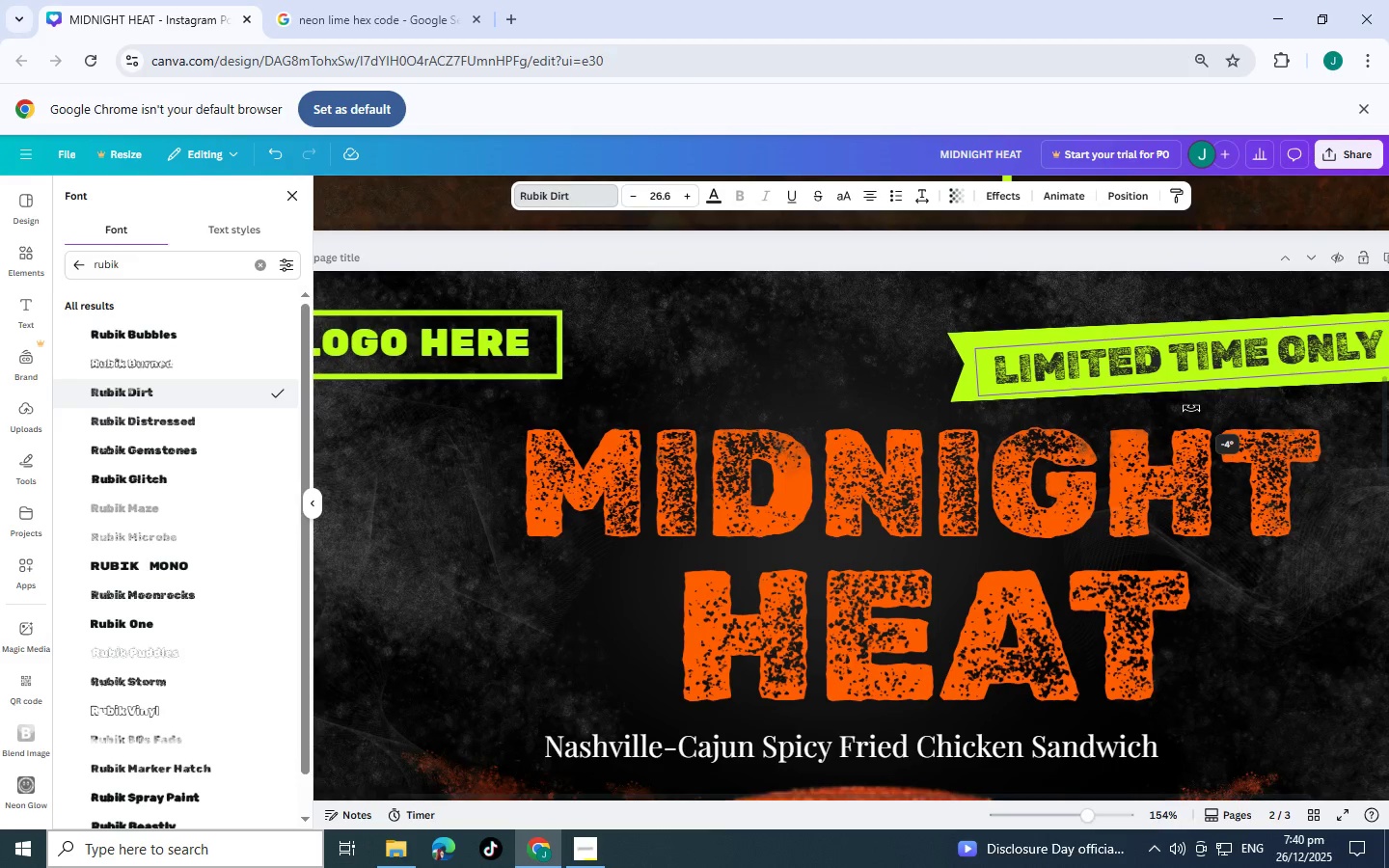 
wait(6.16)
 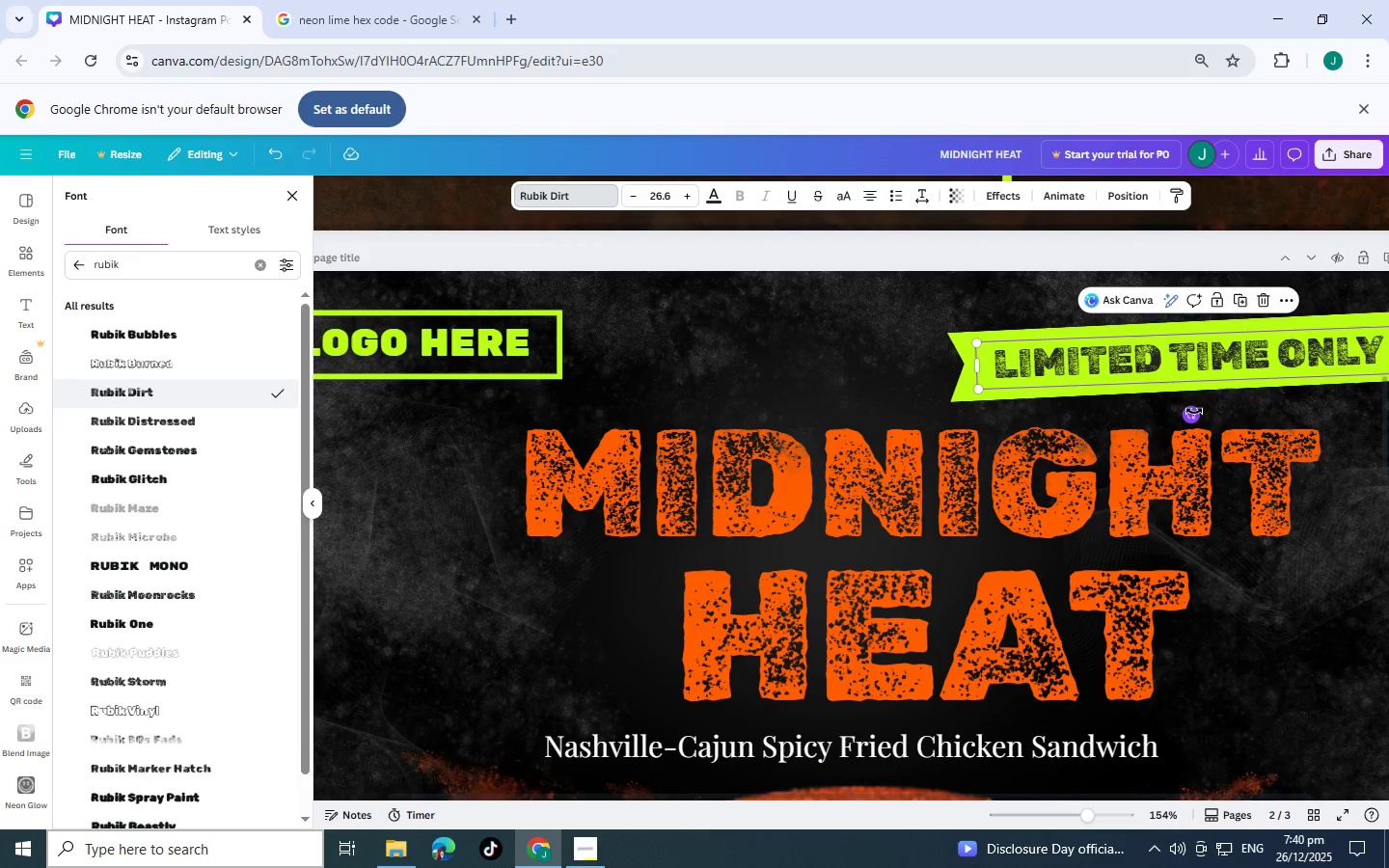 
key(Control+C)
 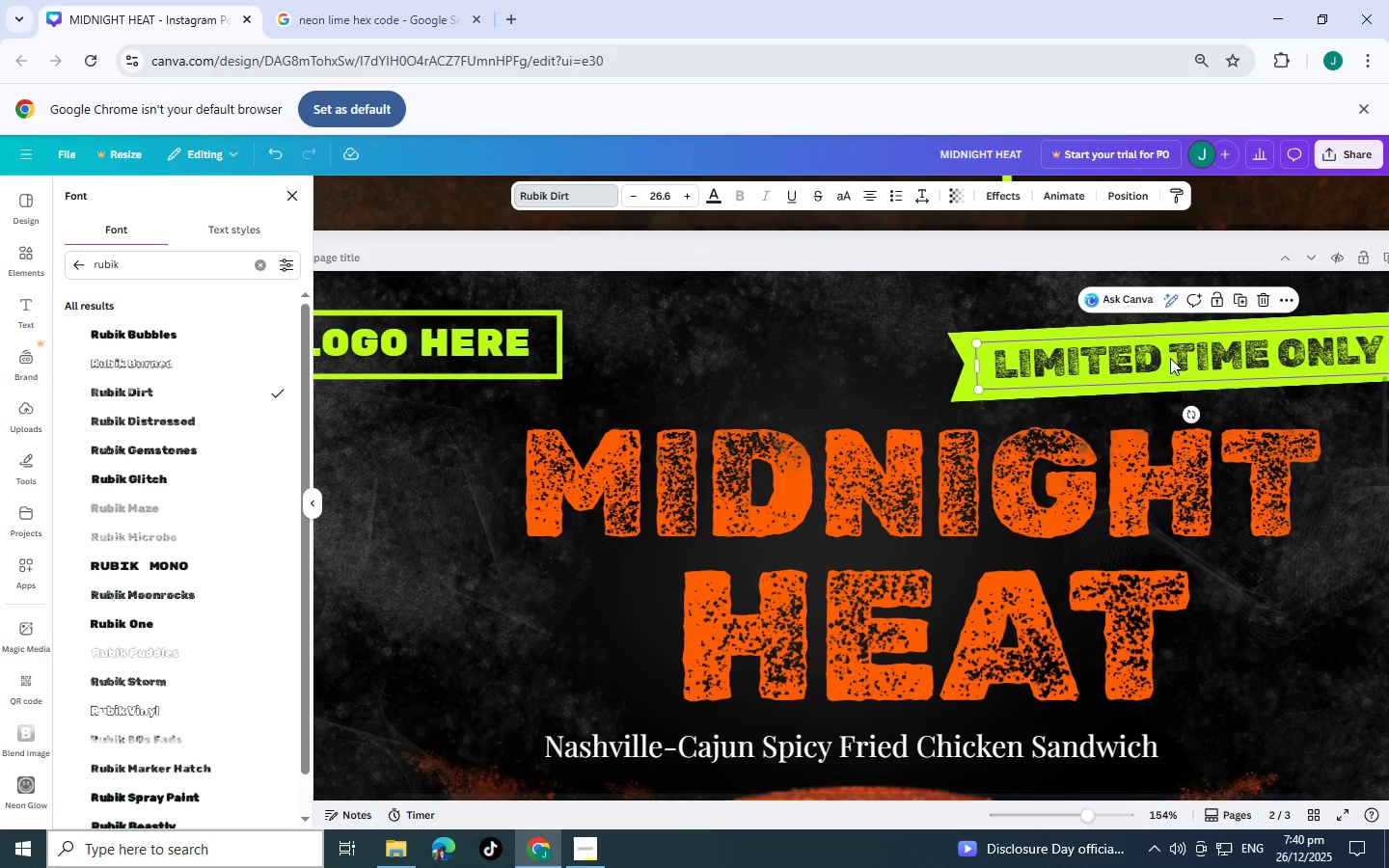 
key(Control+V)
 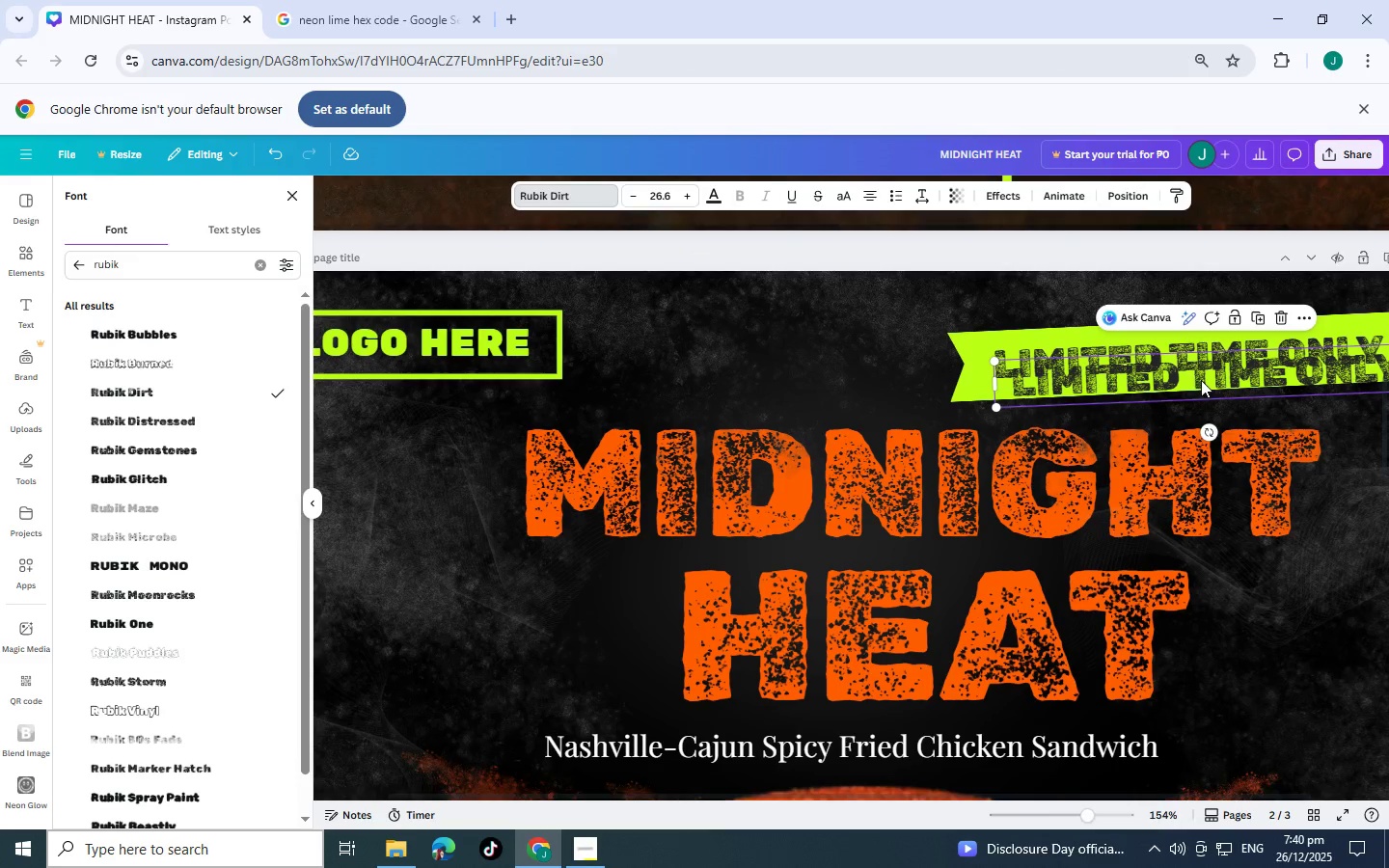 
left_click_drag(start_coordinate=[1201, 380], to_coordinate=[1180, 362])
 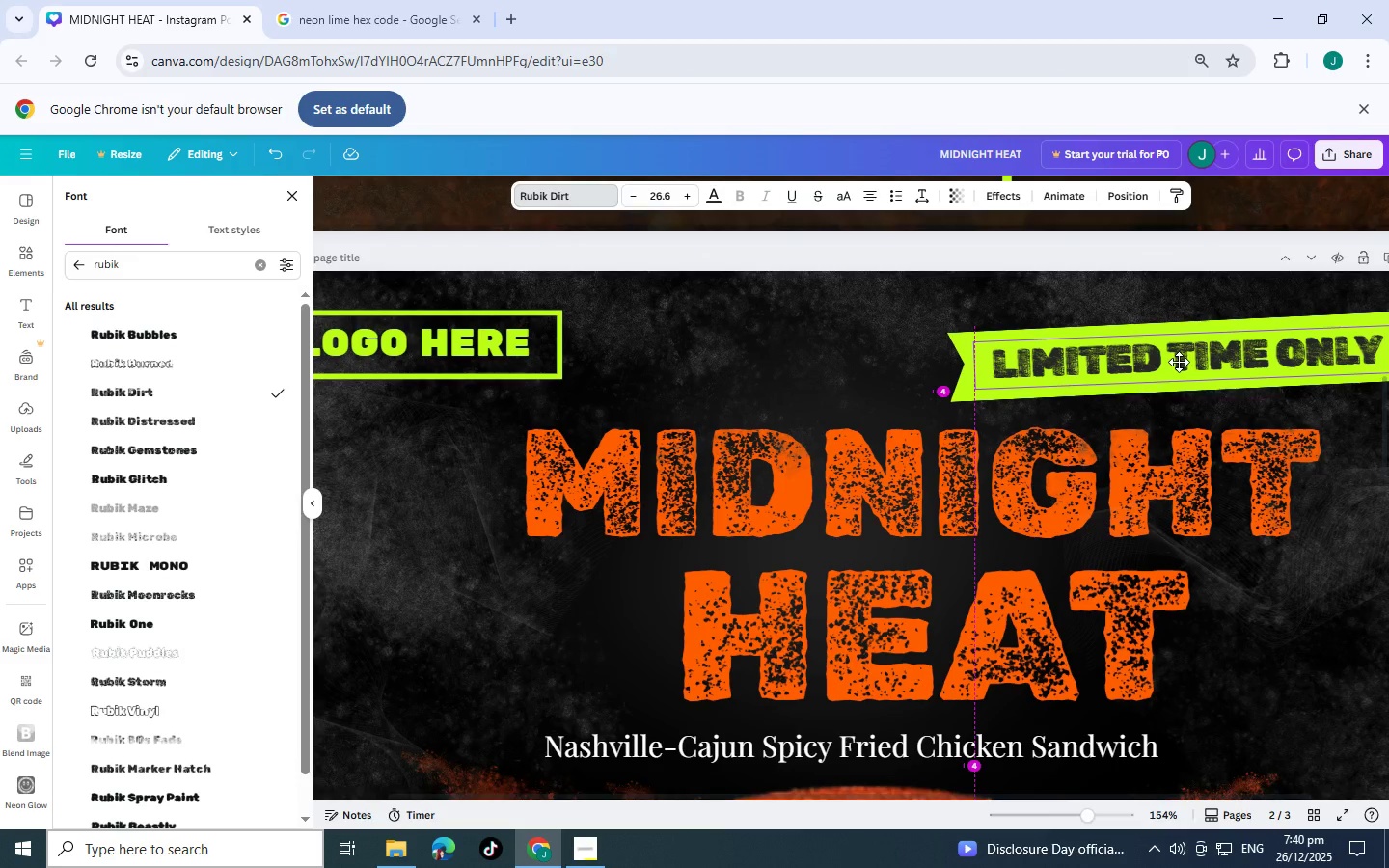 
key(Control+C)
 